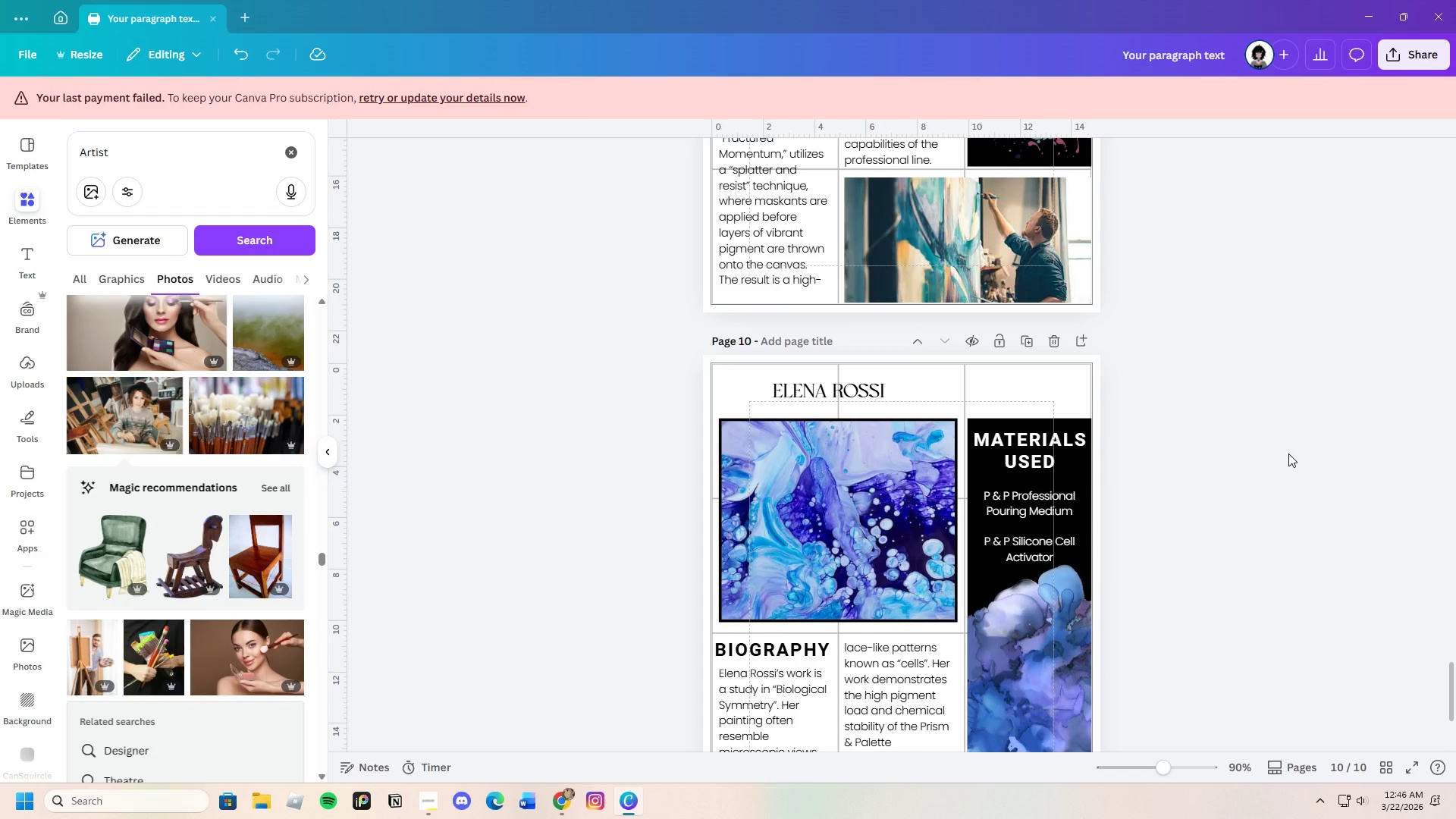 
scroll: coordinate [1260, 528], scroll_direction: up, amount: 15.0
 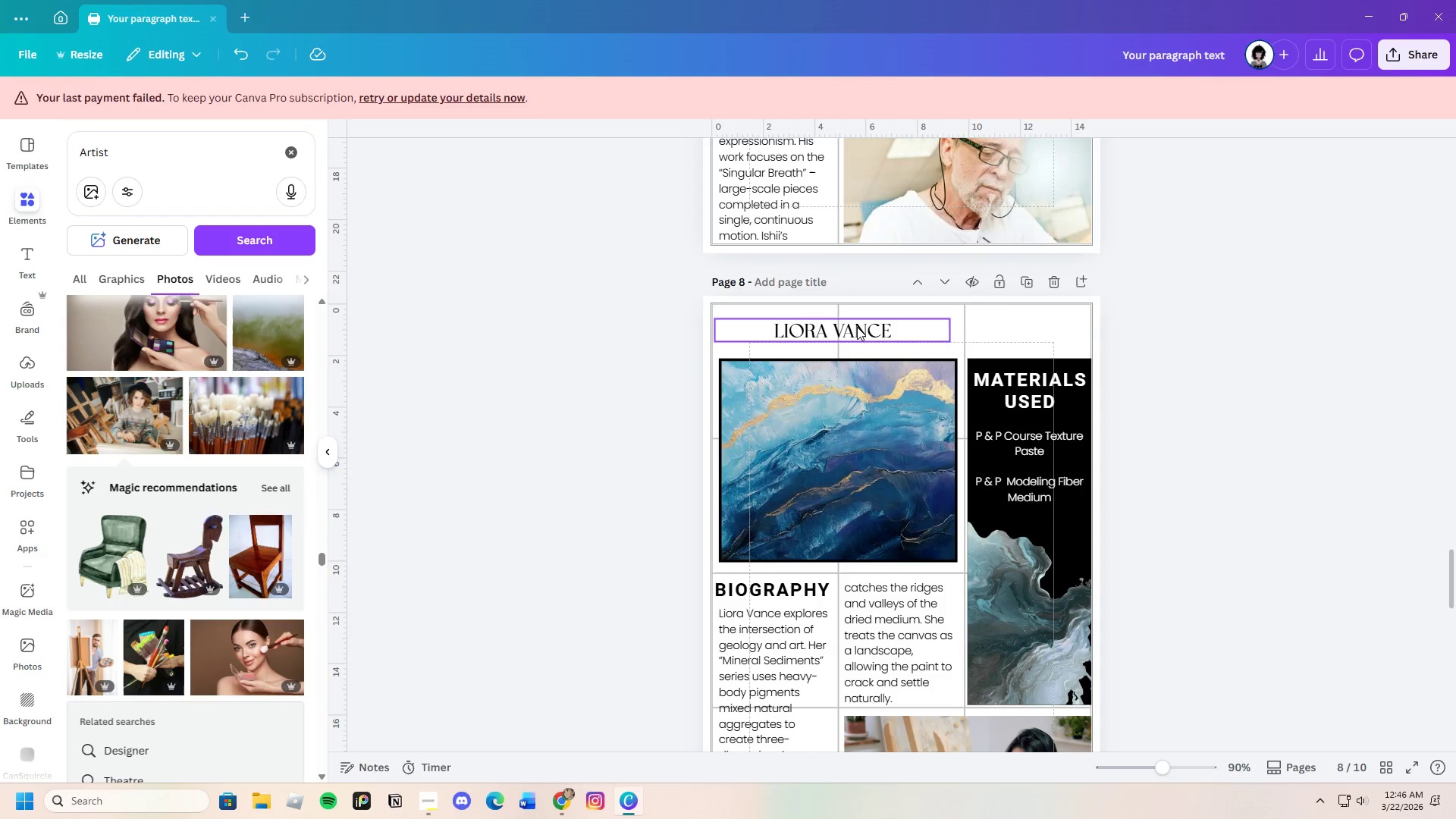 
left_click([850, 337])
 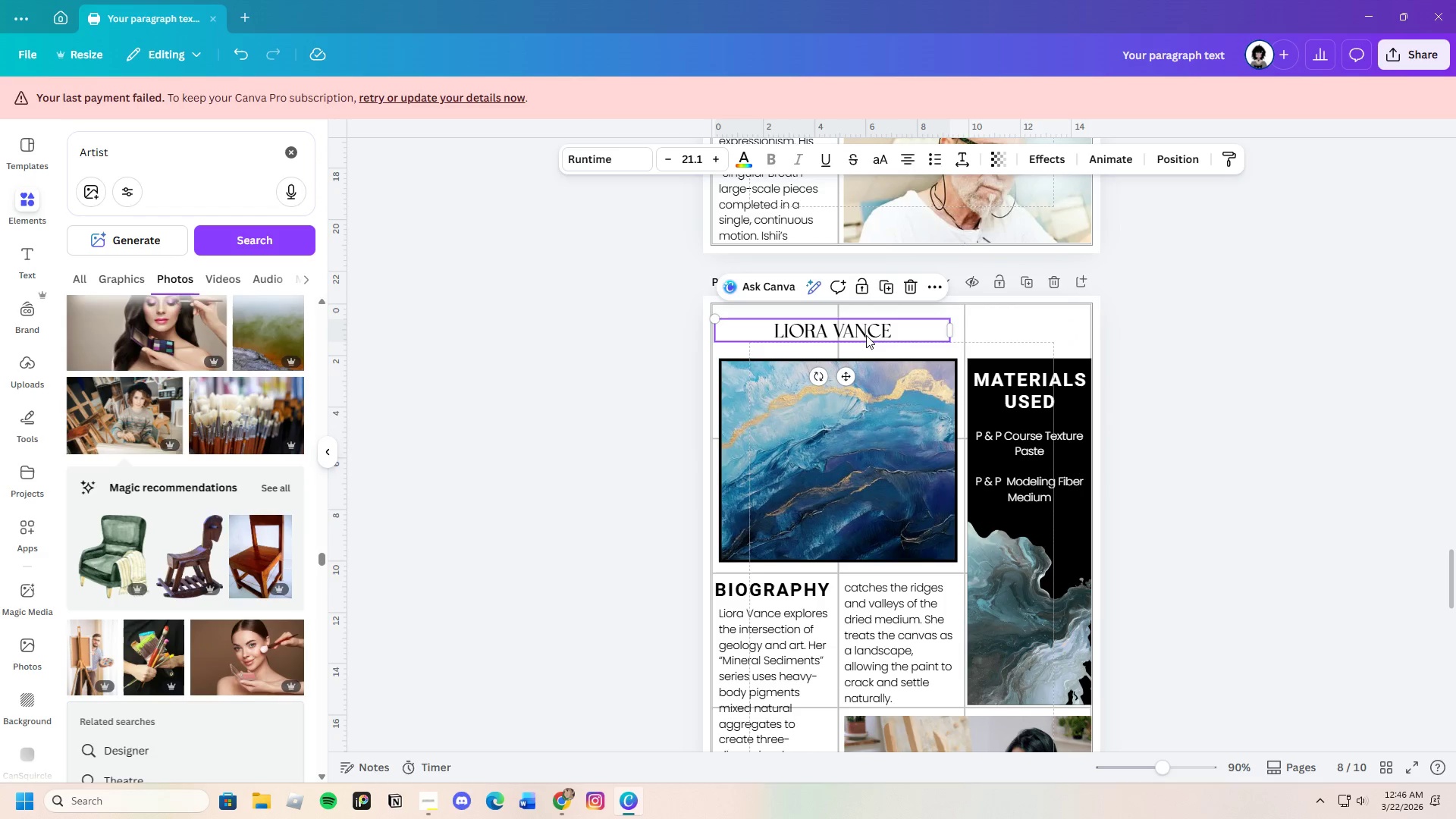 
left_click_drag(start_coordinate=[866, 335], to_coordinate=[861, 335])
 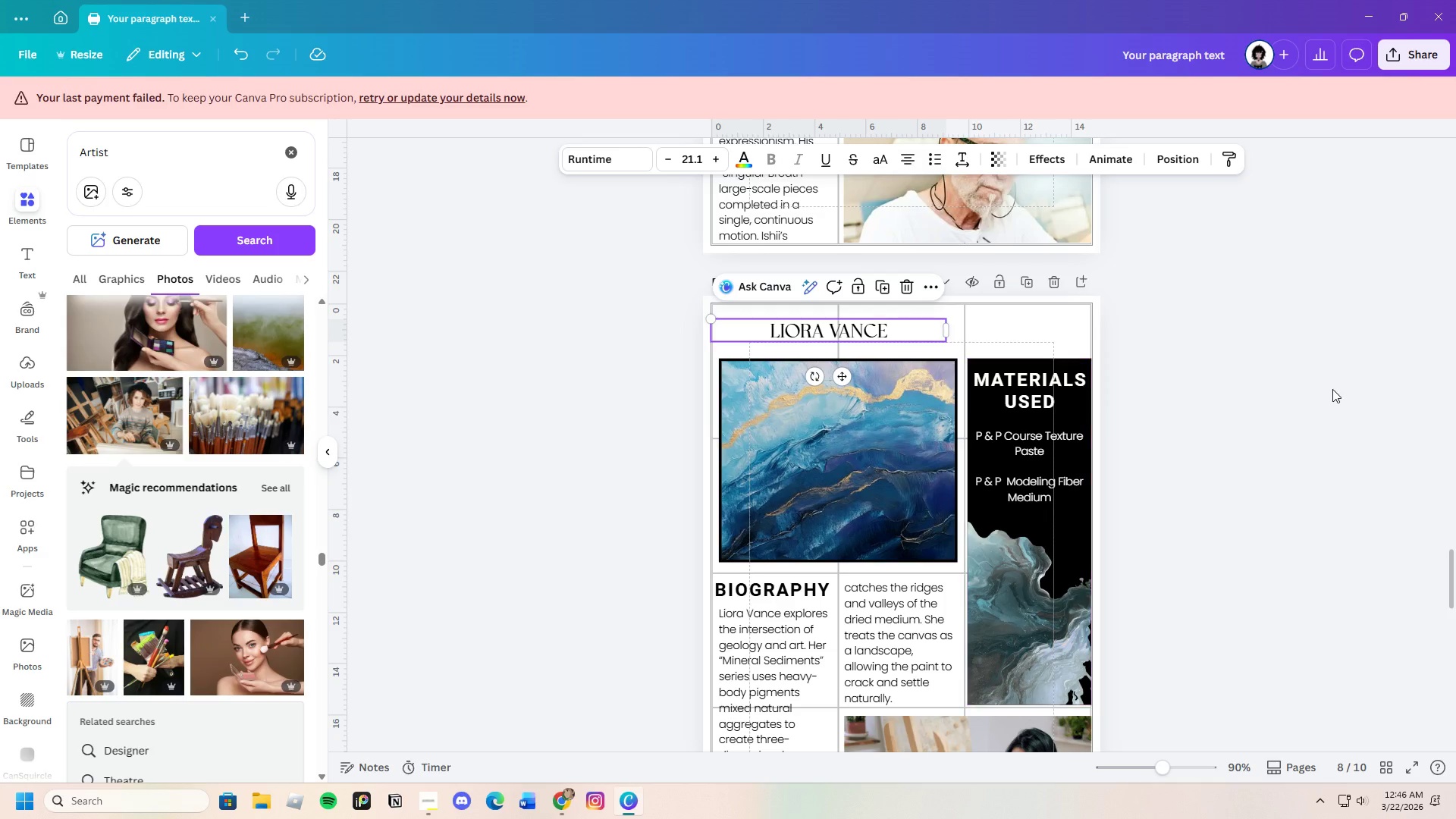 
left_click([1332, 389])
 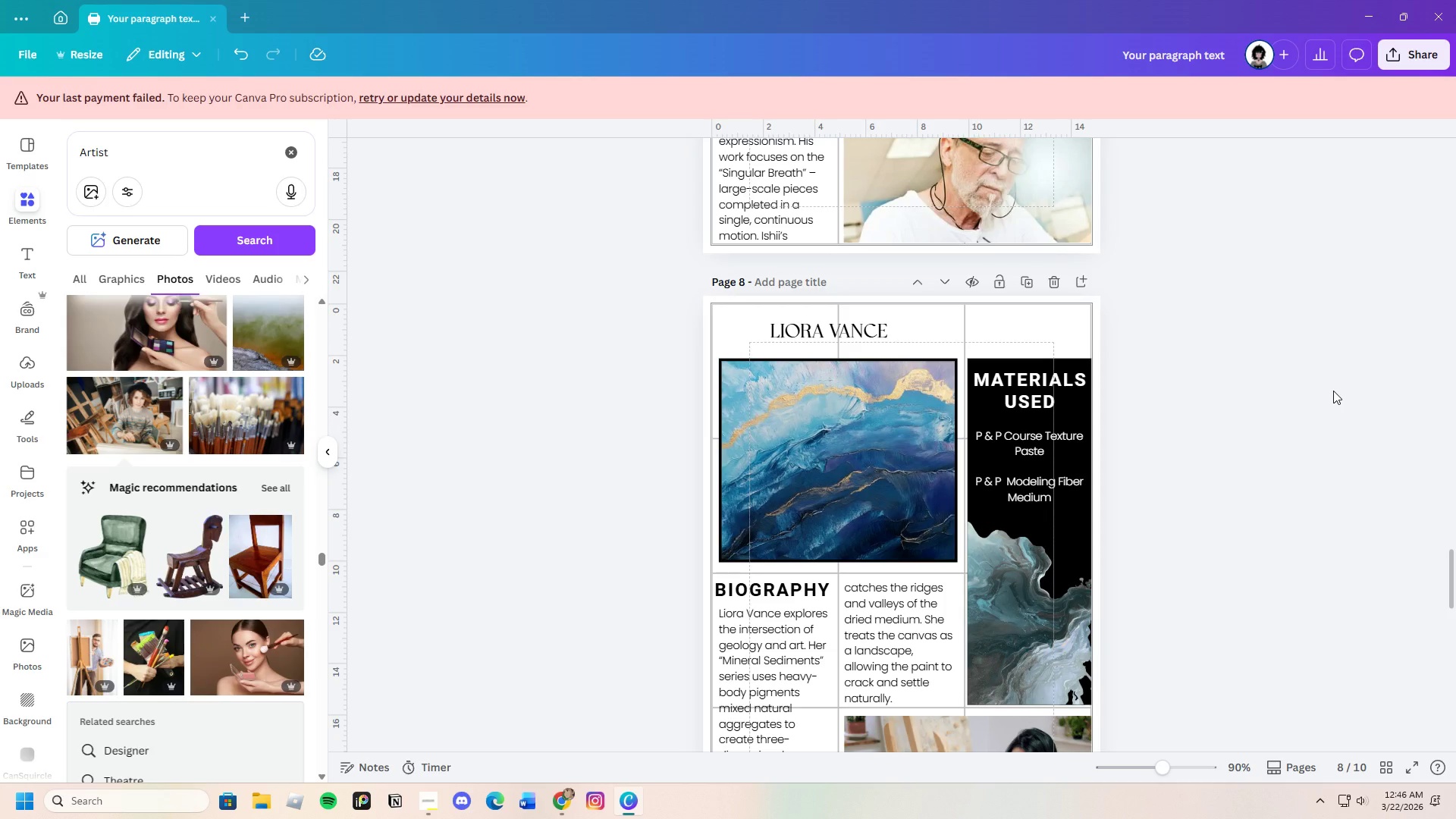 
scroll: coordinate [1320, 490], scroll_direction: up, amount: 24.0
 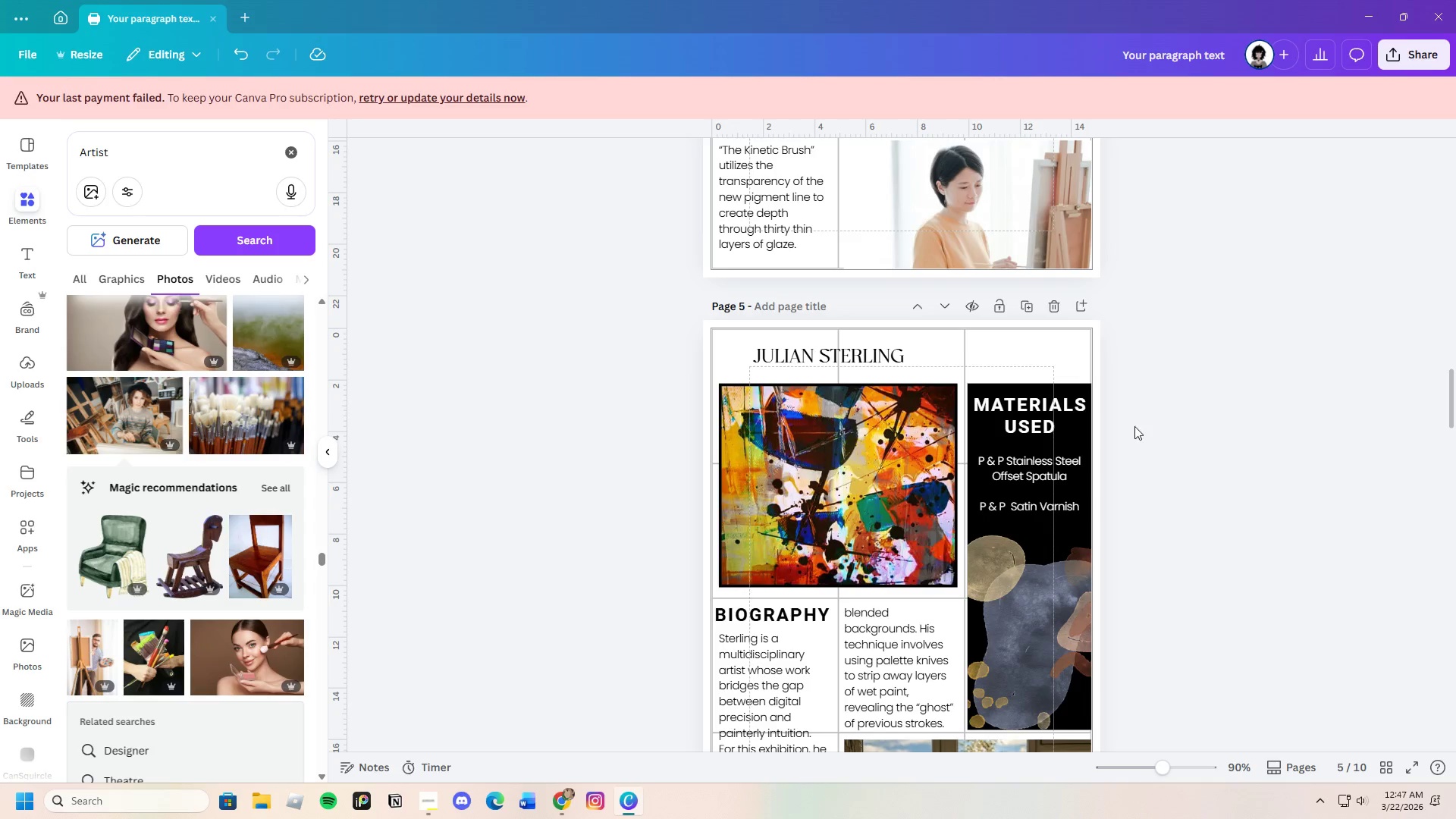 
left_click([856, 344])
 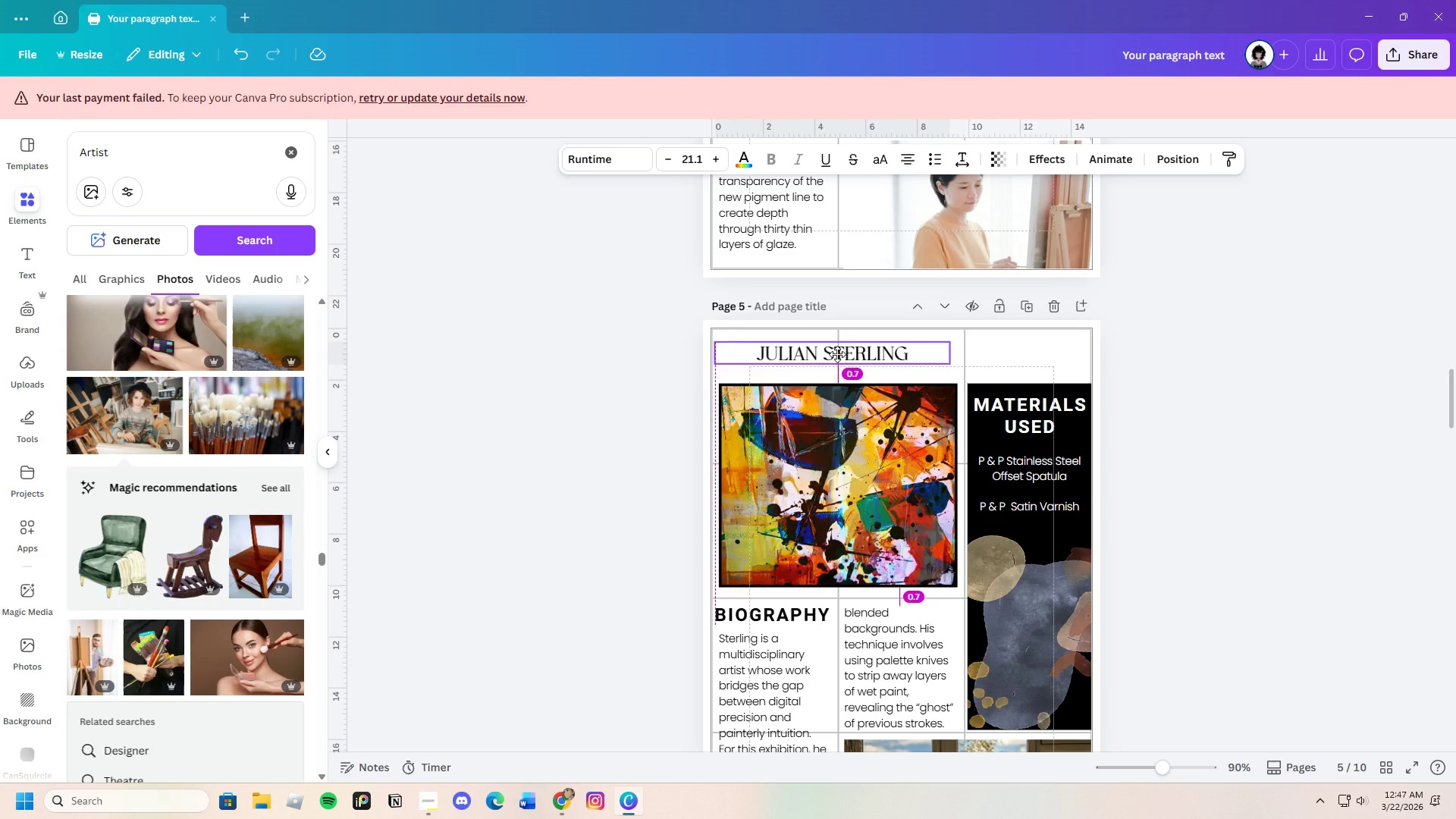 
left_click([255, 59])
 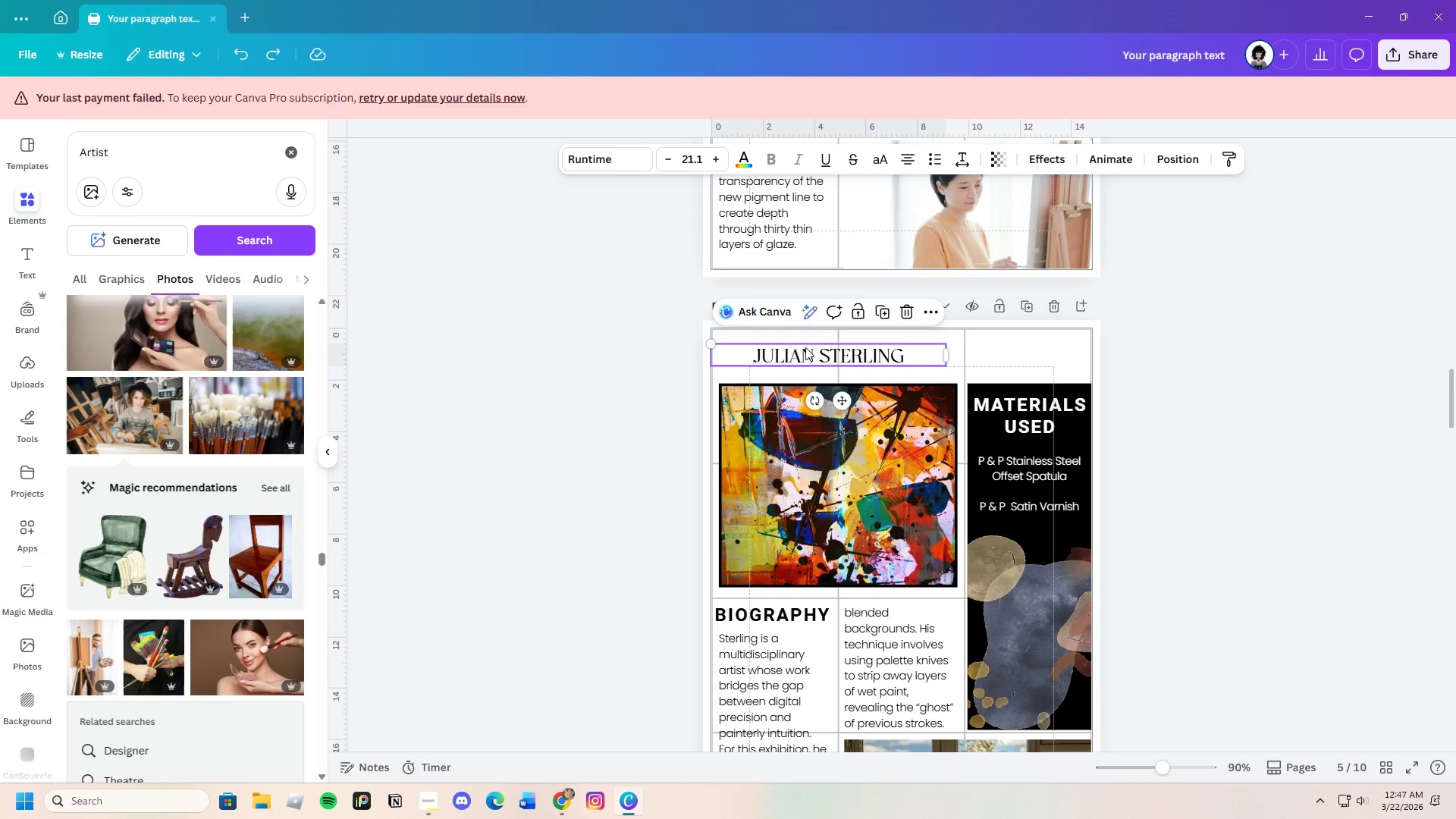 
left_click([804, 352])
 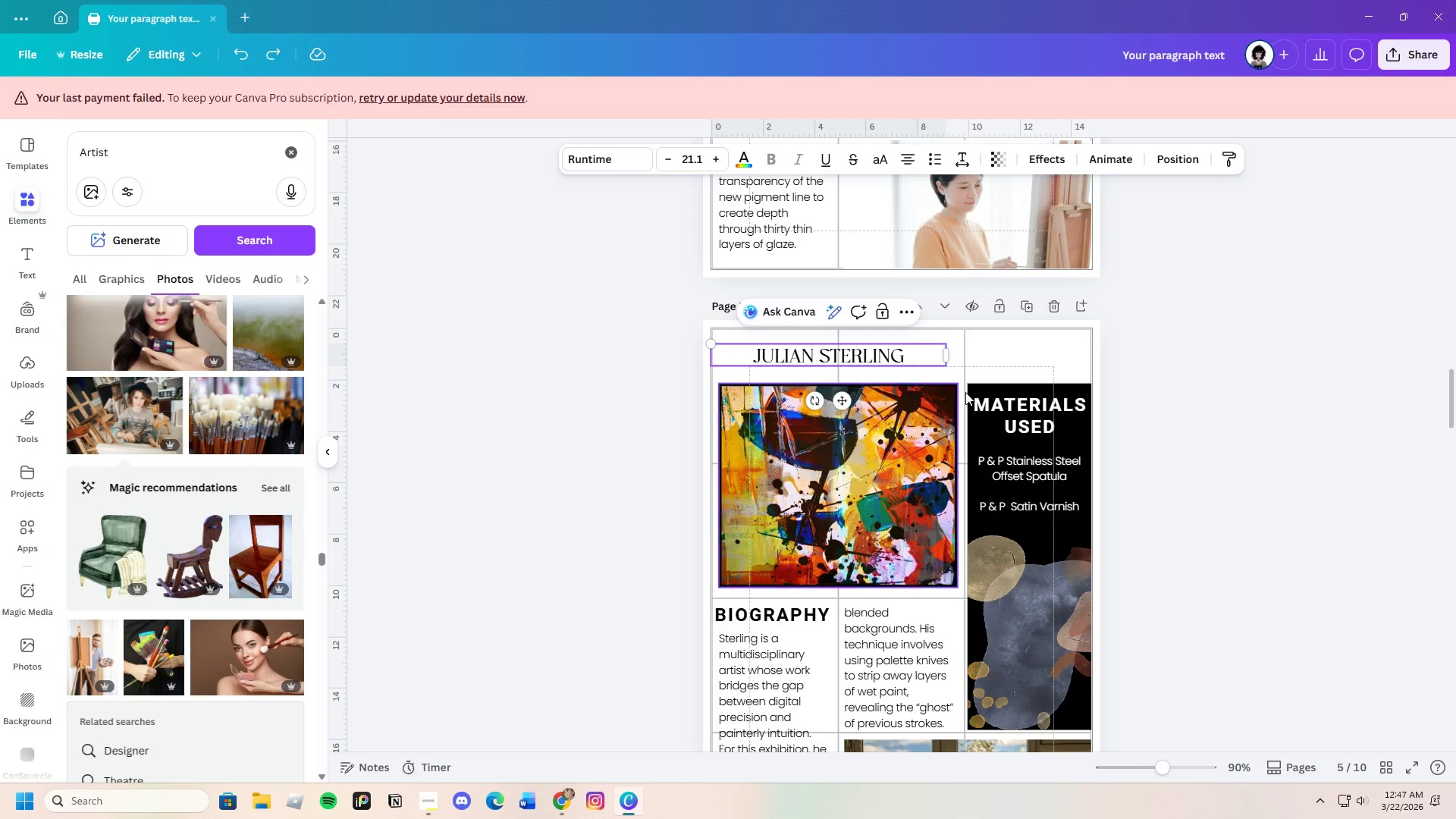 
left_click([1191, 380])
 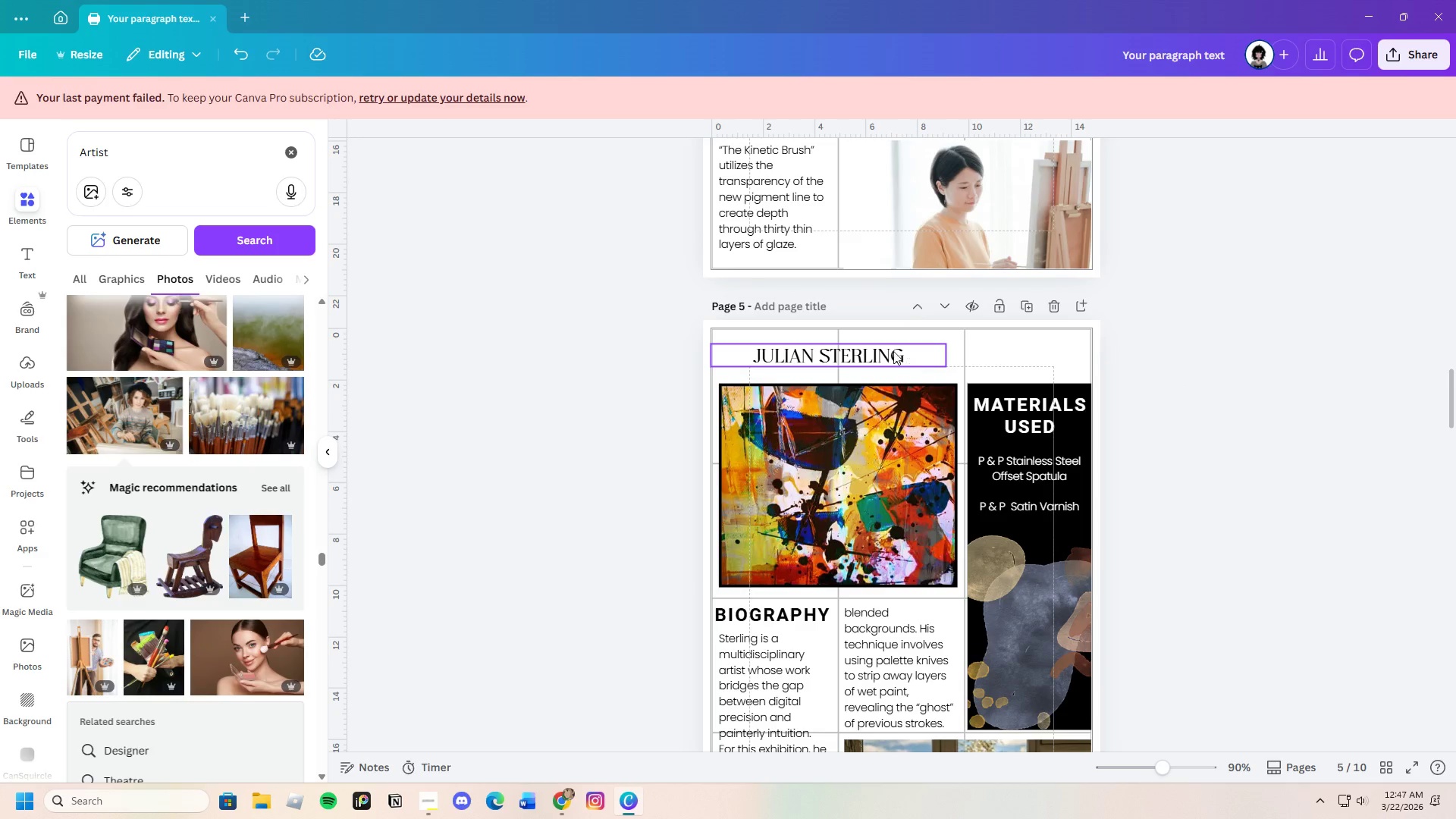 
left_click([877, 353])
 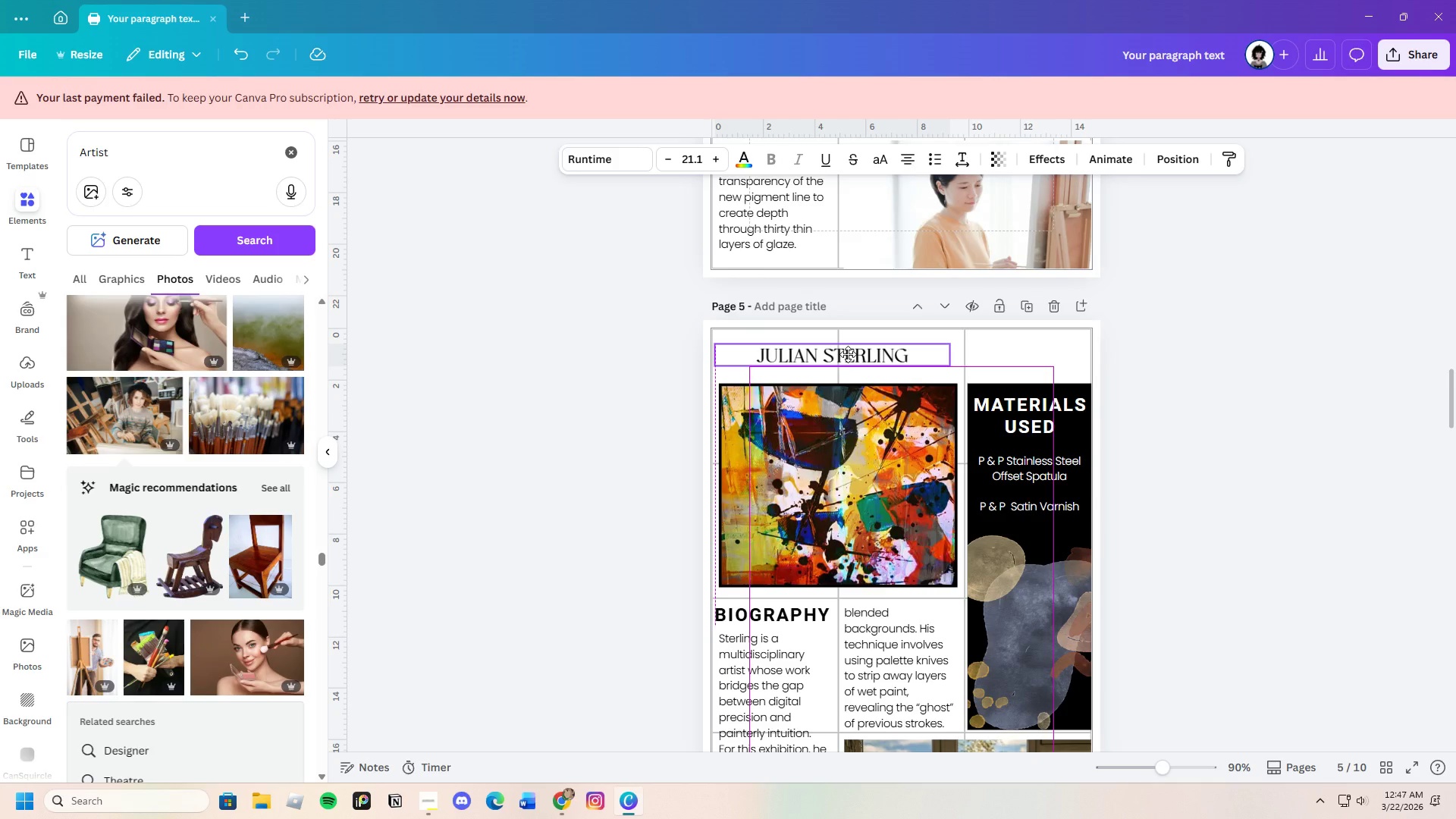 
left_click([1273, 413])
 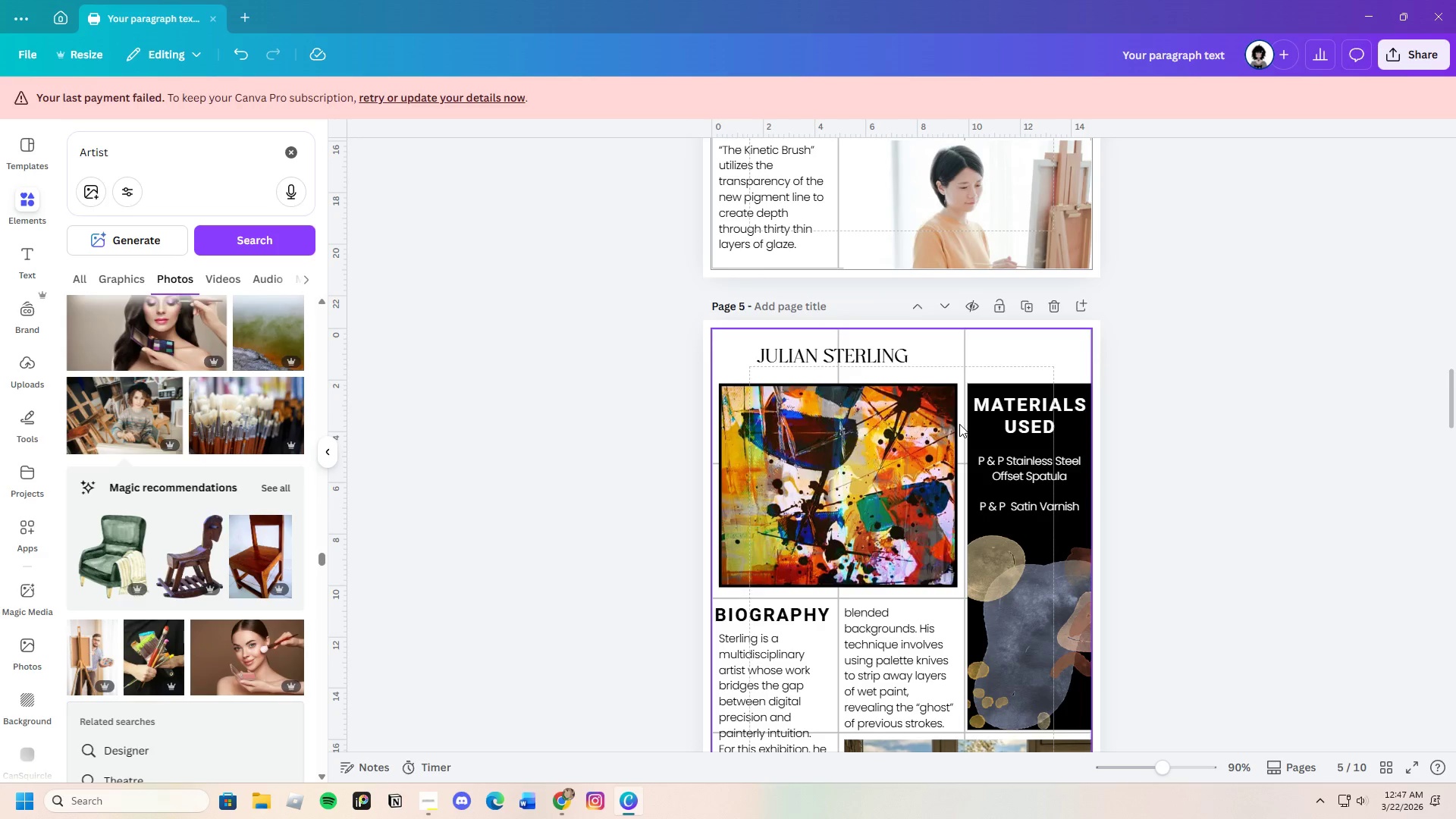 
scroll: coordinate [1010, 482], scroll_direction: up, amount: 7.0
 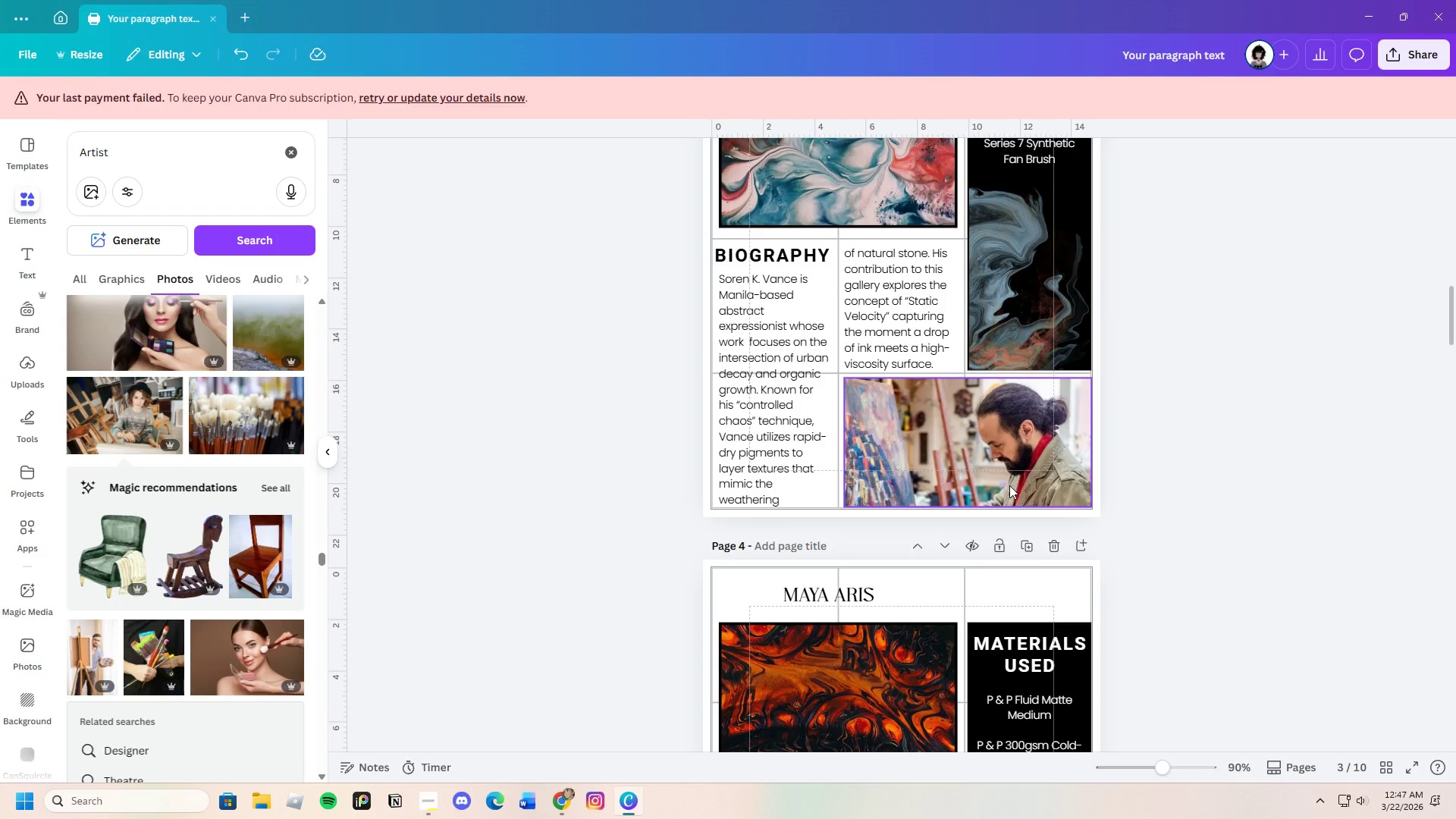 
scroll: coordinate [1009, 493], scroll_direction: down, amount: 3.0
 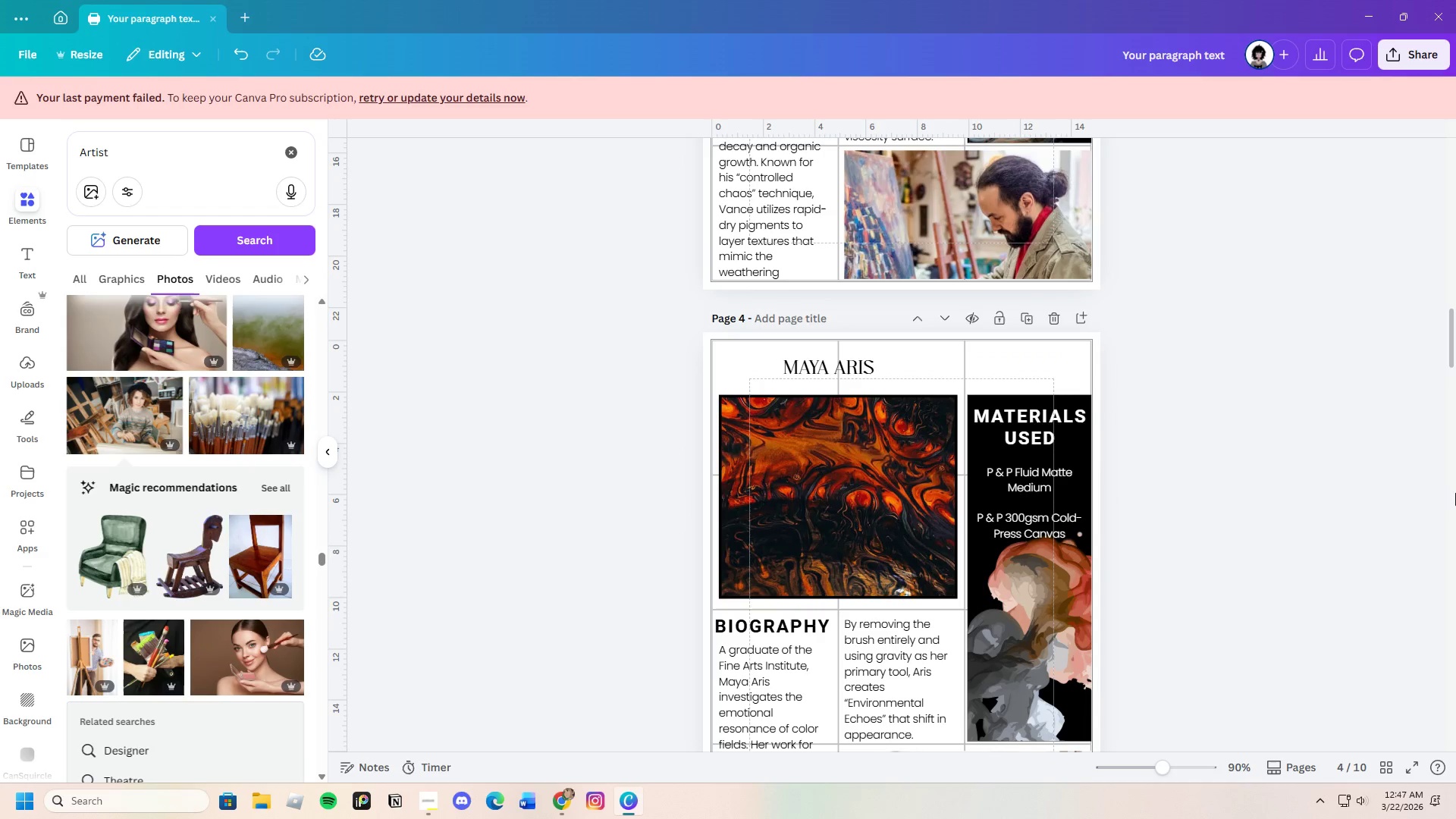 
scroll: coordinate [1112, 474], scroll_direction: up, amount: 8.0
 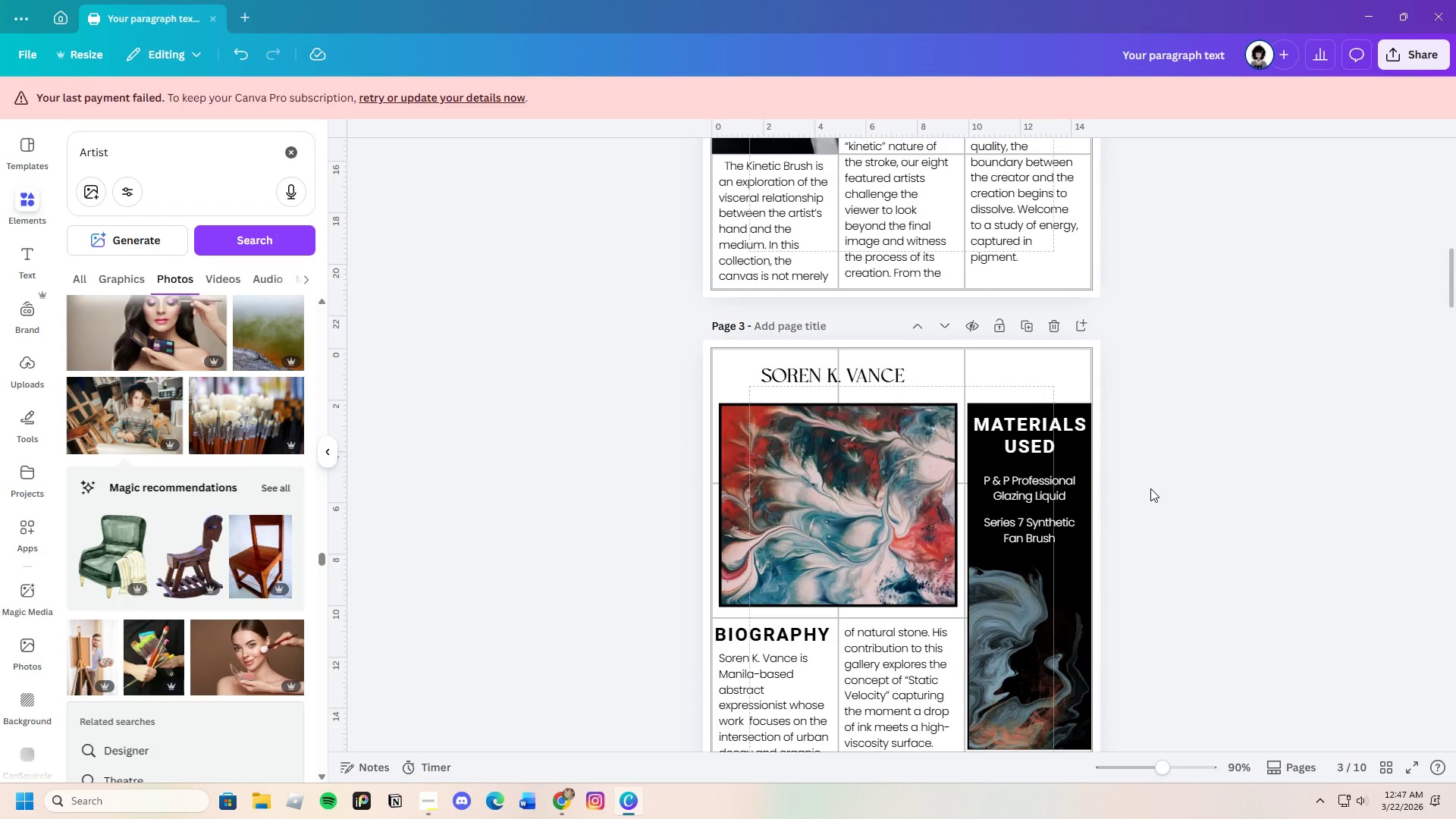 
scroll: coordinate [1150, 488], scroll_direction: down, amount: 3.0
 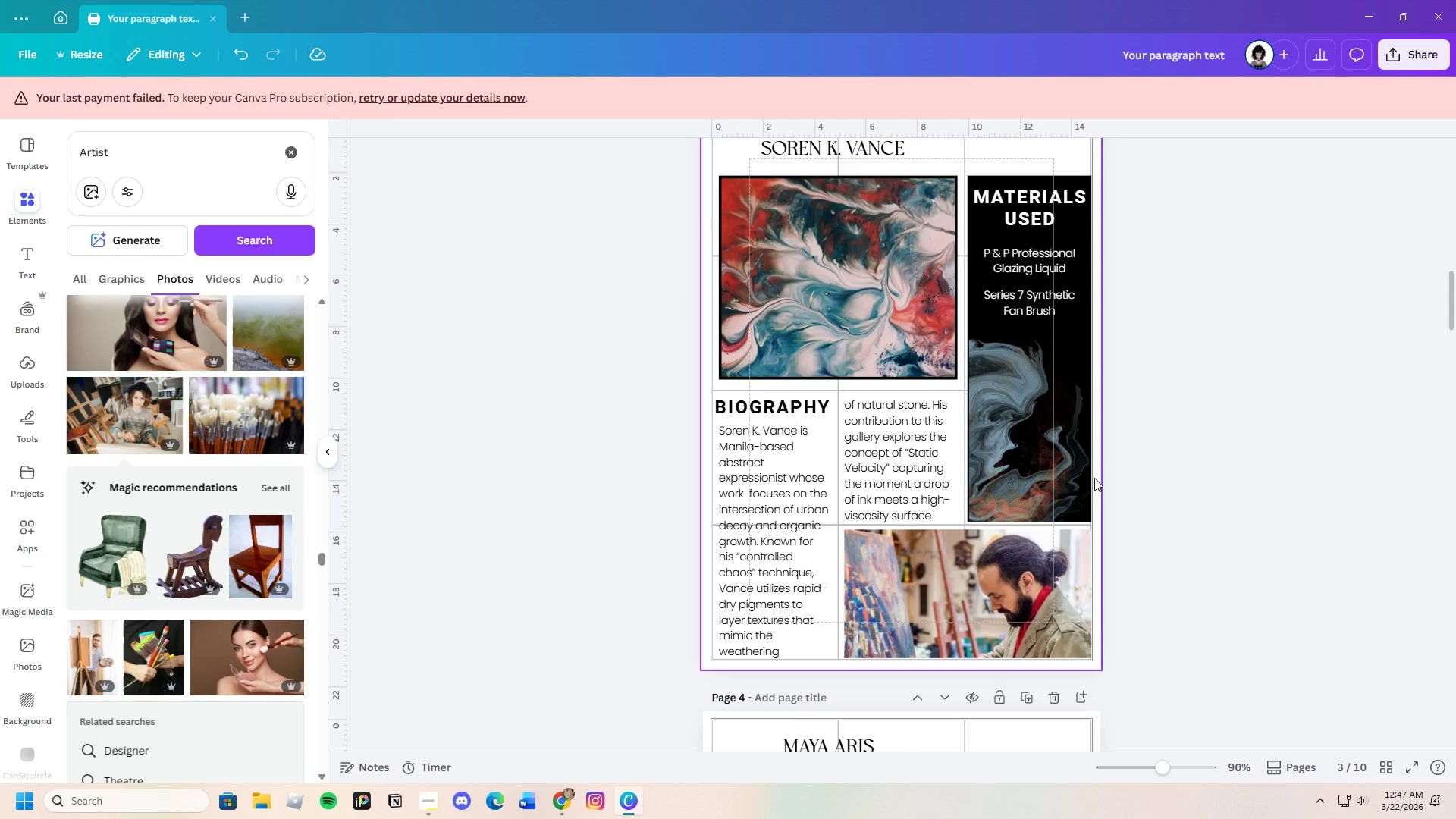 
wait(12.41)
 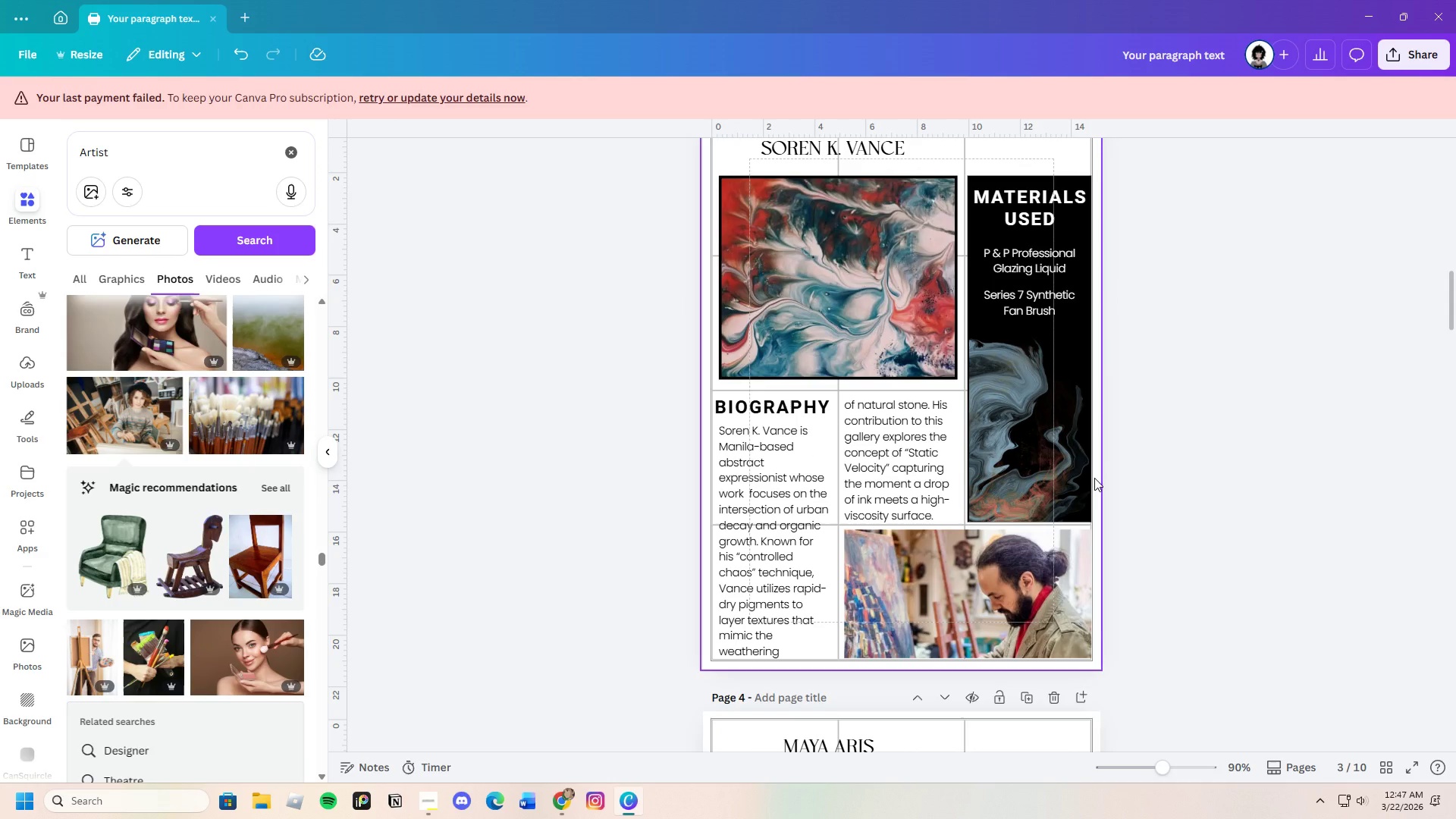 
left_click_drag(start_coordinate=[113, 161], to_coordinate=[73, 160])
 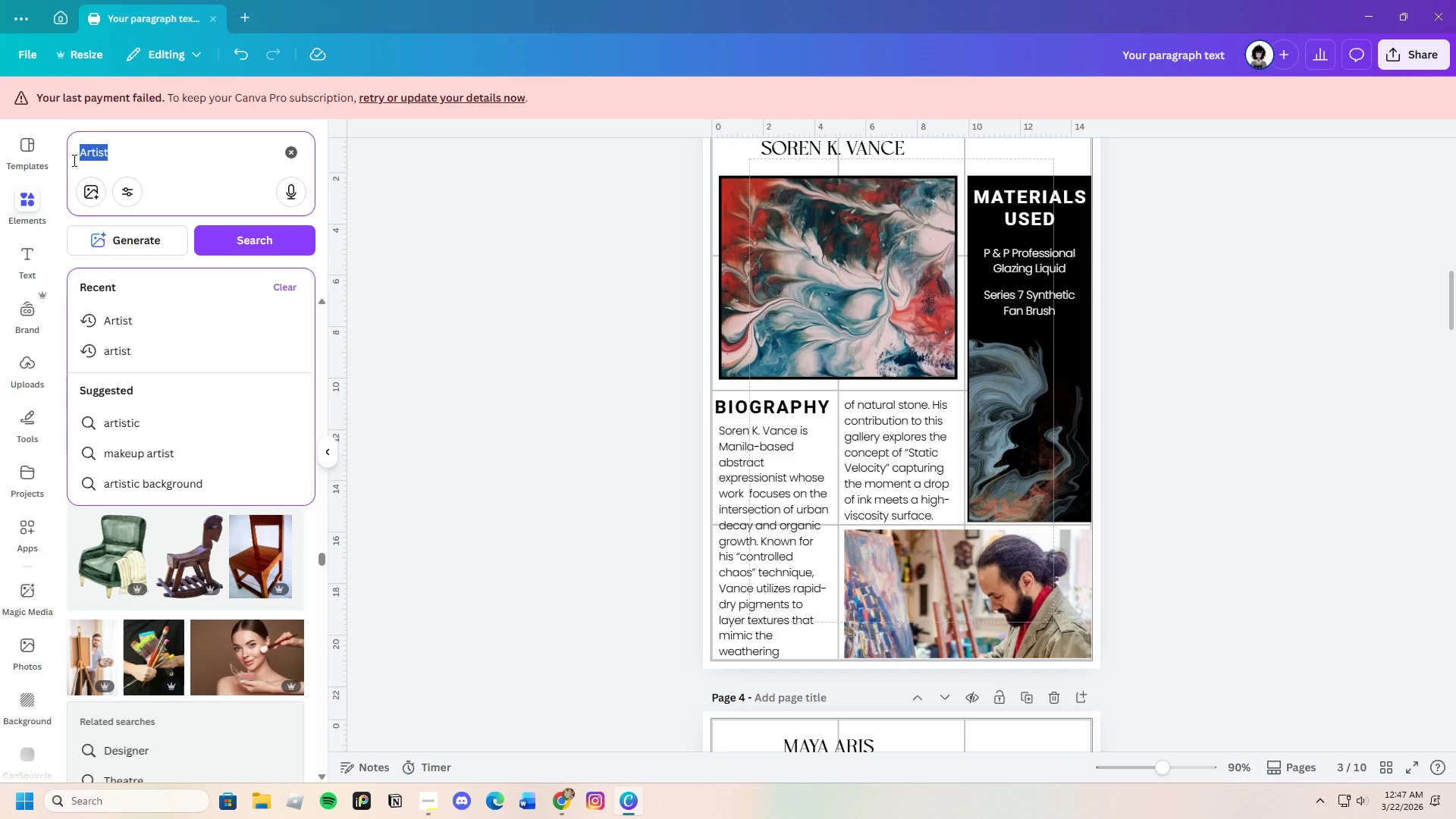 
key(Backspace)
type(Abstract Art)
 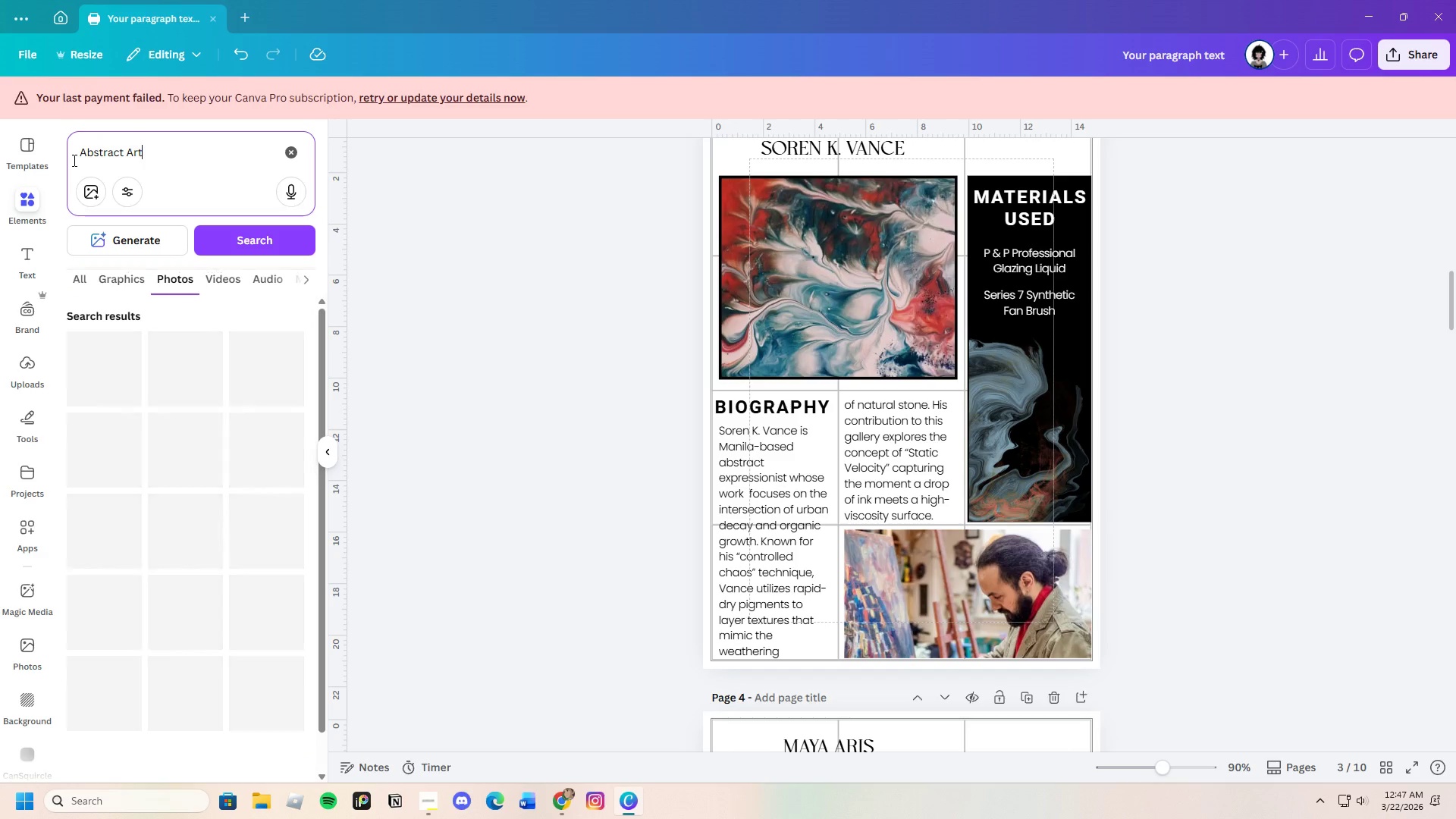 
 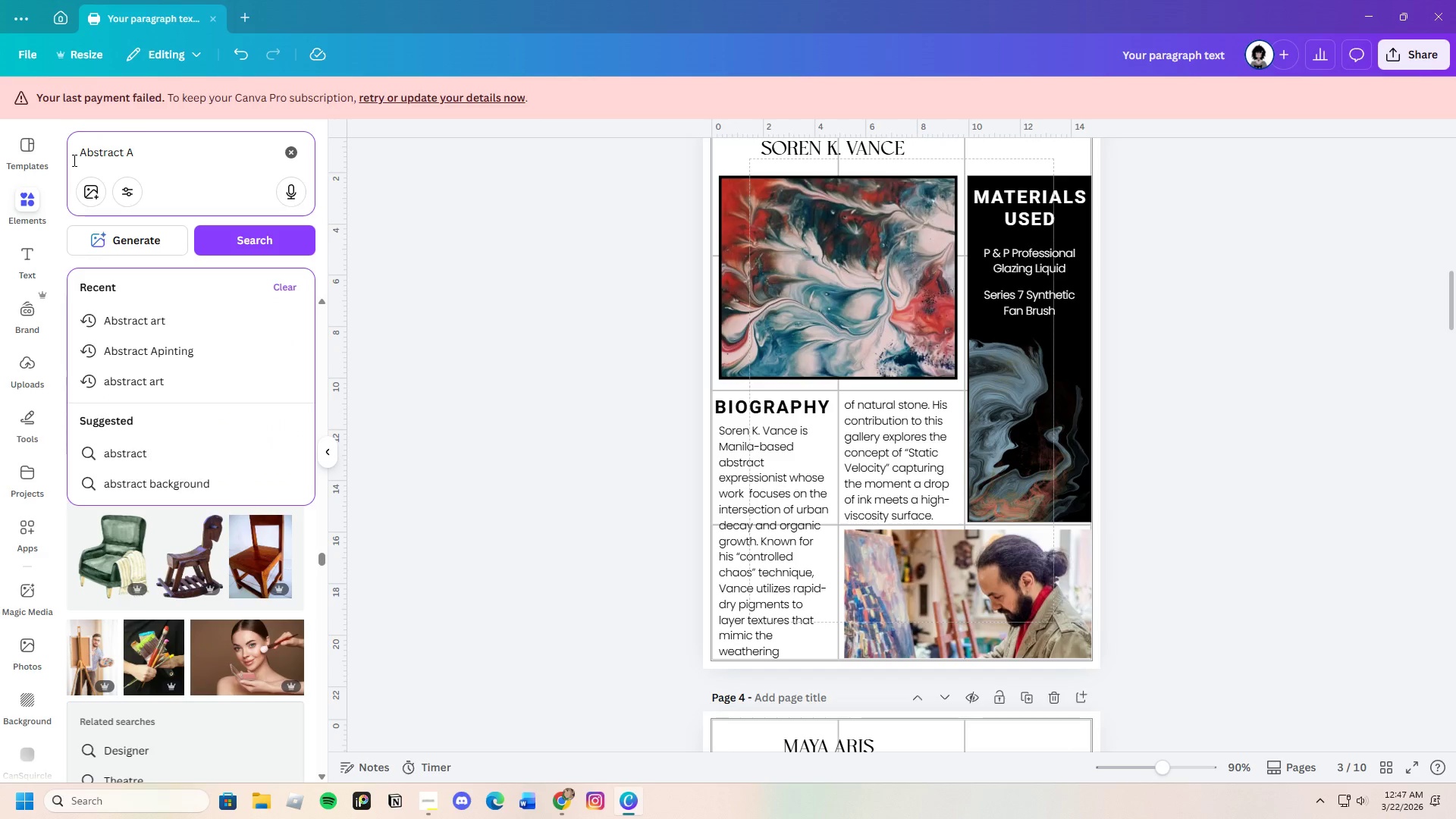 
key(Enter)
 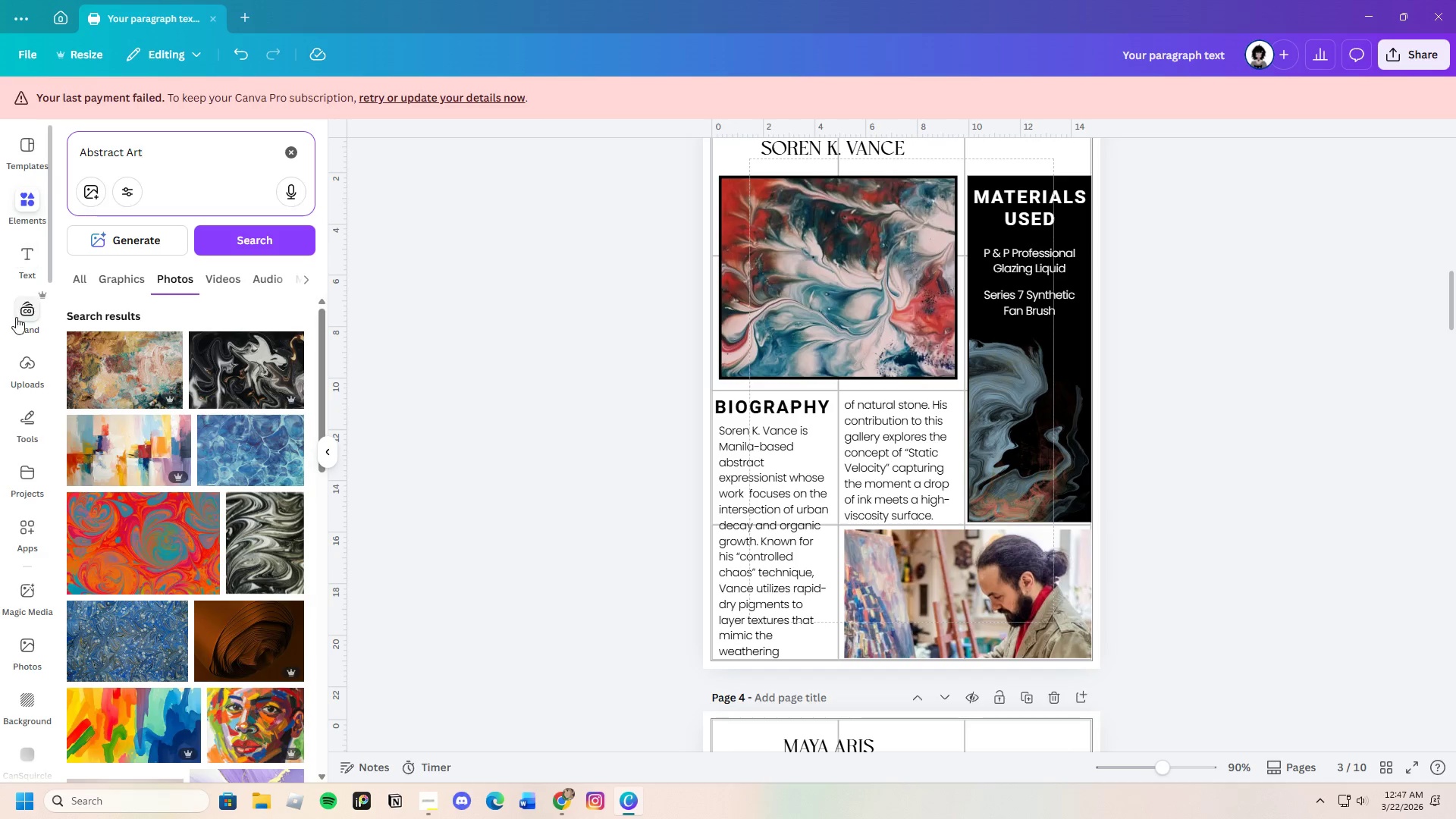 
scroll: coordinate [282, 527], scroll_direction: down, amount: 5.0
 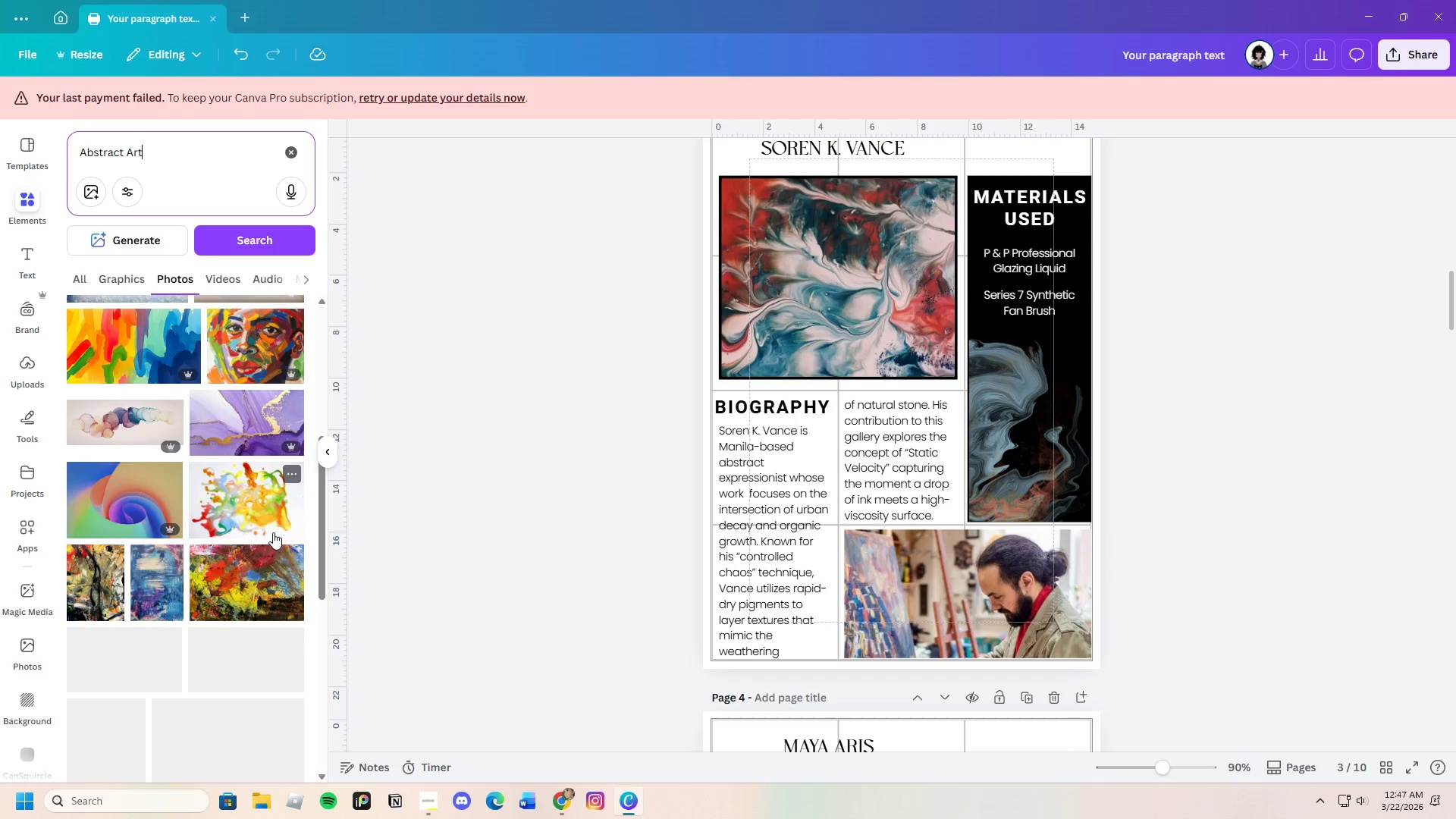 
scroll: coordinate [253, 531], scroll_direction: up, amount: 4.0
 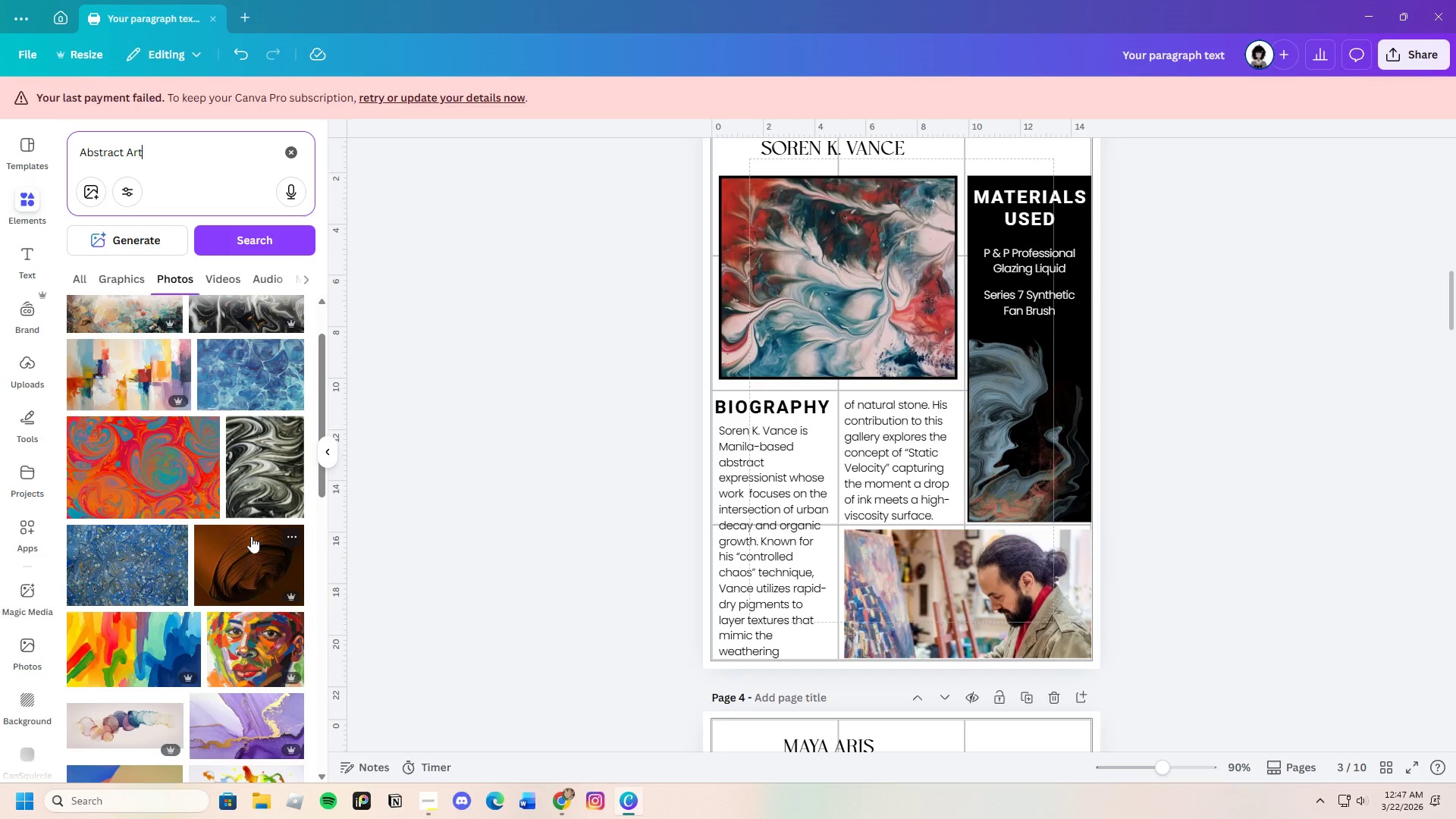 
left_click([132, 391])
 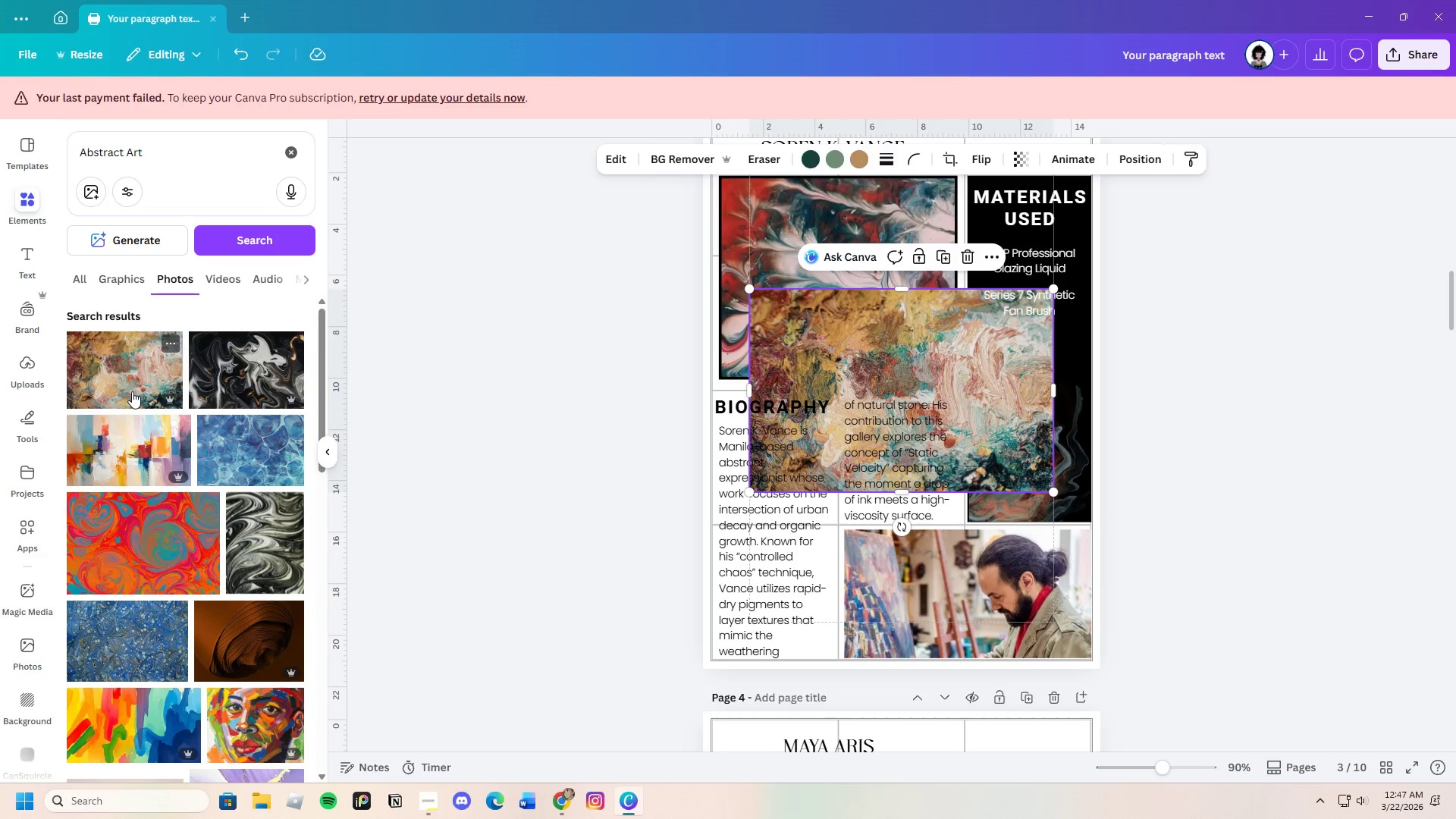 
scroll: coordinate [249, 532], scroll_direction: up, amount: 2.0
 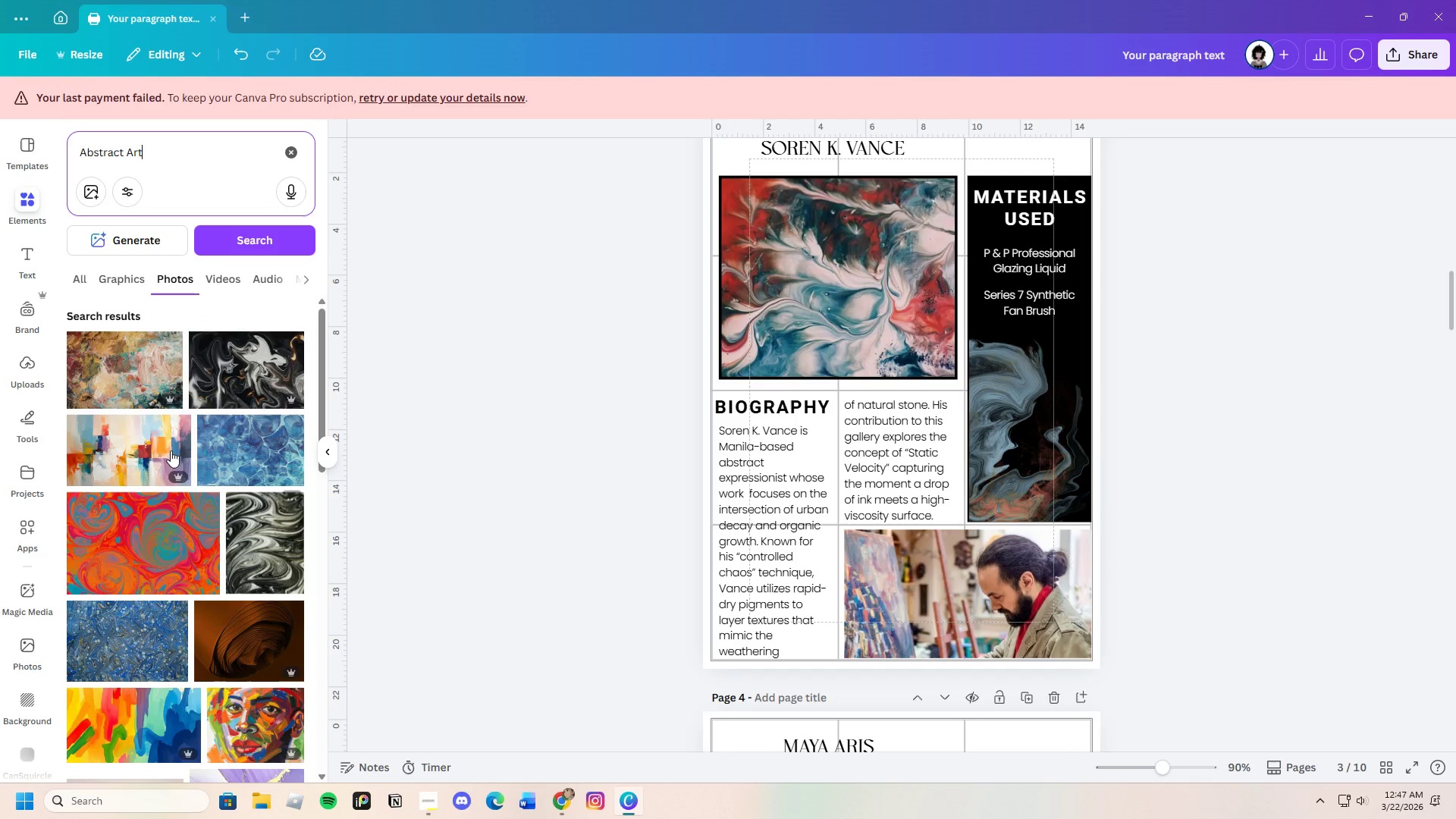 
mouse_move([149, 376])
 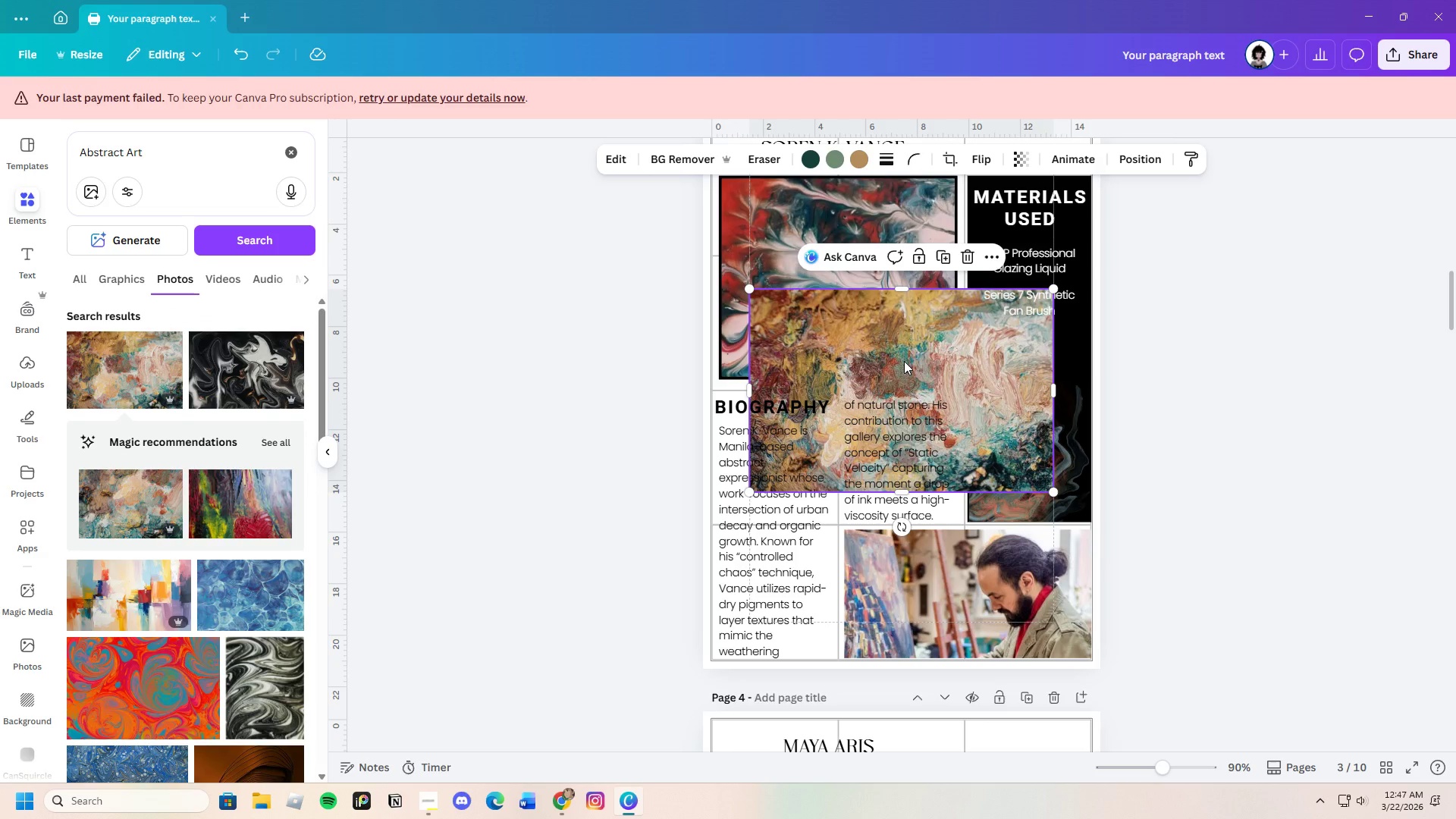 
left_click_drag(start_coordinate=[903, 361], to_coordinate=[883, 271])
 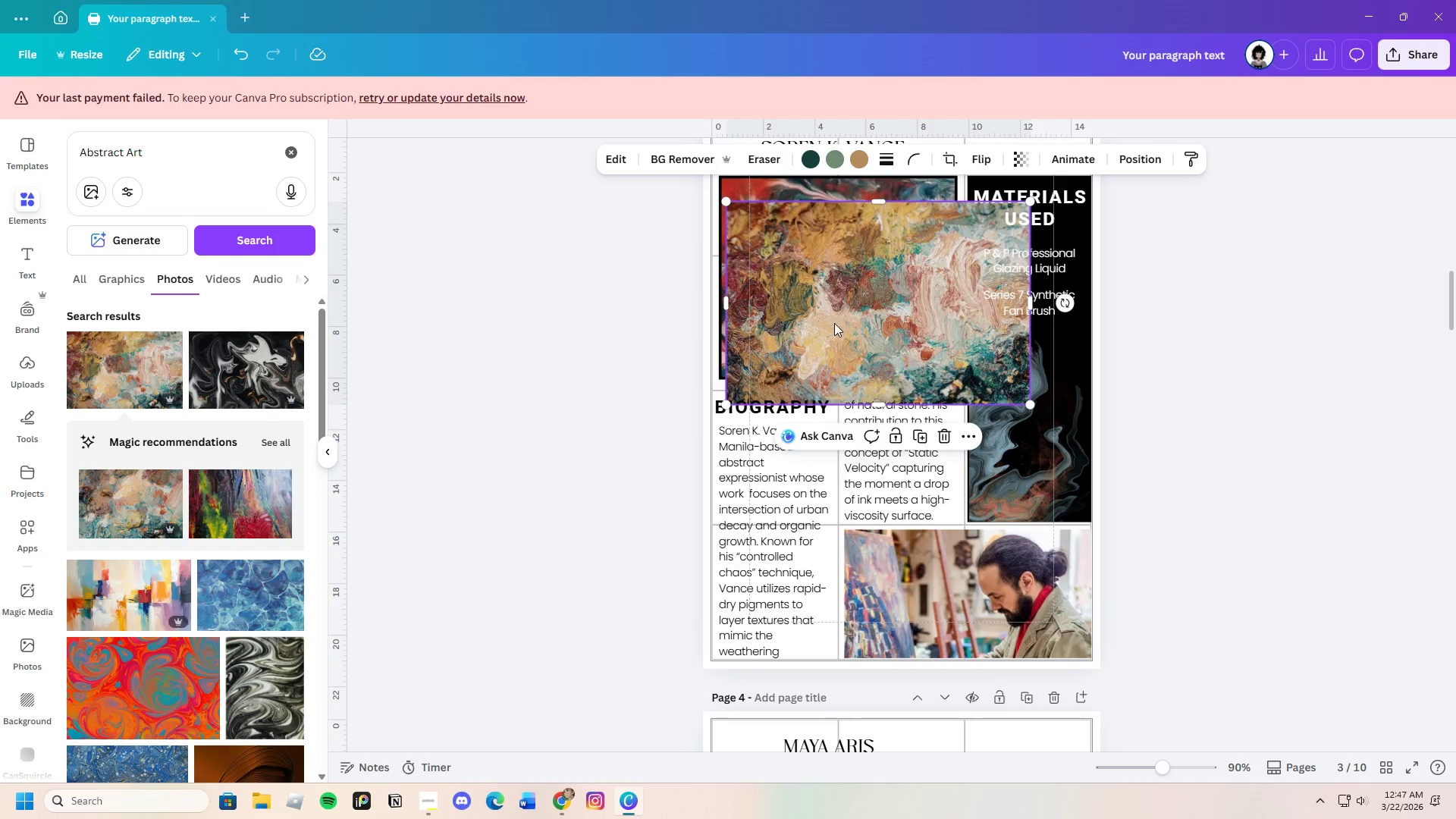 
left_click_drag(start_coordinate=[833, 324], to_coordinate=[834, 307])
 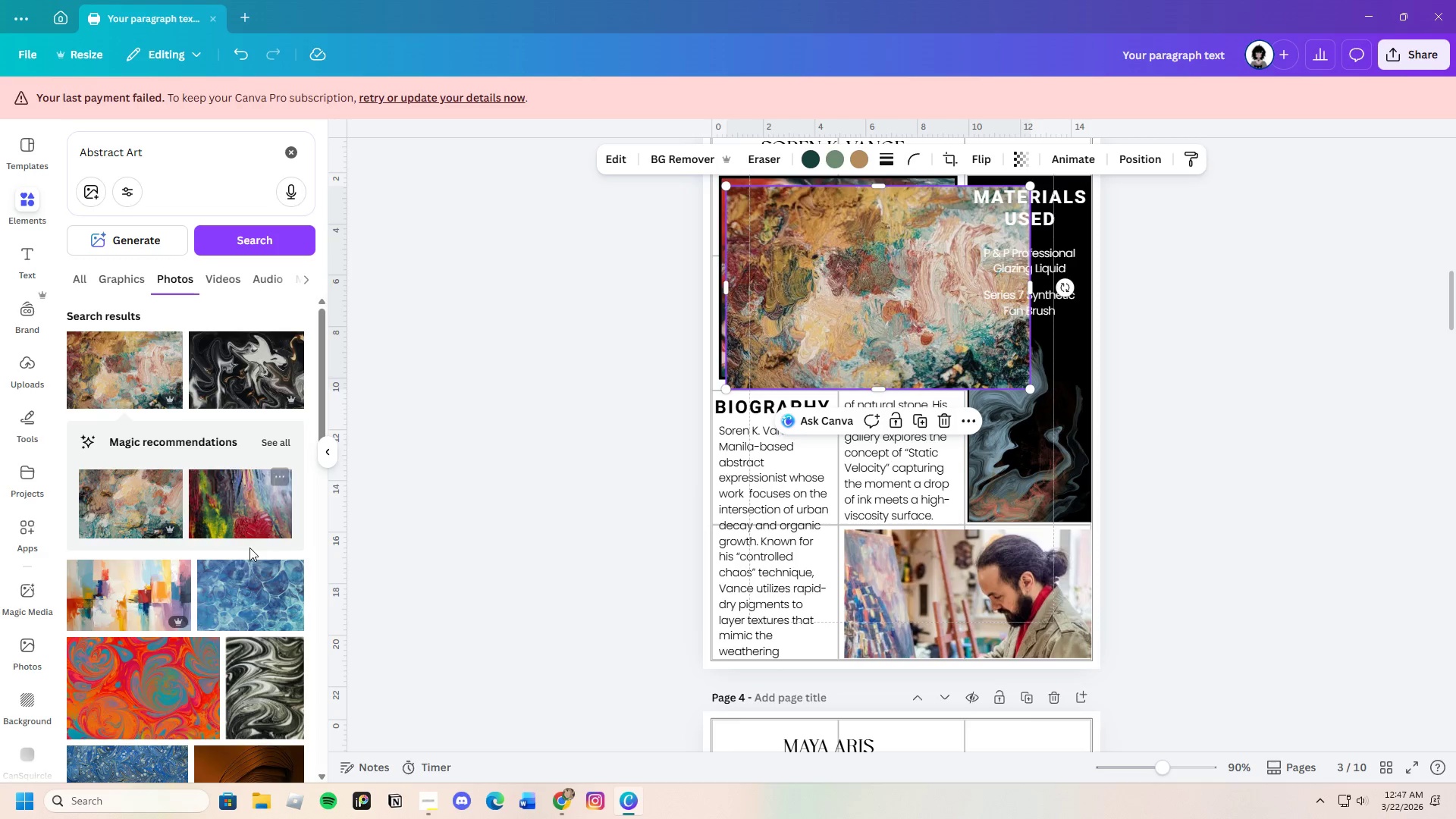 
scroll: coordinate [244, 553], scroll_direction: down, amount: 4.0
 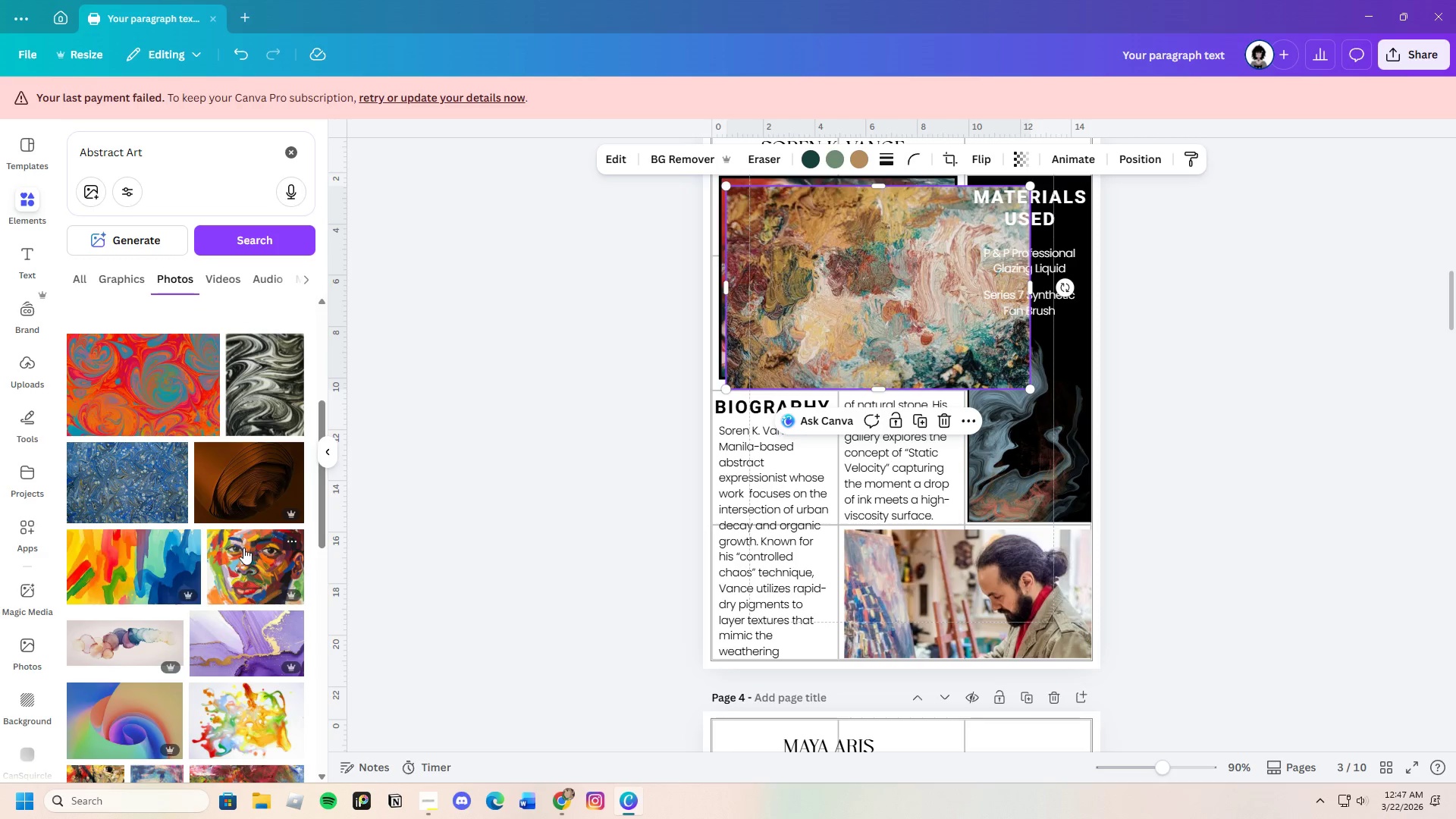 
scroll: coordinate [243, 539], scroll_direction: up, amount: 4.0
 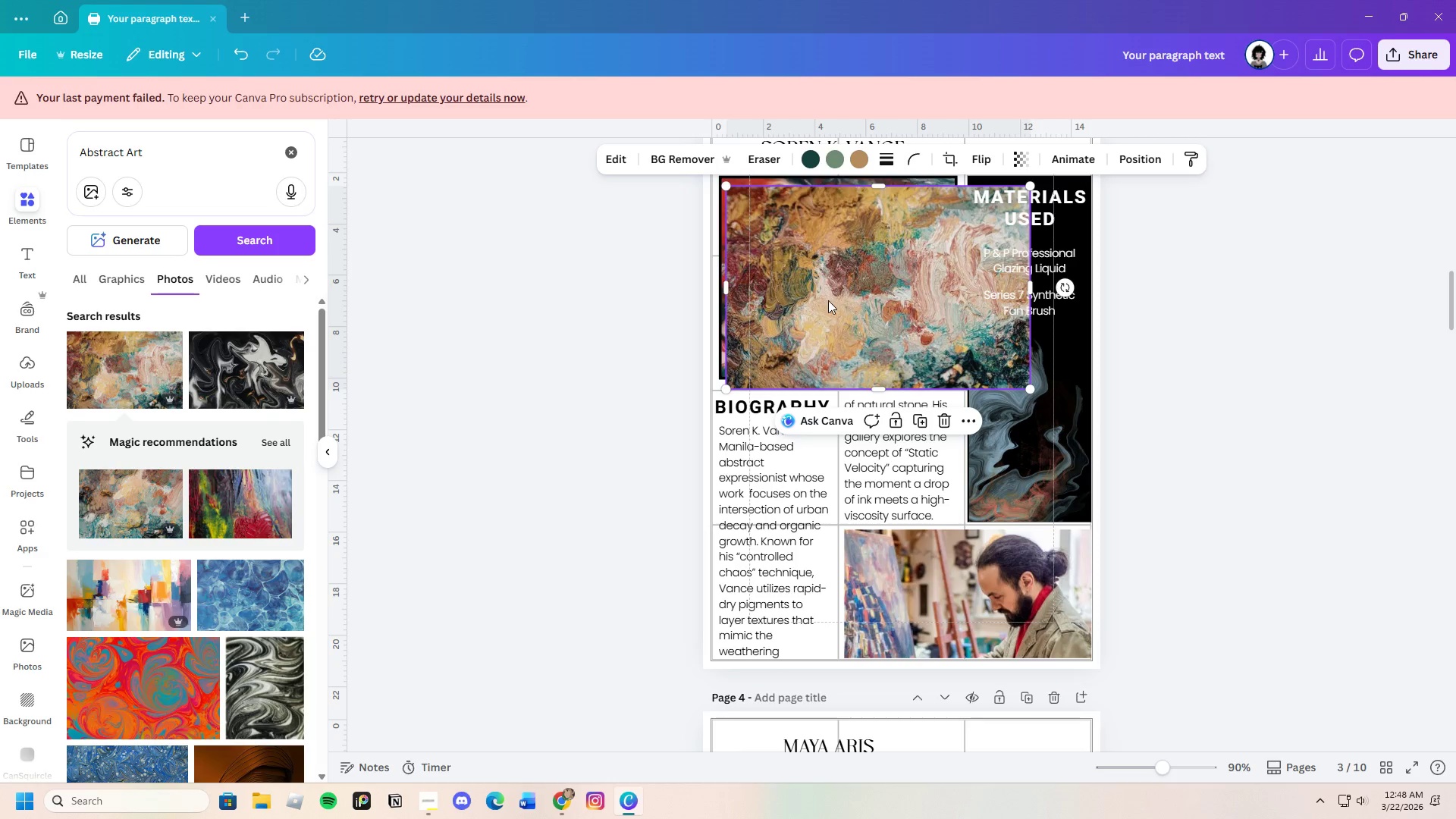 
left_click_drag(start_coordinate=[817, 403], to_coordinate=[811, 398])
 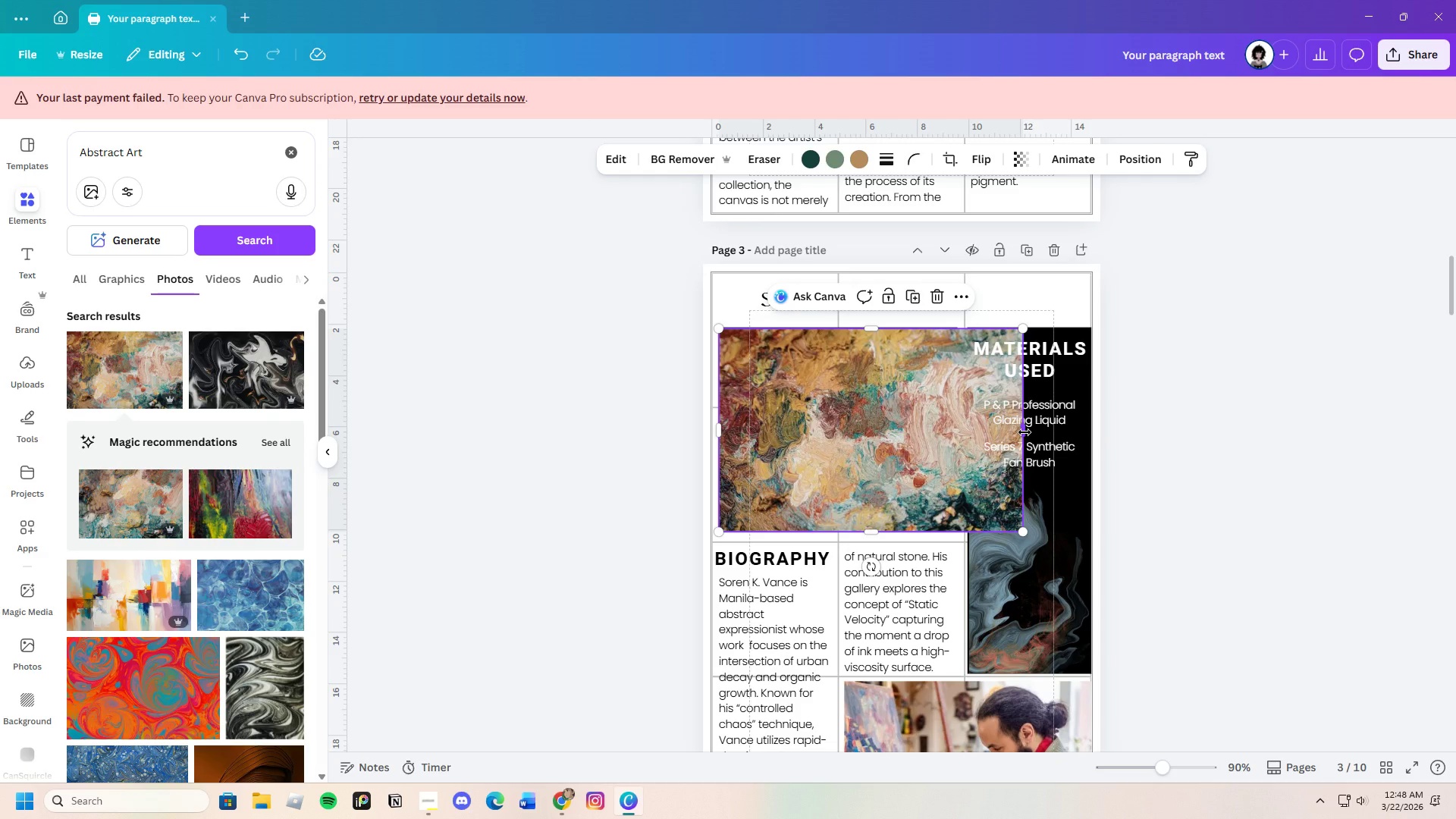 
scroll: coordinate [832, 388], scroll_direction: up, amount: 2.0
 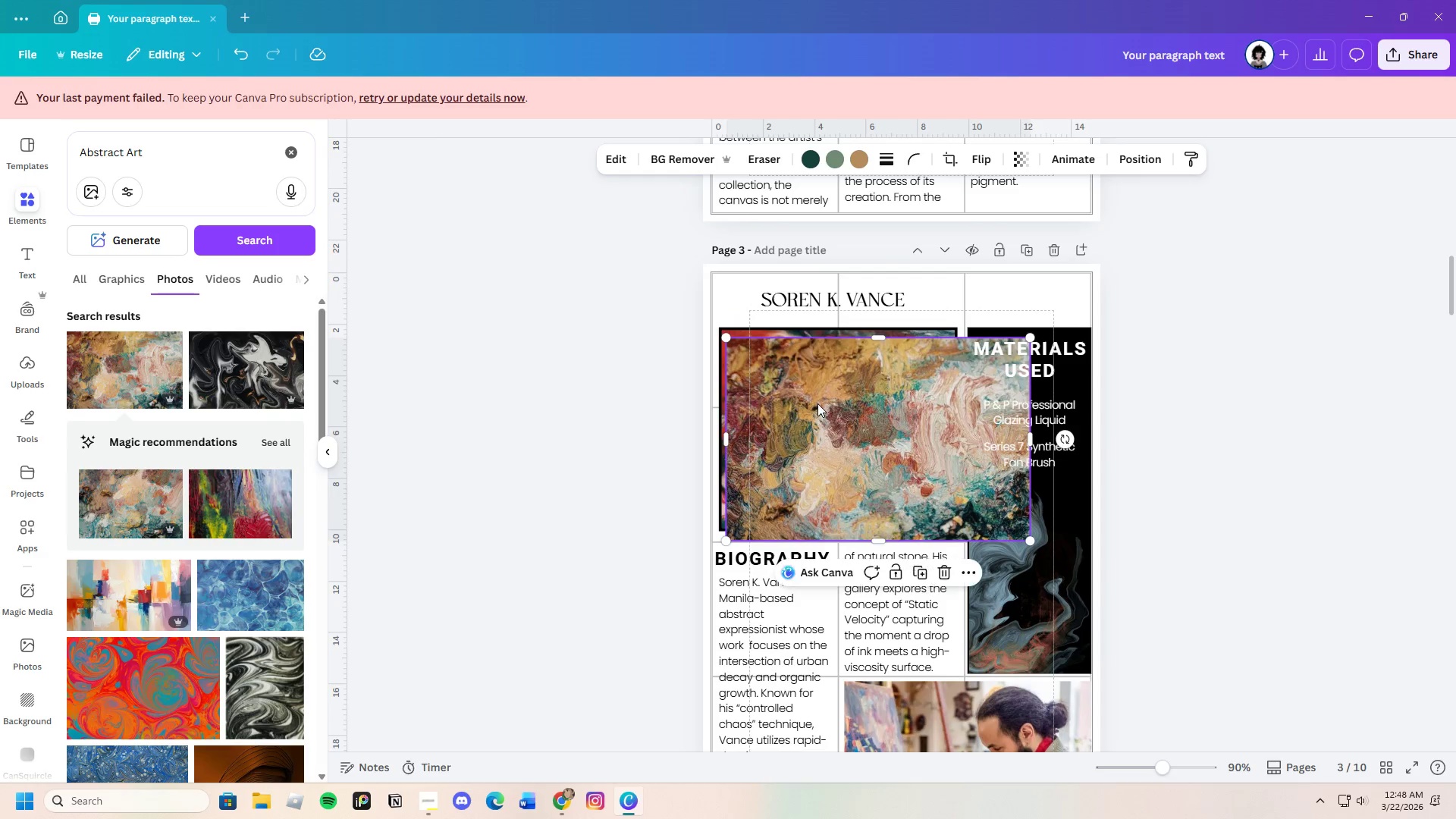 
left_click_drag(start_coordinate=[1023, 432], to_coordinate=[957, 432])
 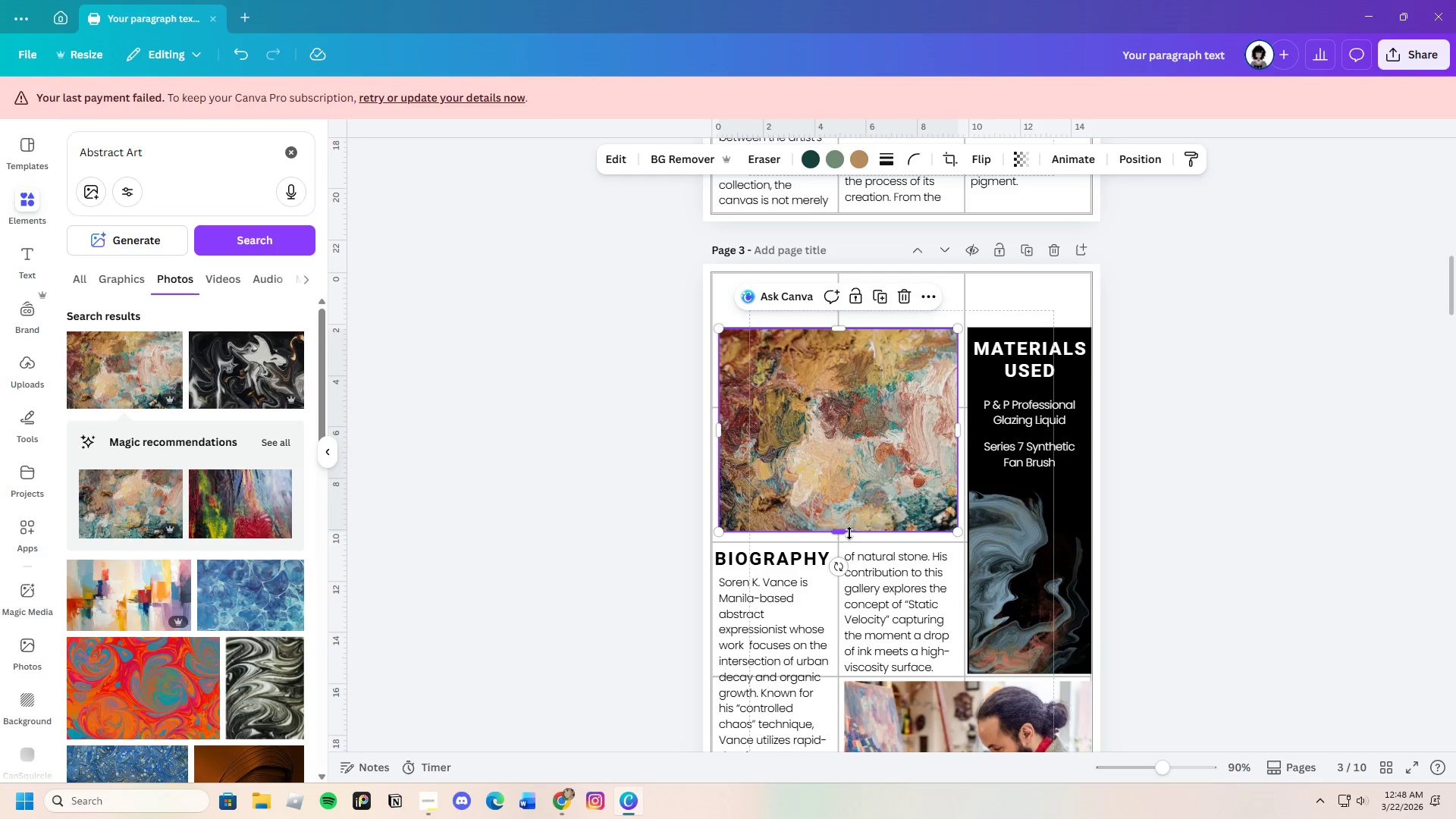 
left_click_drag(start_coordinate=[845, 533], to_coordinate=[845, 529])
 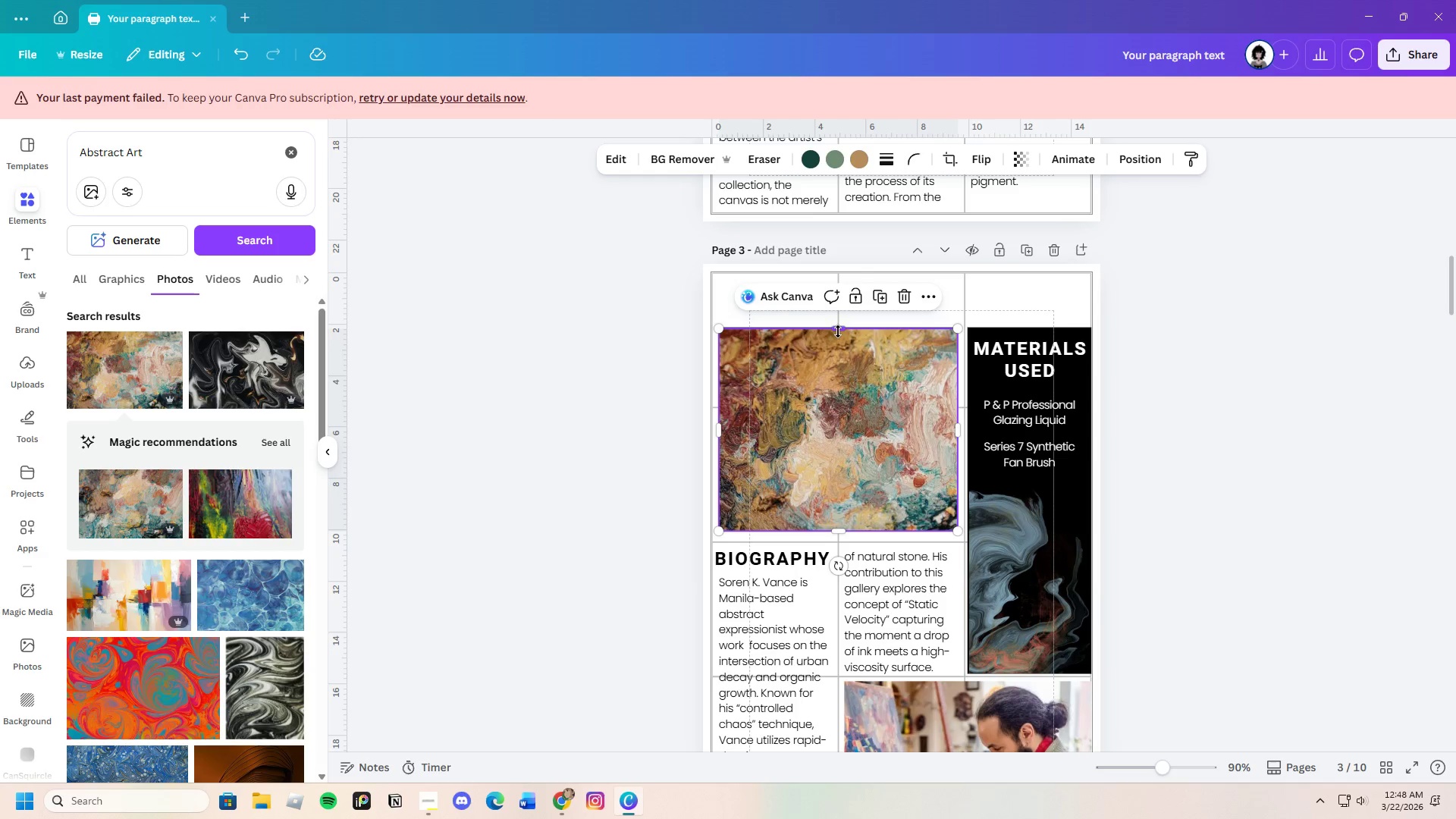 
left_click_drag(start_coordinate=[839, 330], to_coordinate=[847, 332])
 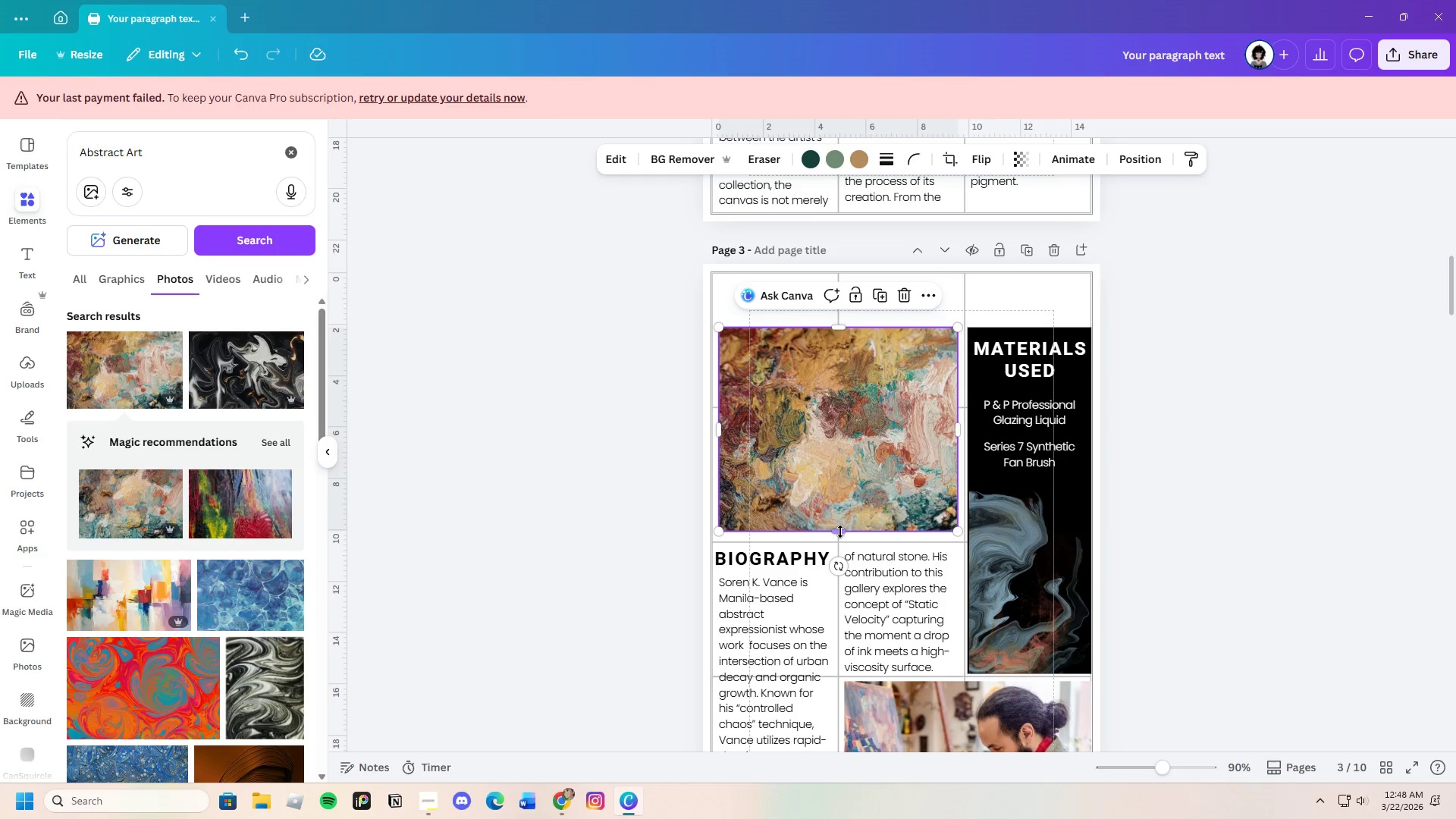 
left_click_drag(start_coordinate=[840, 532], to_coordinate=[844, 529])
 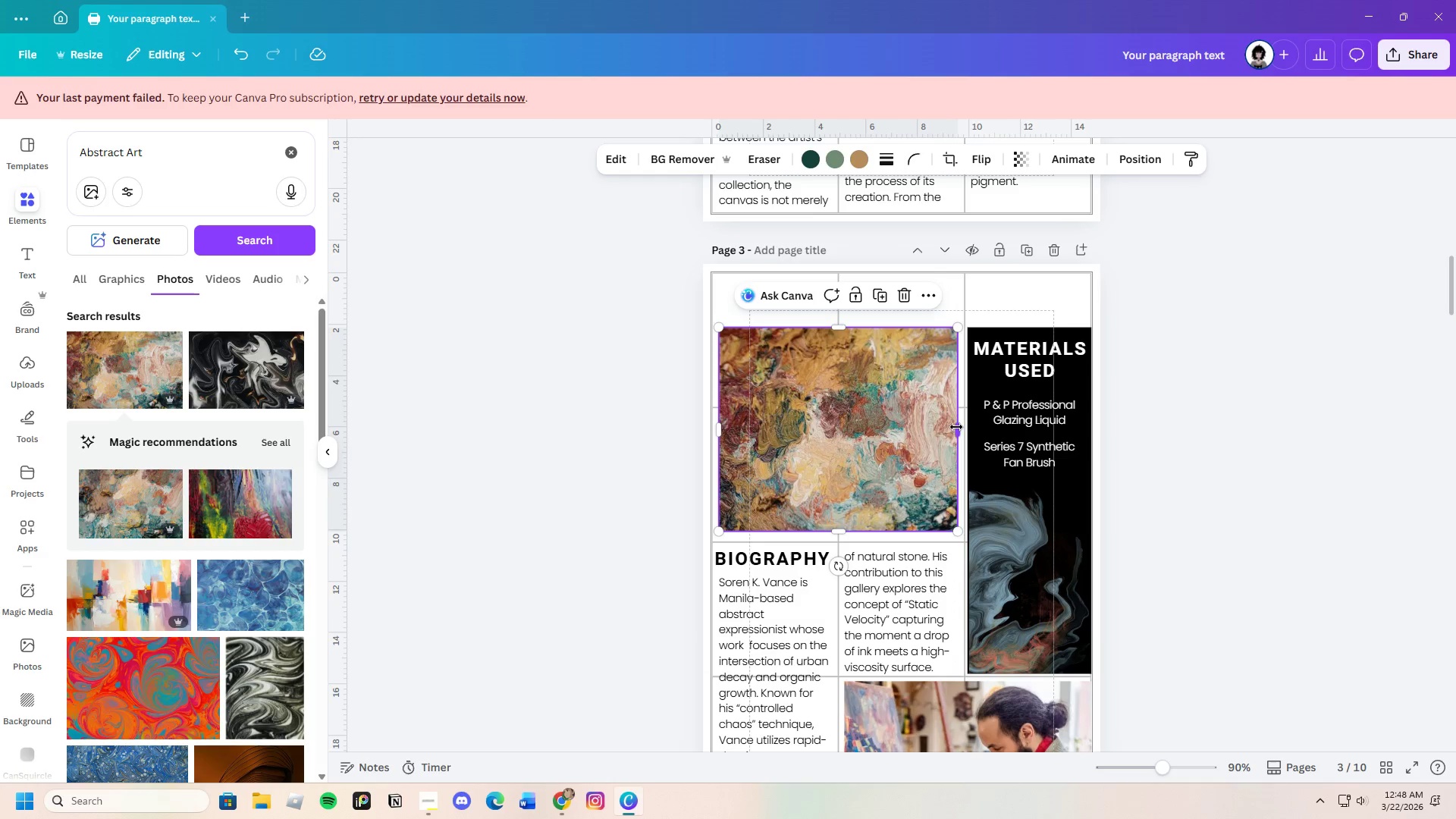 
left_click_drag(start_coordinate=[862, 423], to_coordinate=[880, 422])
 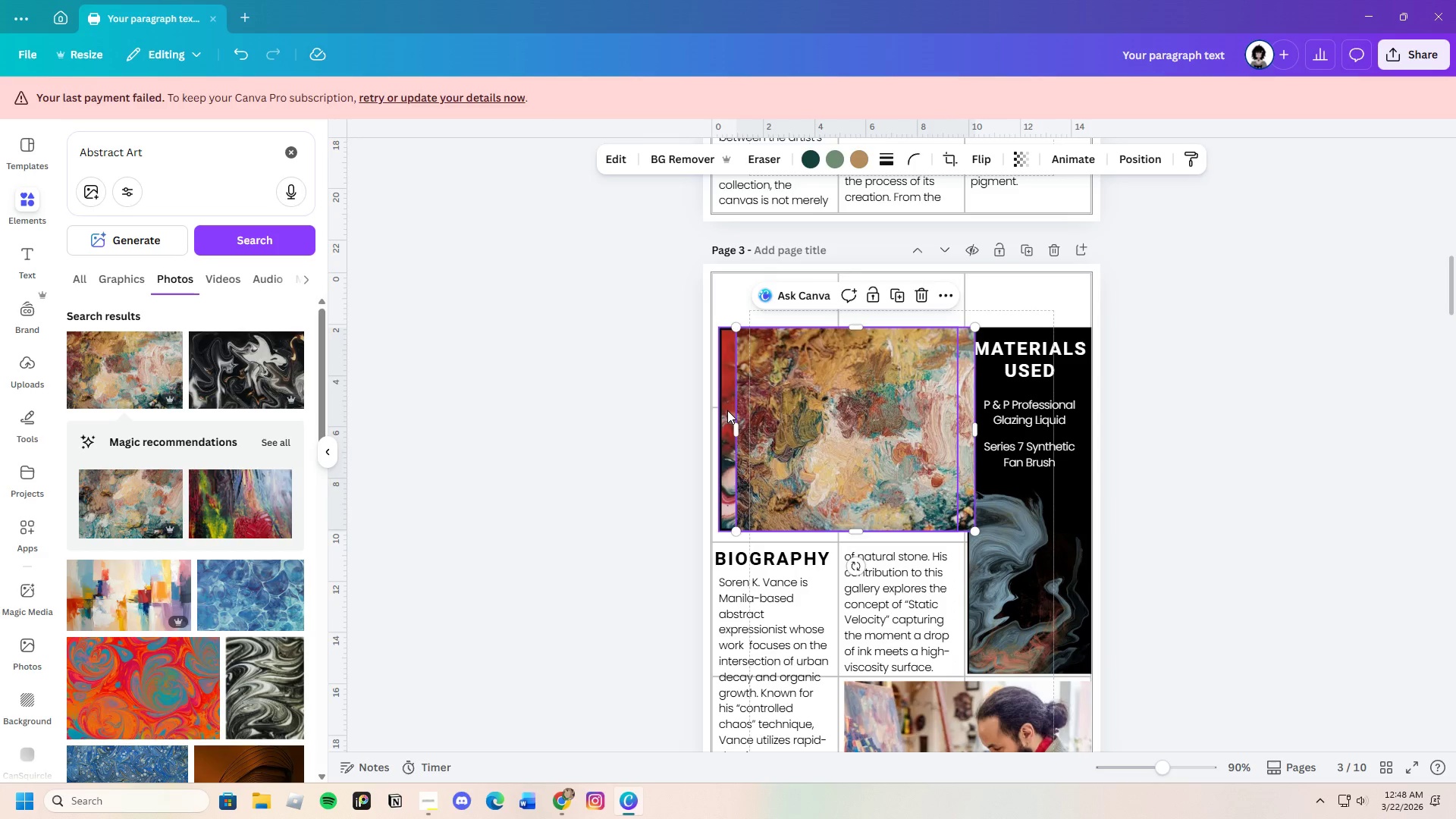 
left_click([727, 410])
 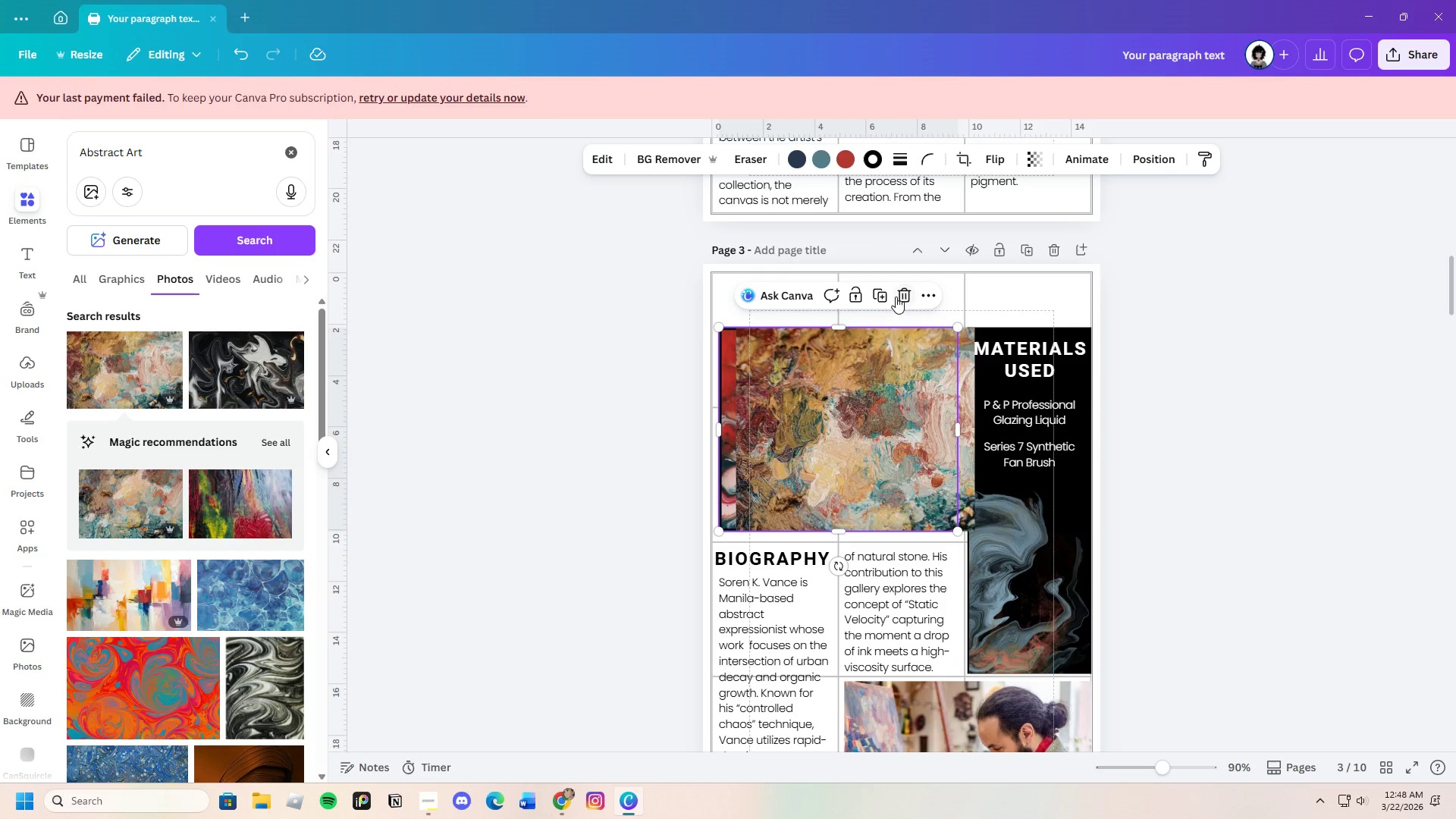 
left_click([897, 296])
 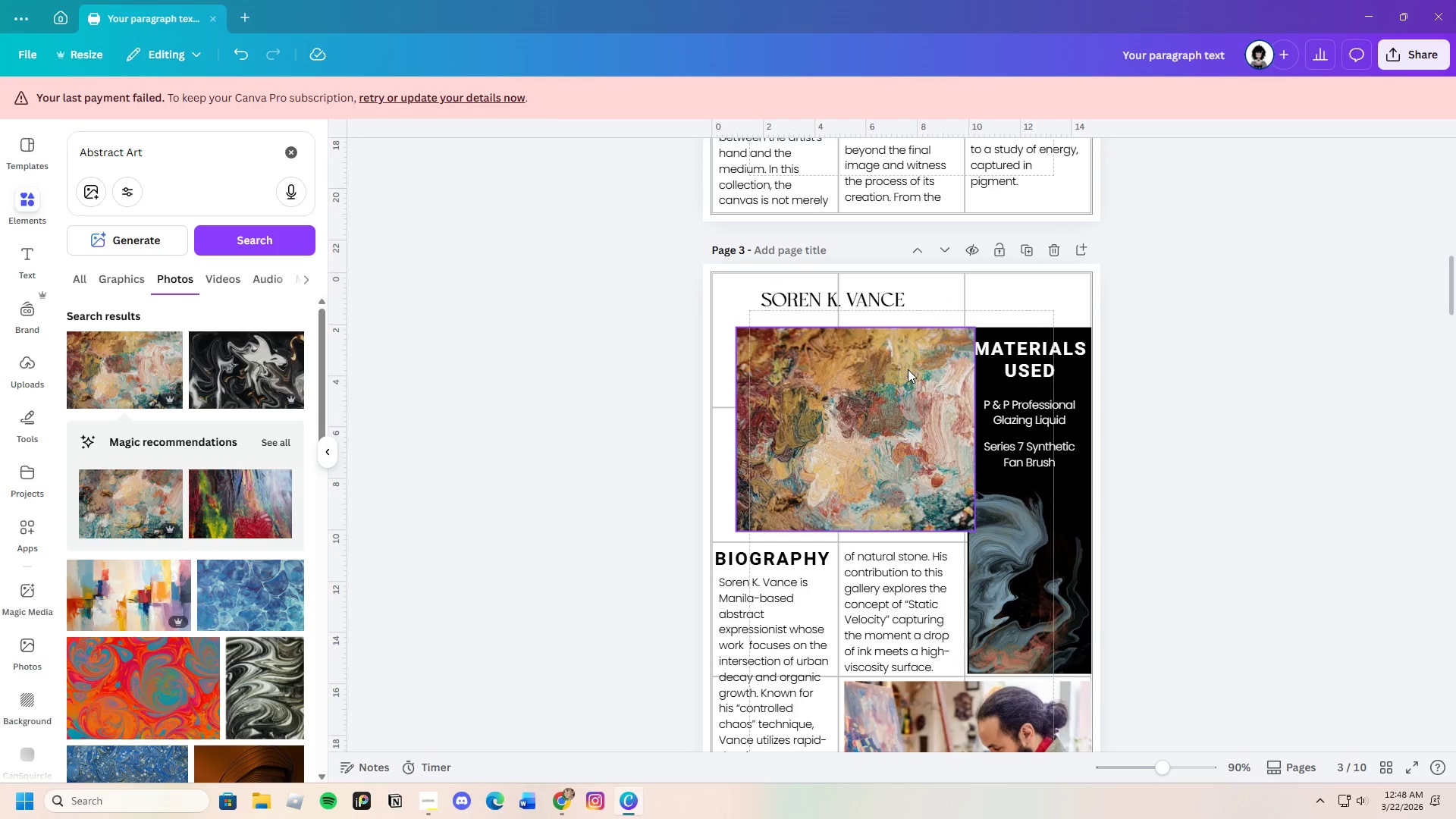 
left_click_drag(start_coordinate=[904, 369], to_coordinate=[886, 369])
 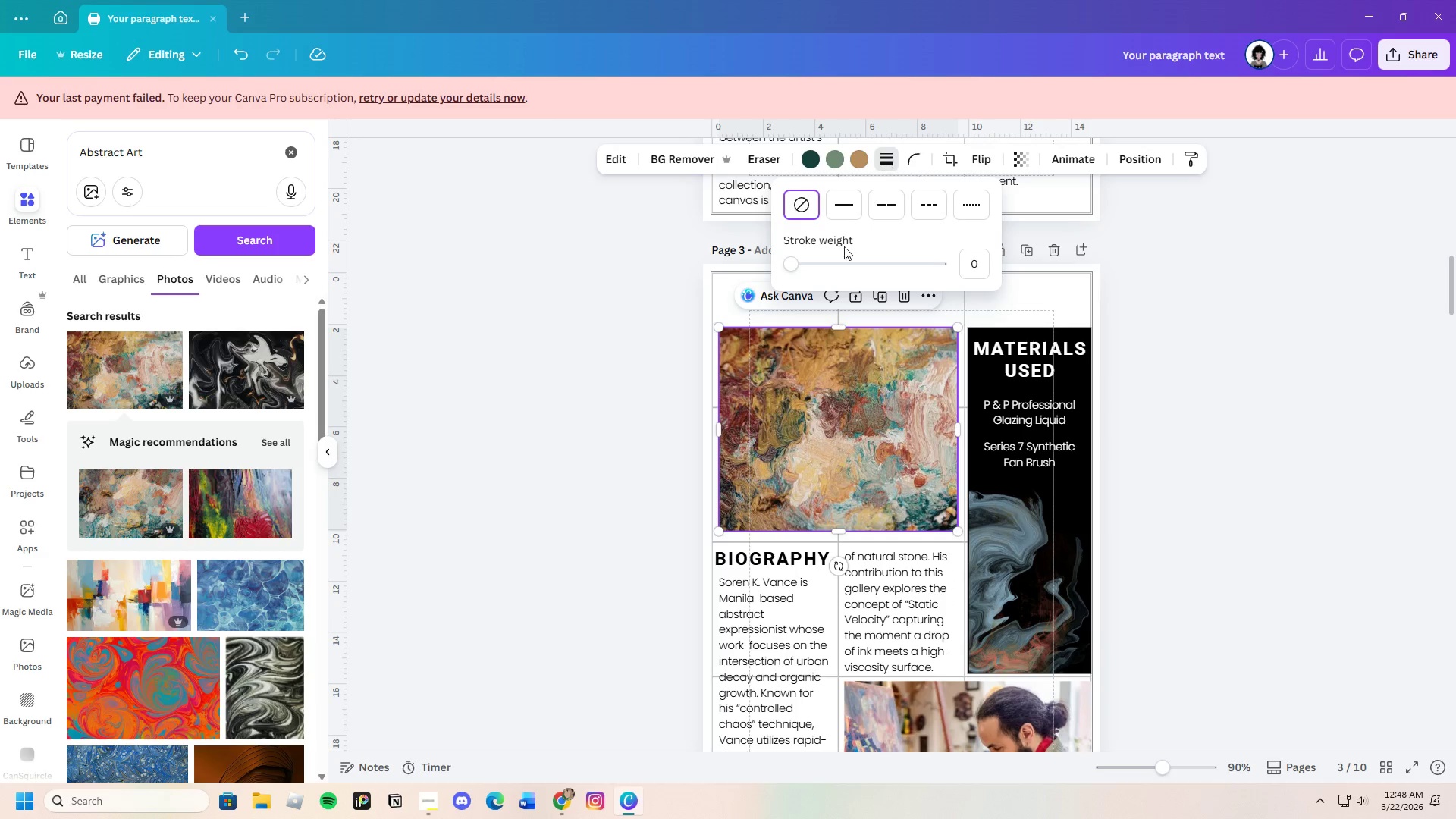 
left_click_drag(start_coordinate=[792, 262], to_coordinate=[795, 263])
 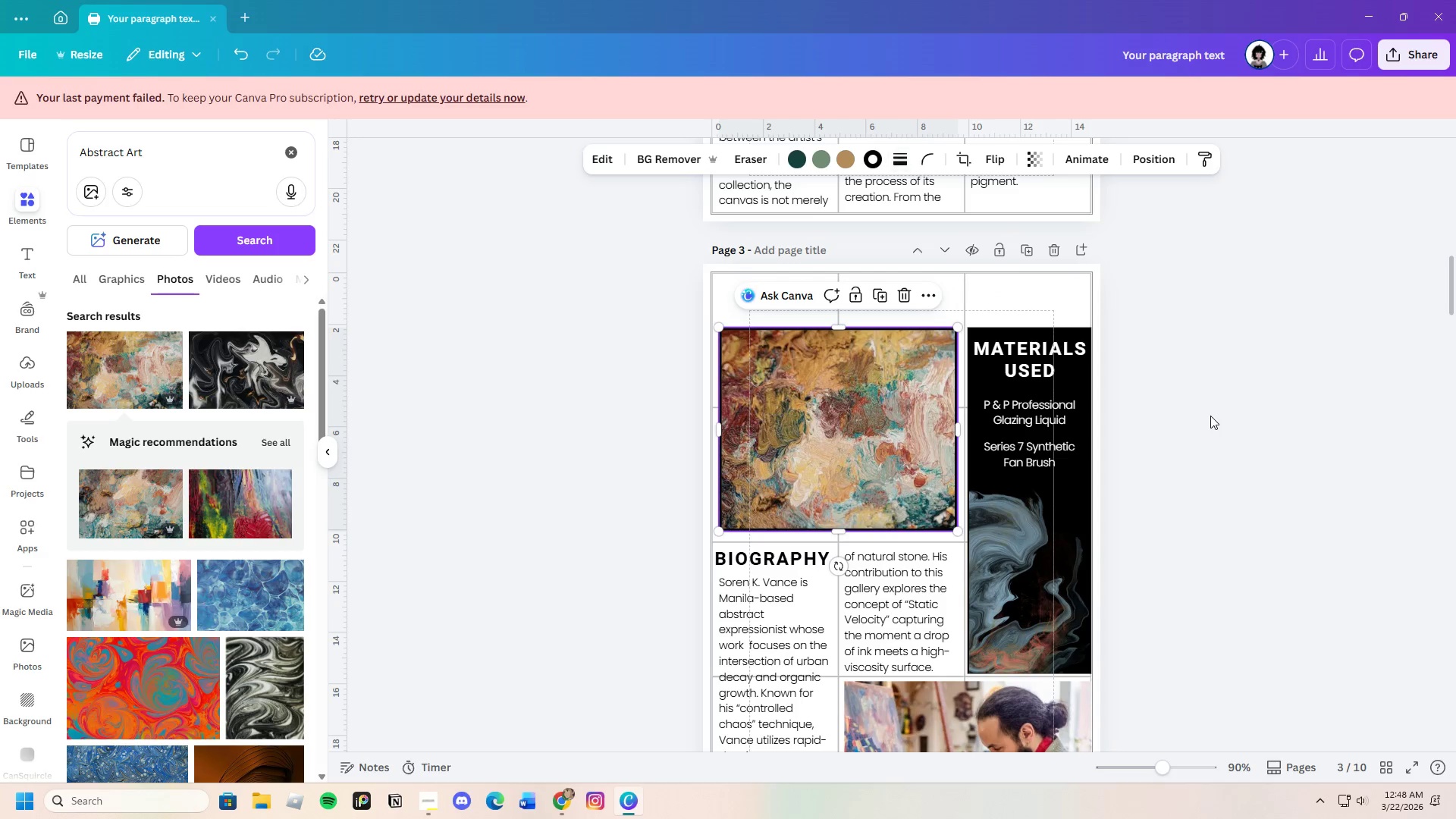 
double_click([1210, 416])
 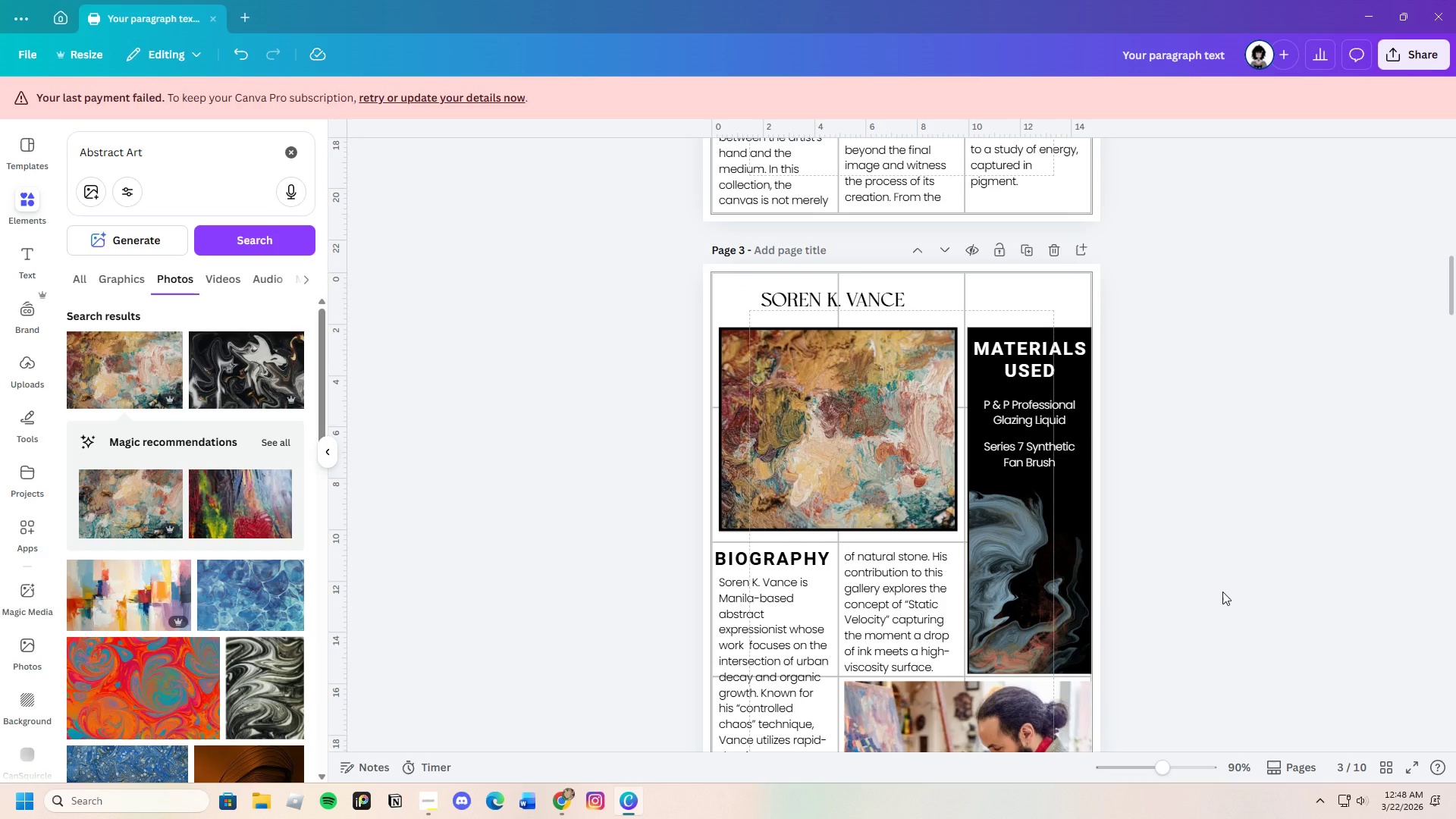 
scroll: coordinate [1222, 592], scroll_direction: down, amount: 2.0
 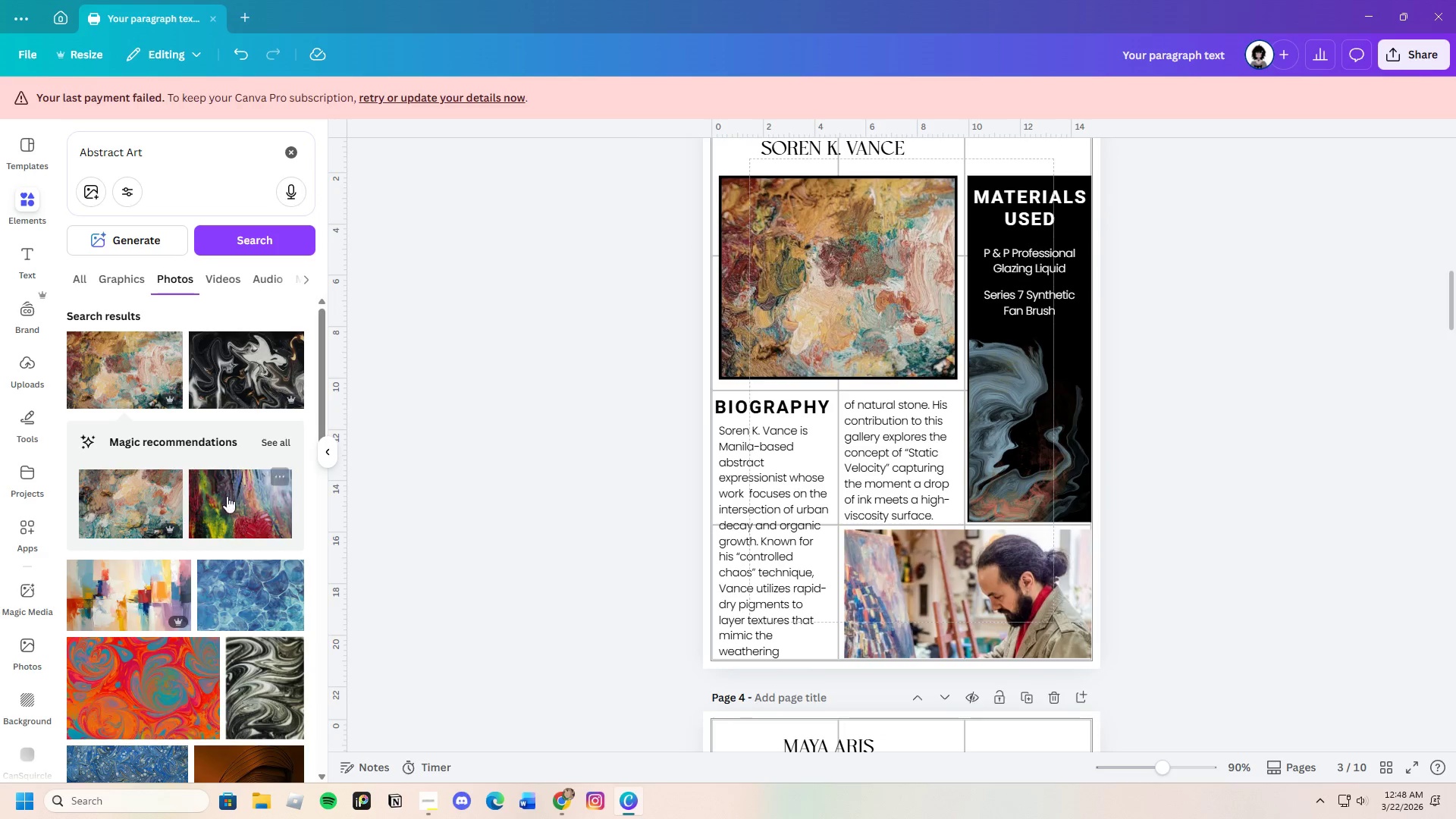 
left_click([268, 442])
 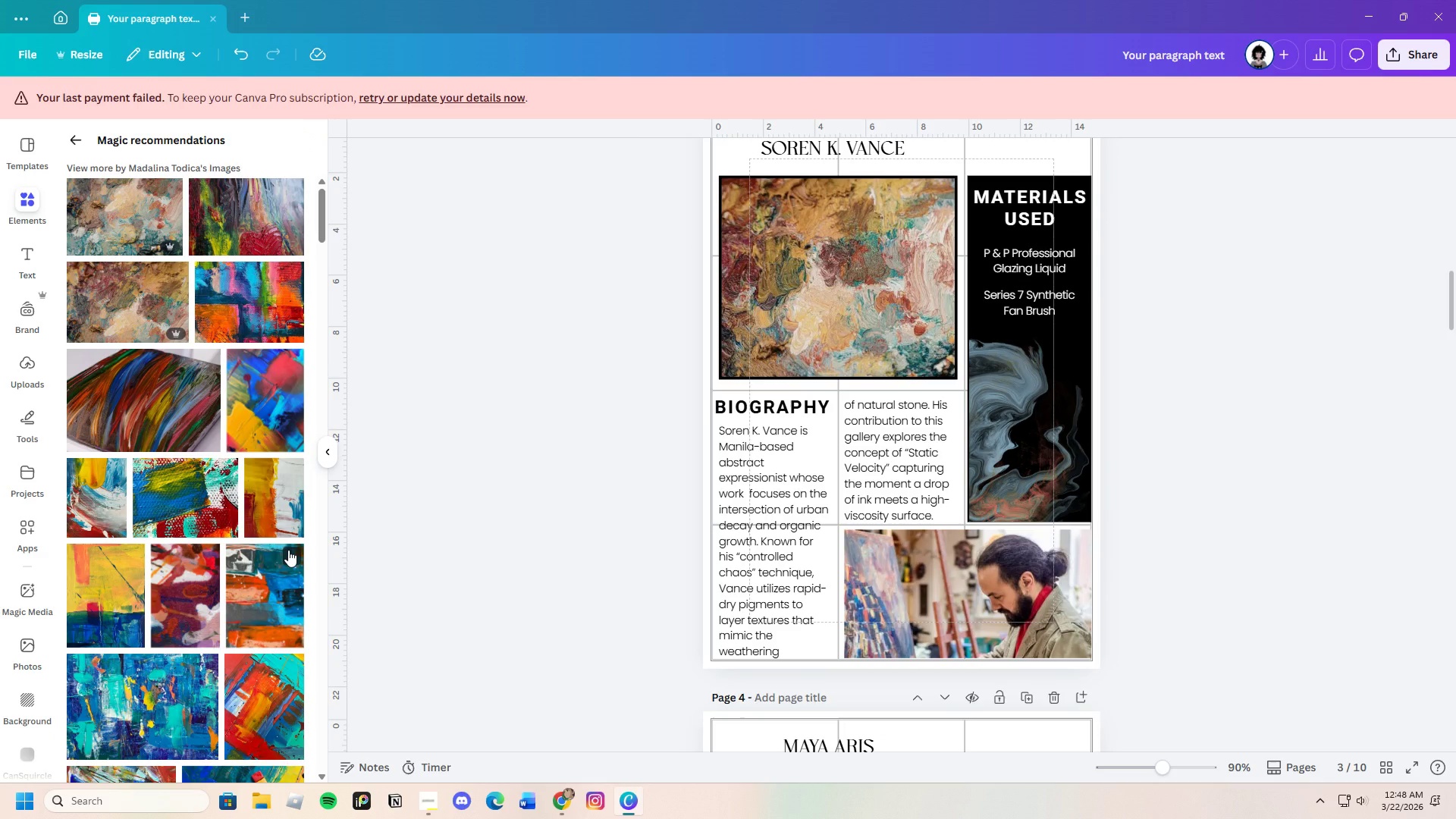 
scroll: coordinate [287, 551], scroll_direction: down, amount: 4.0
 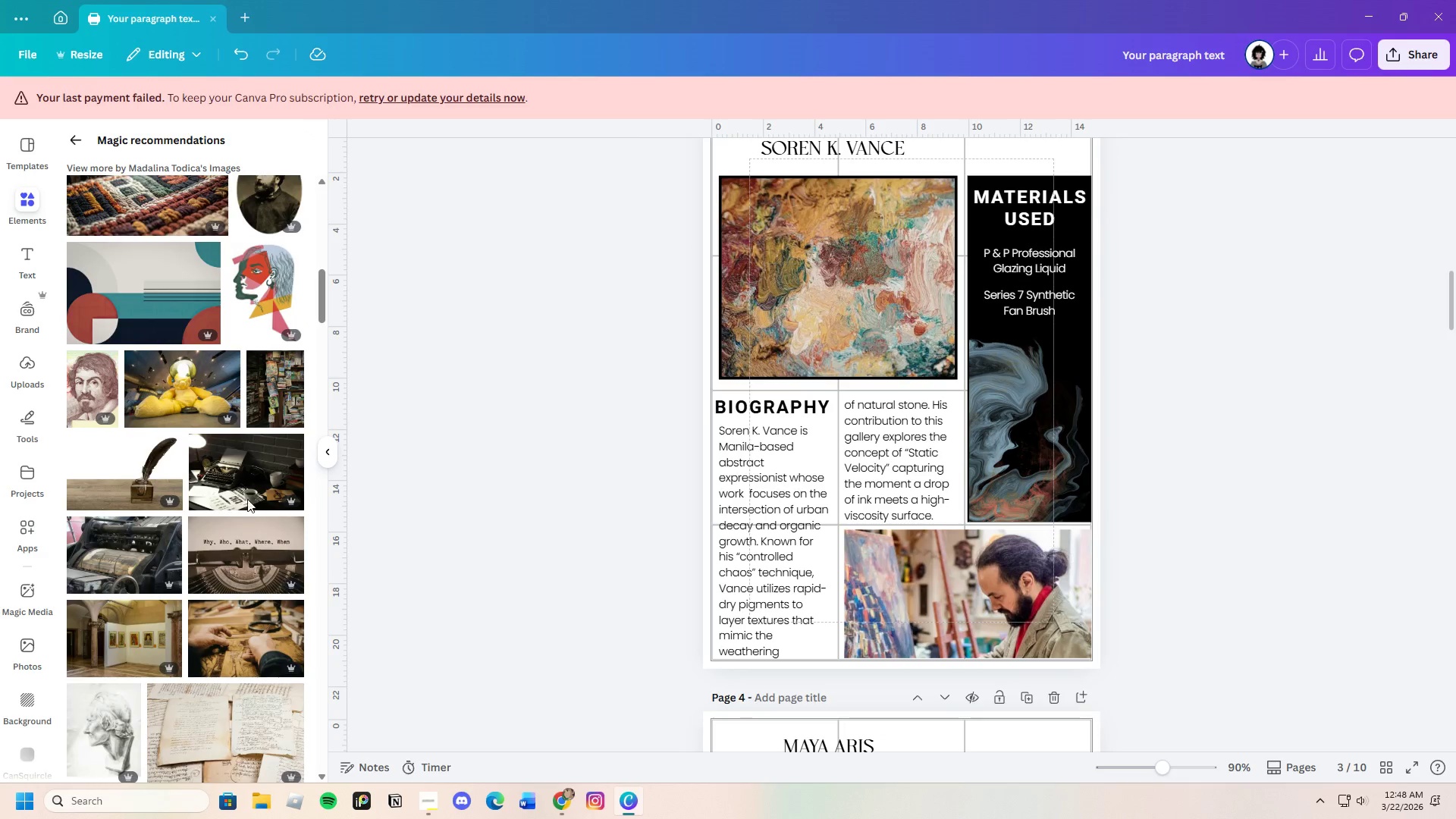 
left_click([73, 144])
 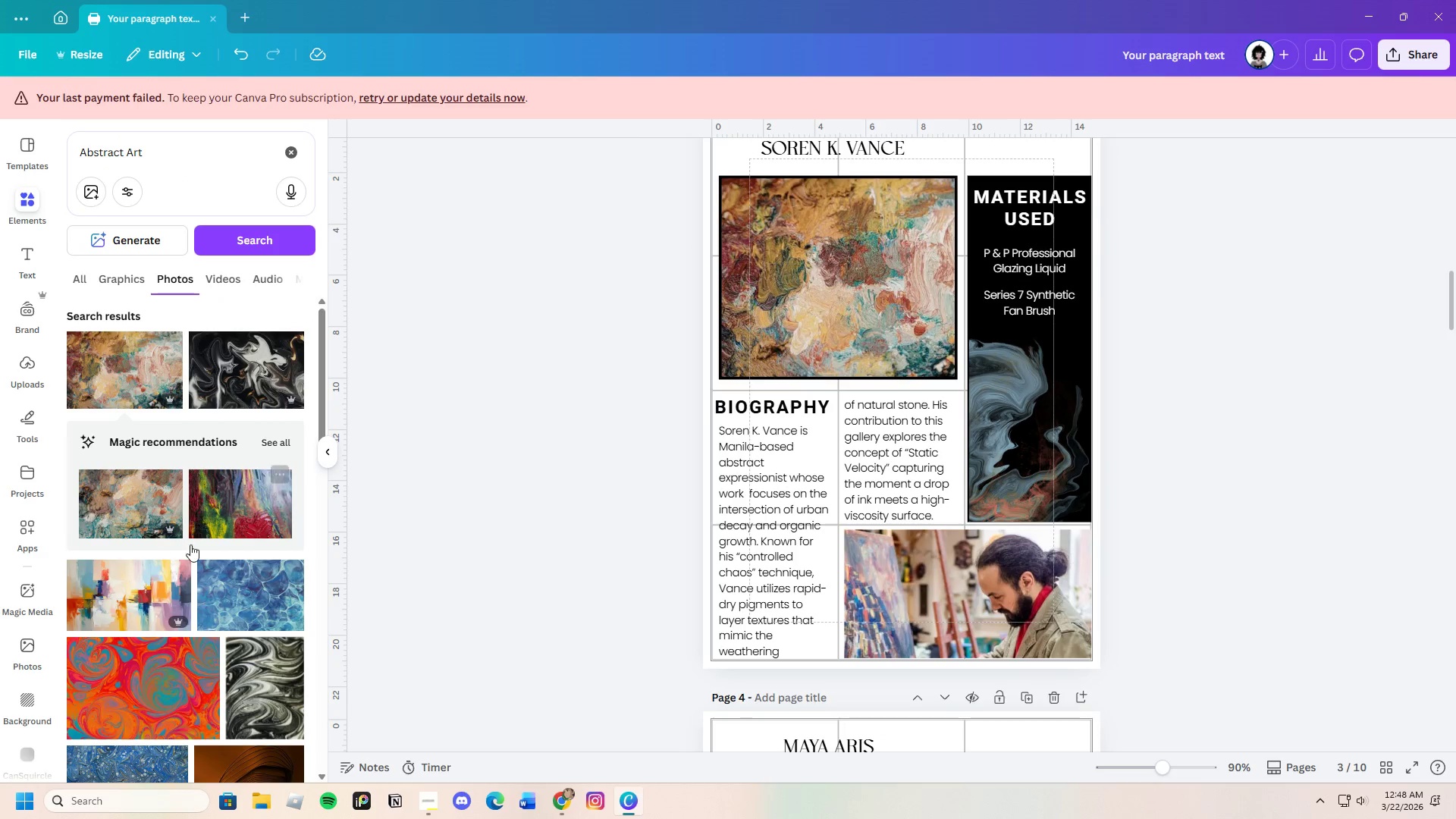 
scroll: coordinate [188, 567], scroll_direction: down, amount: 25.0
 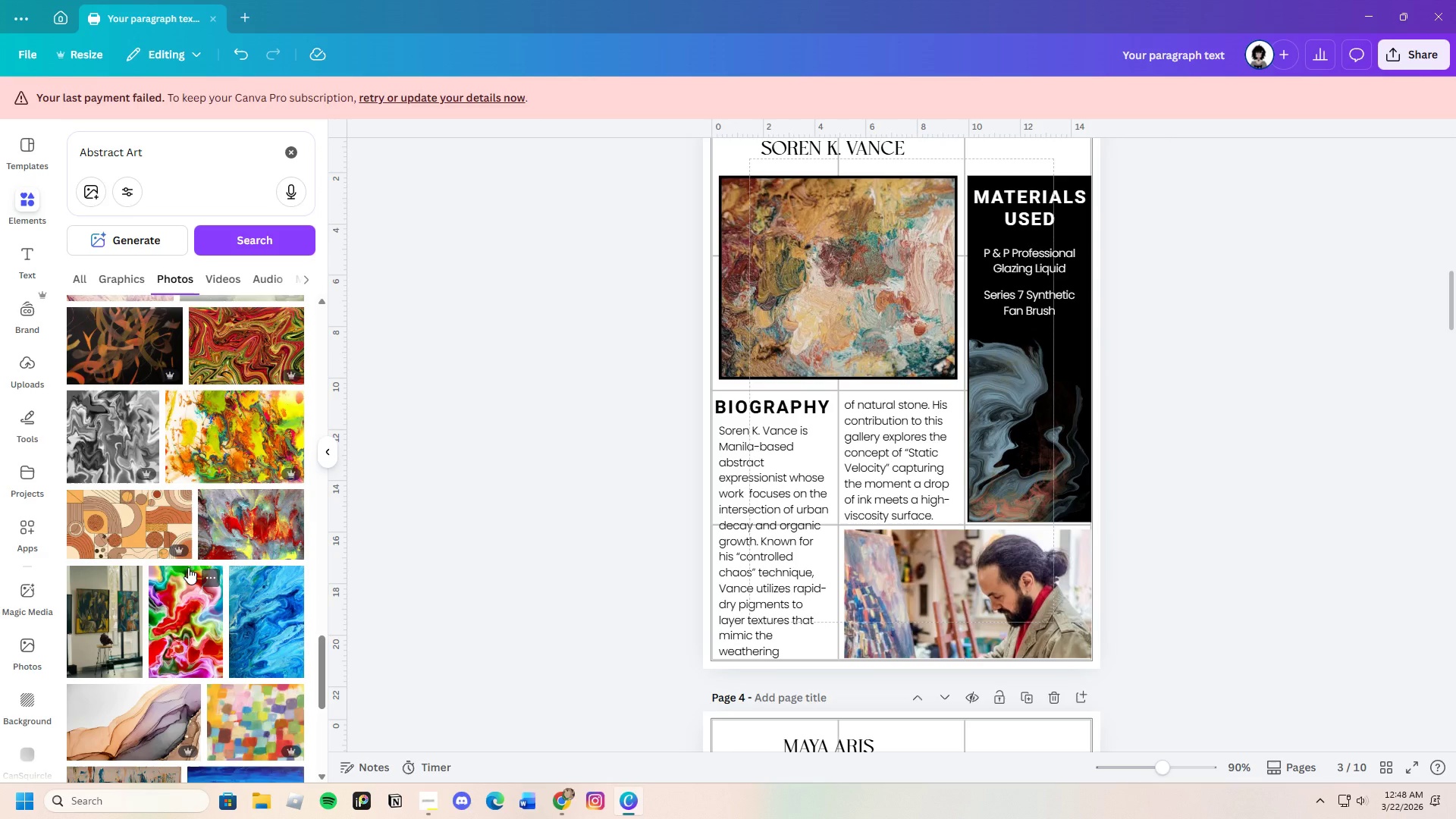 
scroll: coordinate [188, 567], scroll_direction: down, amount: 13.0
 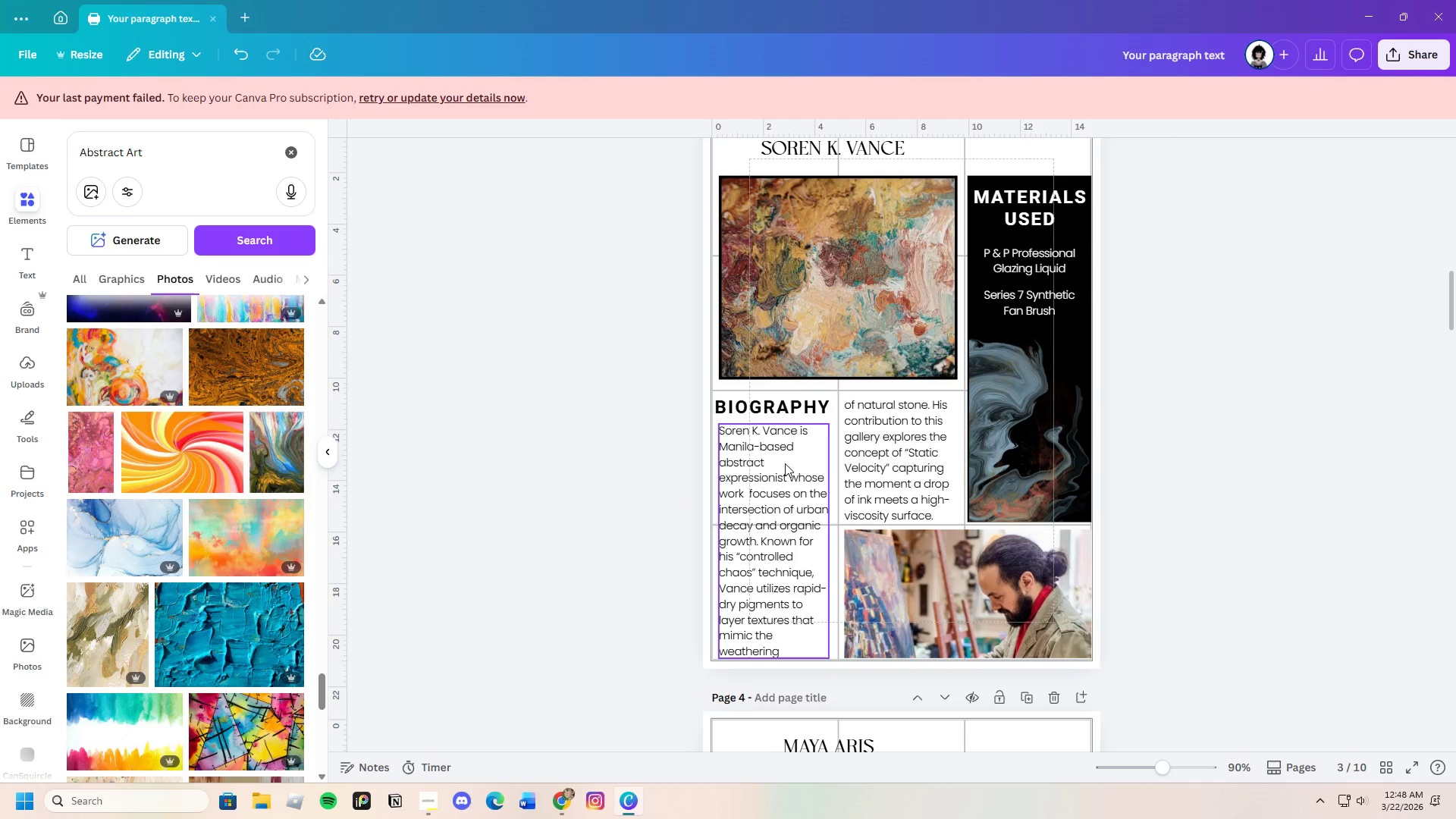 
left_click([986, 428])
 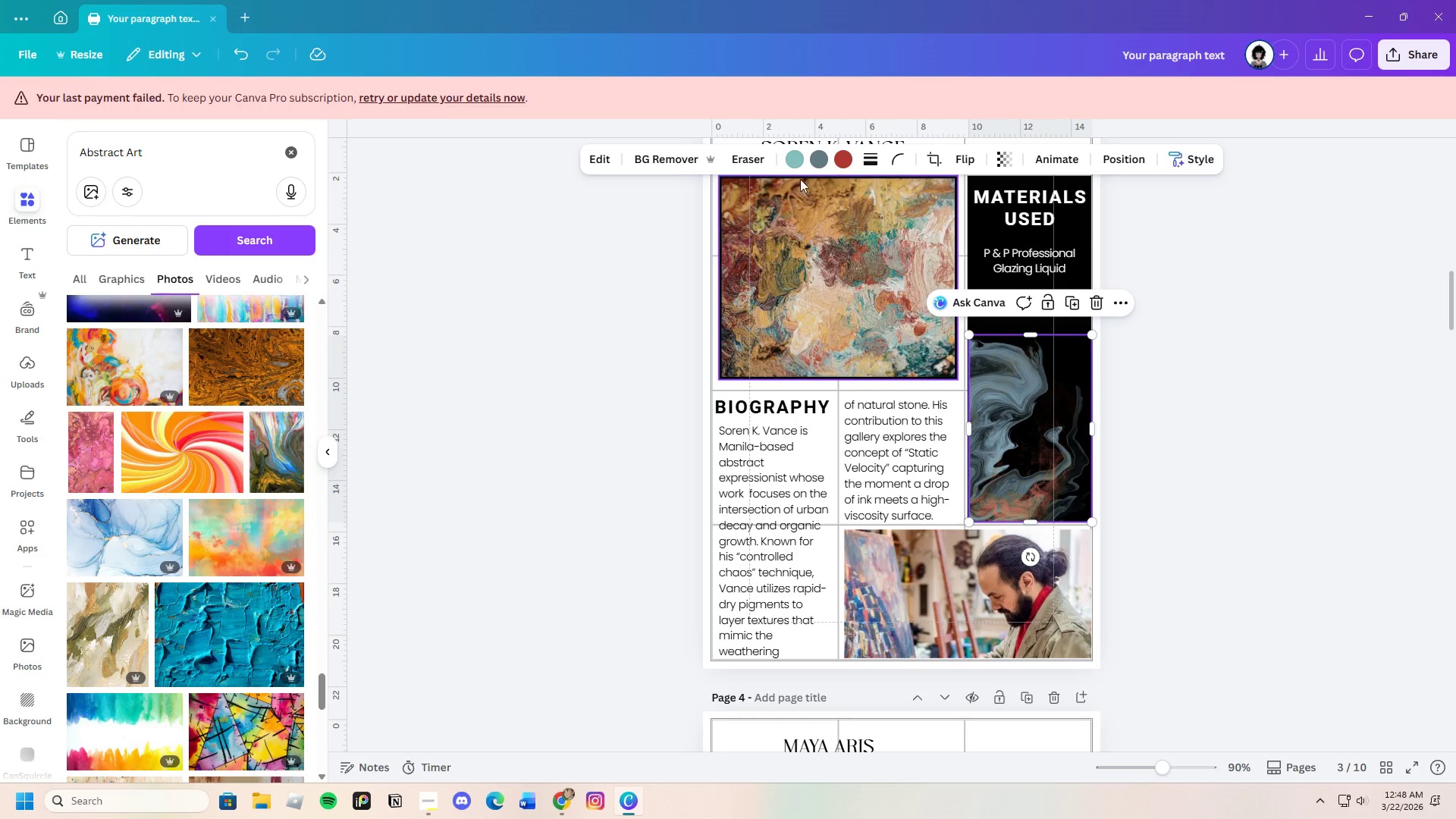 
left_click([787, 154])
 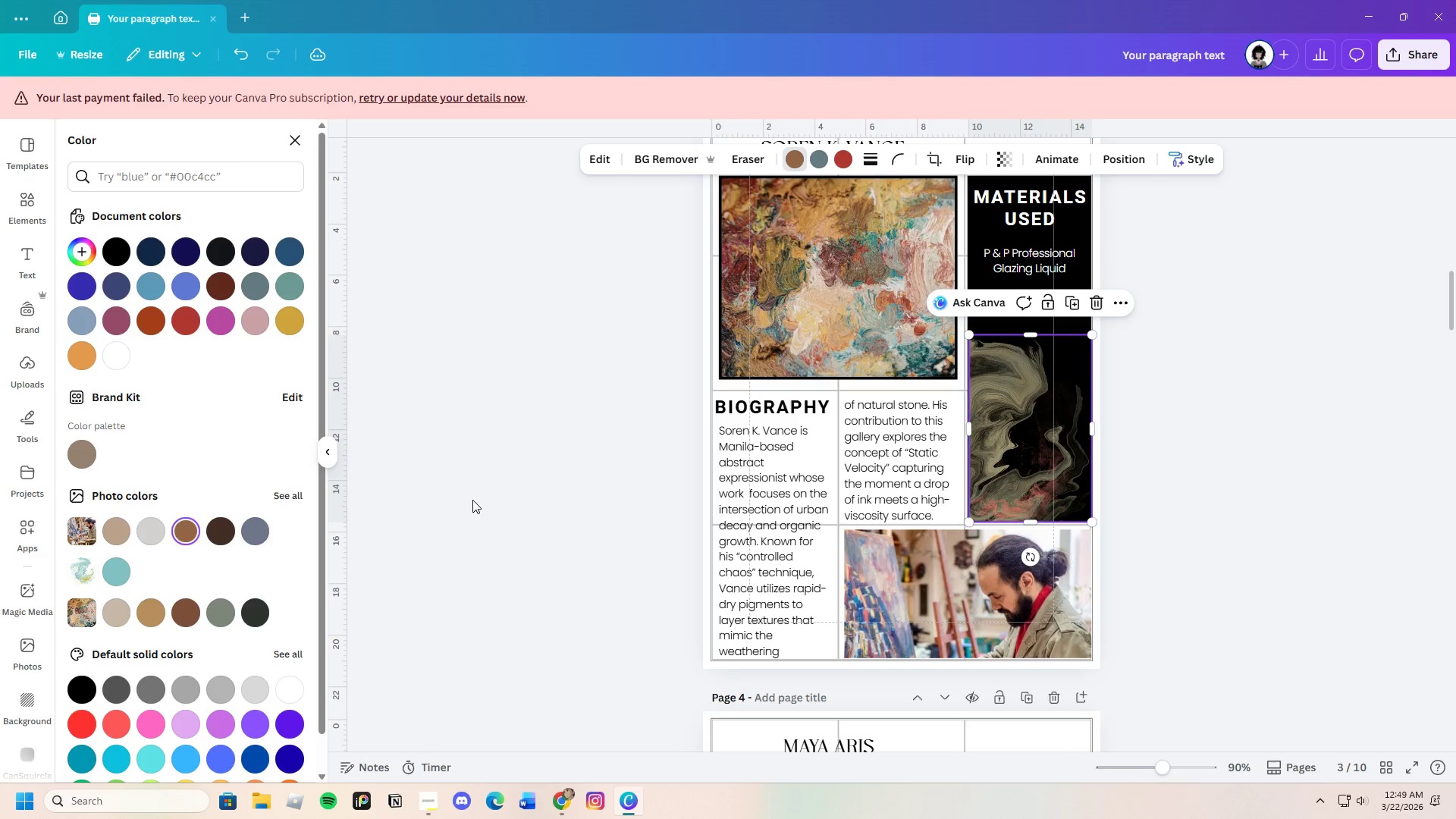 
left_click([821, 158])
 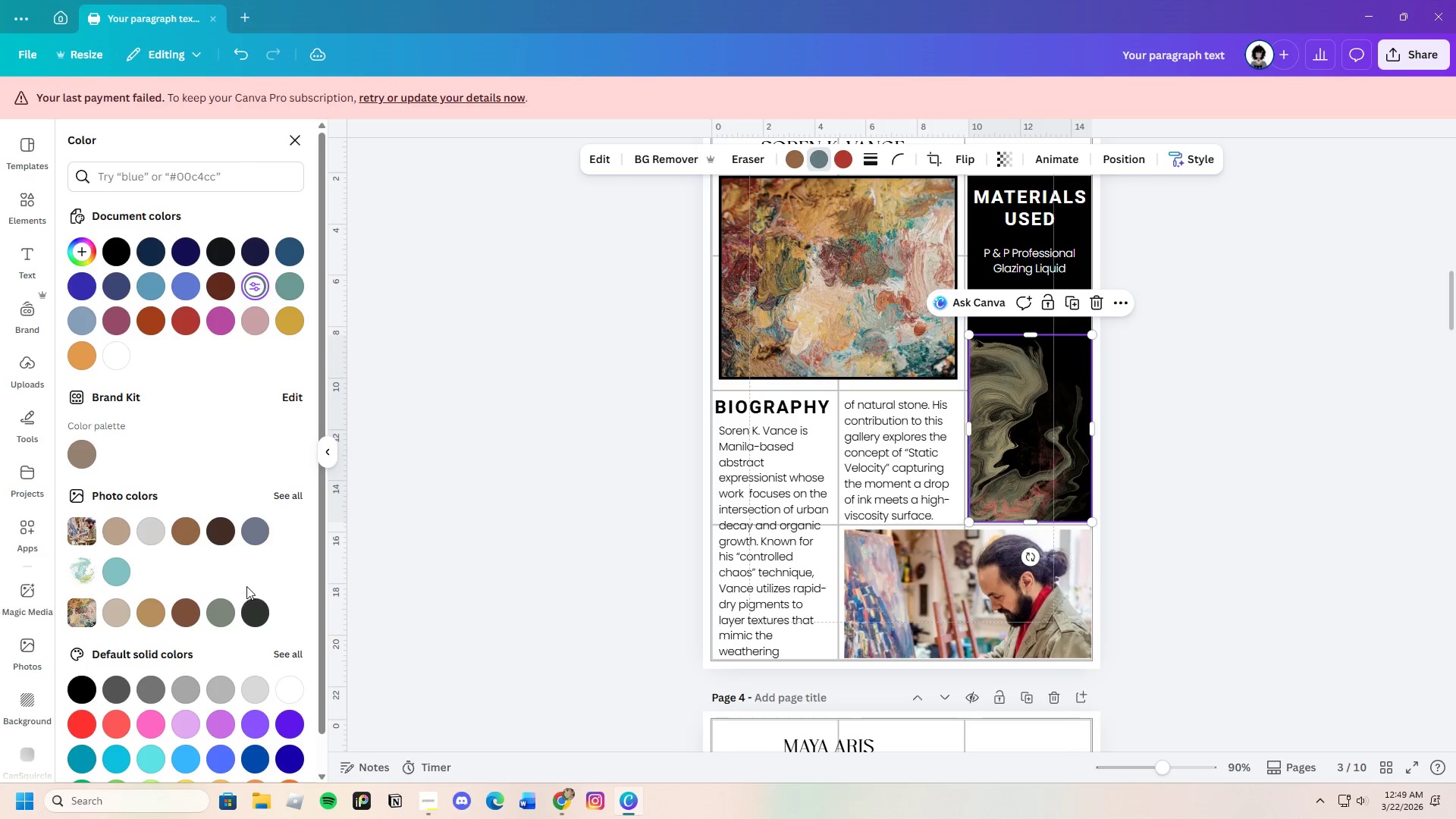 
left_click([257, 529])
 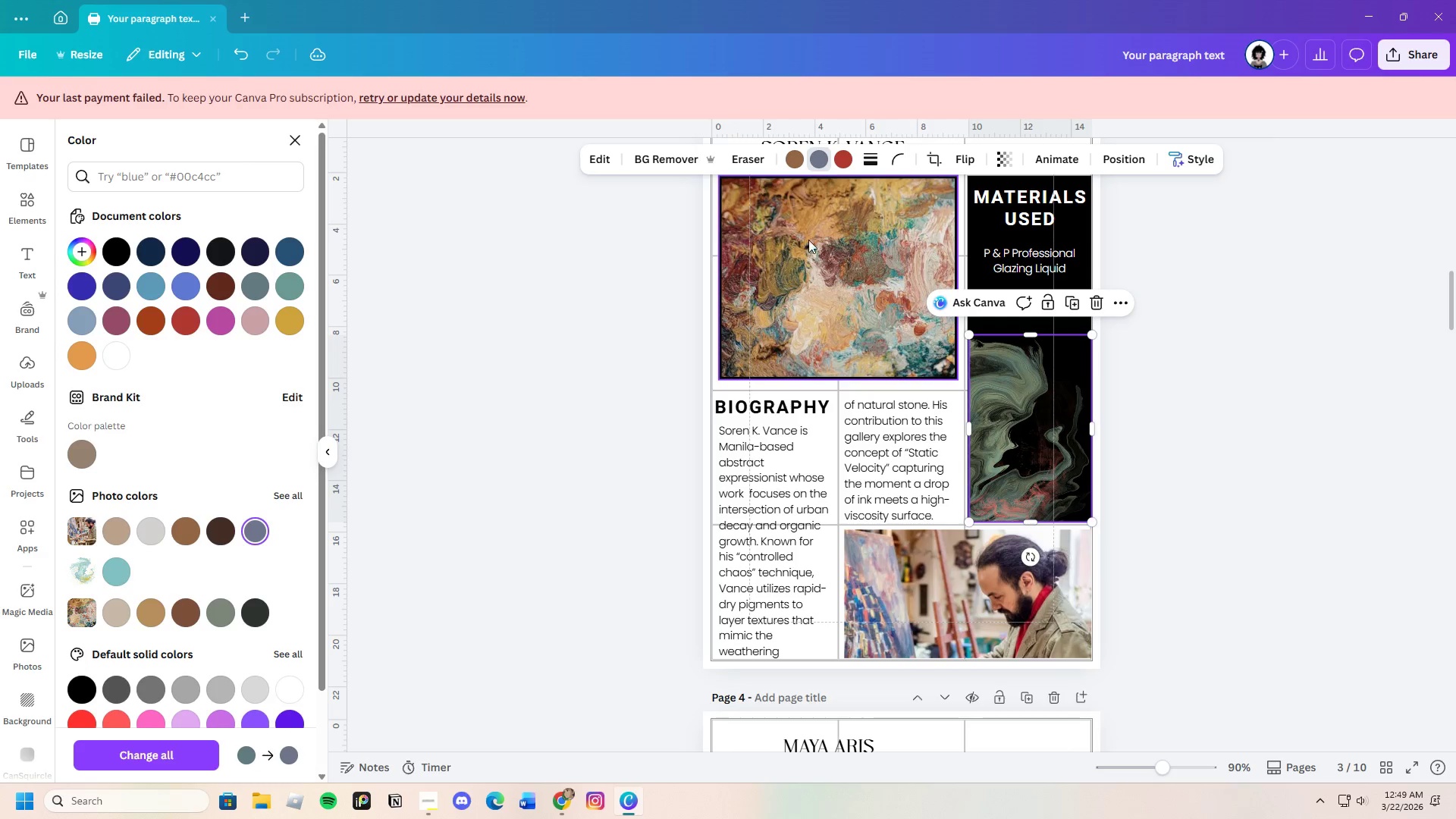 
left_click([844, 149])
 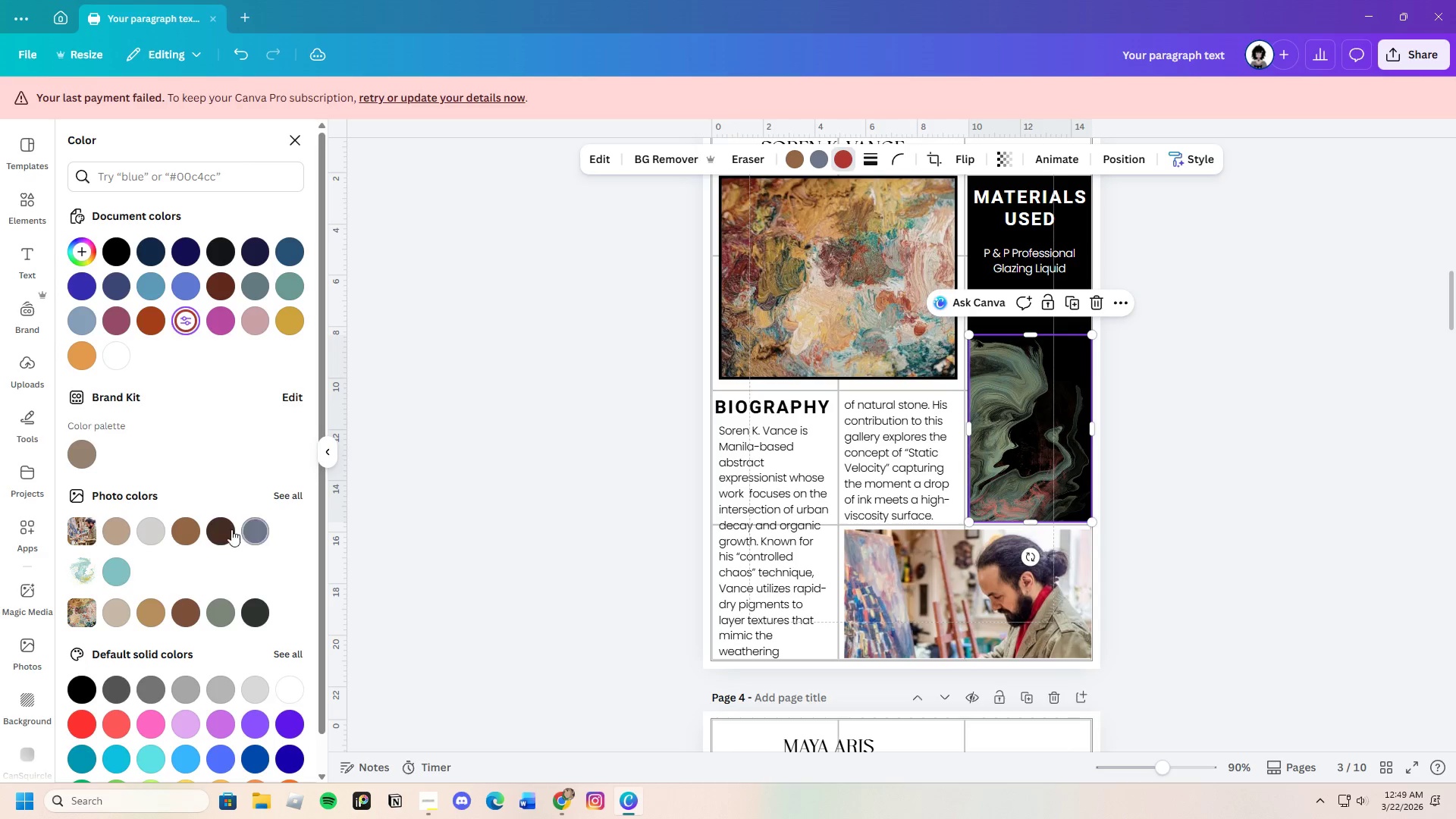 
left_click([181, 535])
 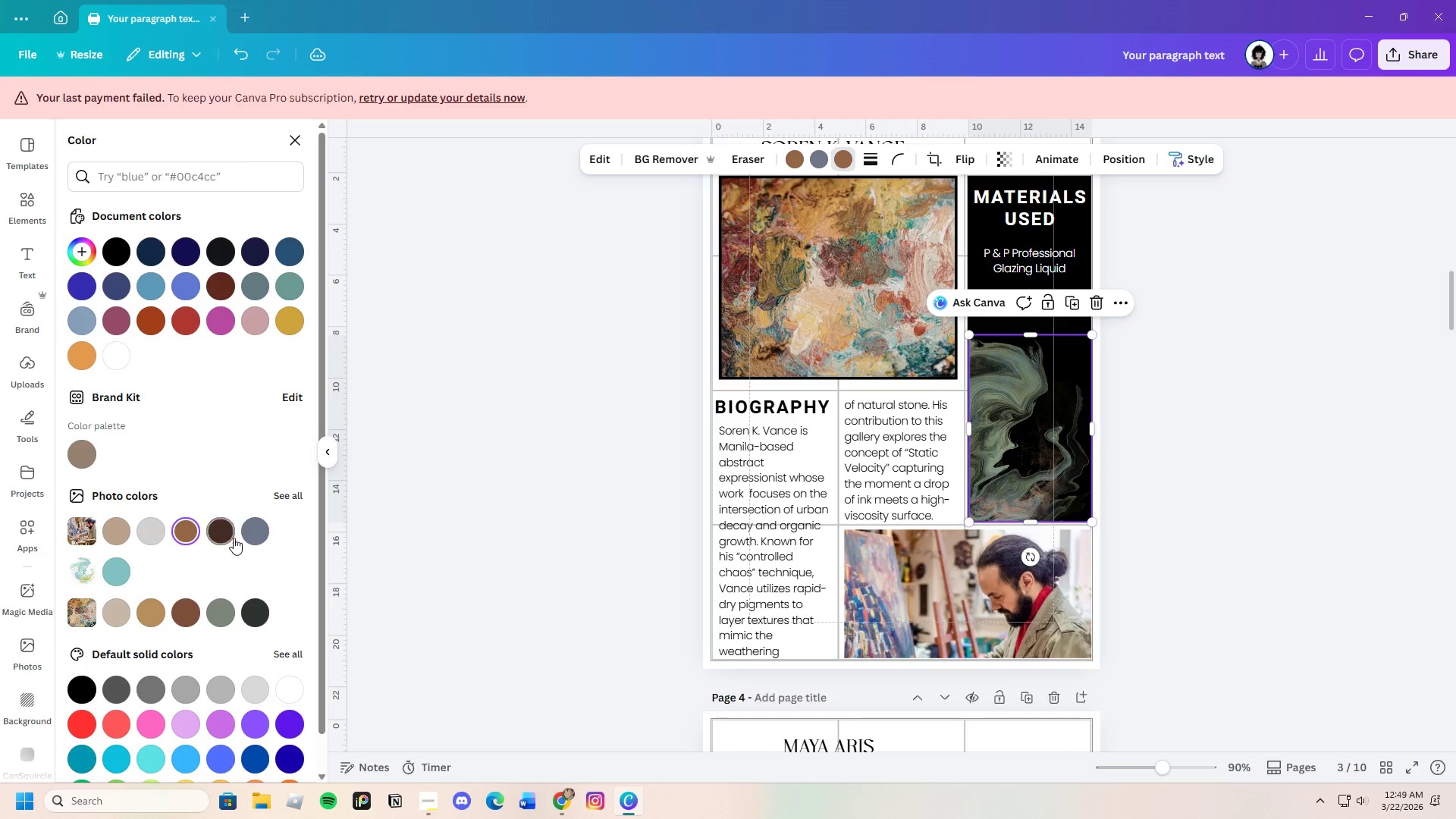 
left_click([255, 535])
 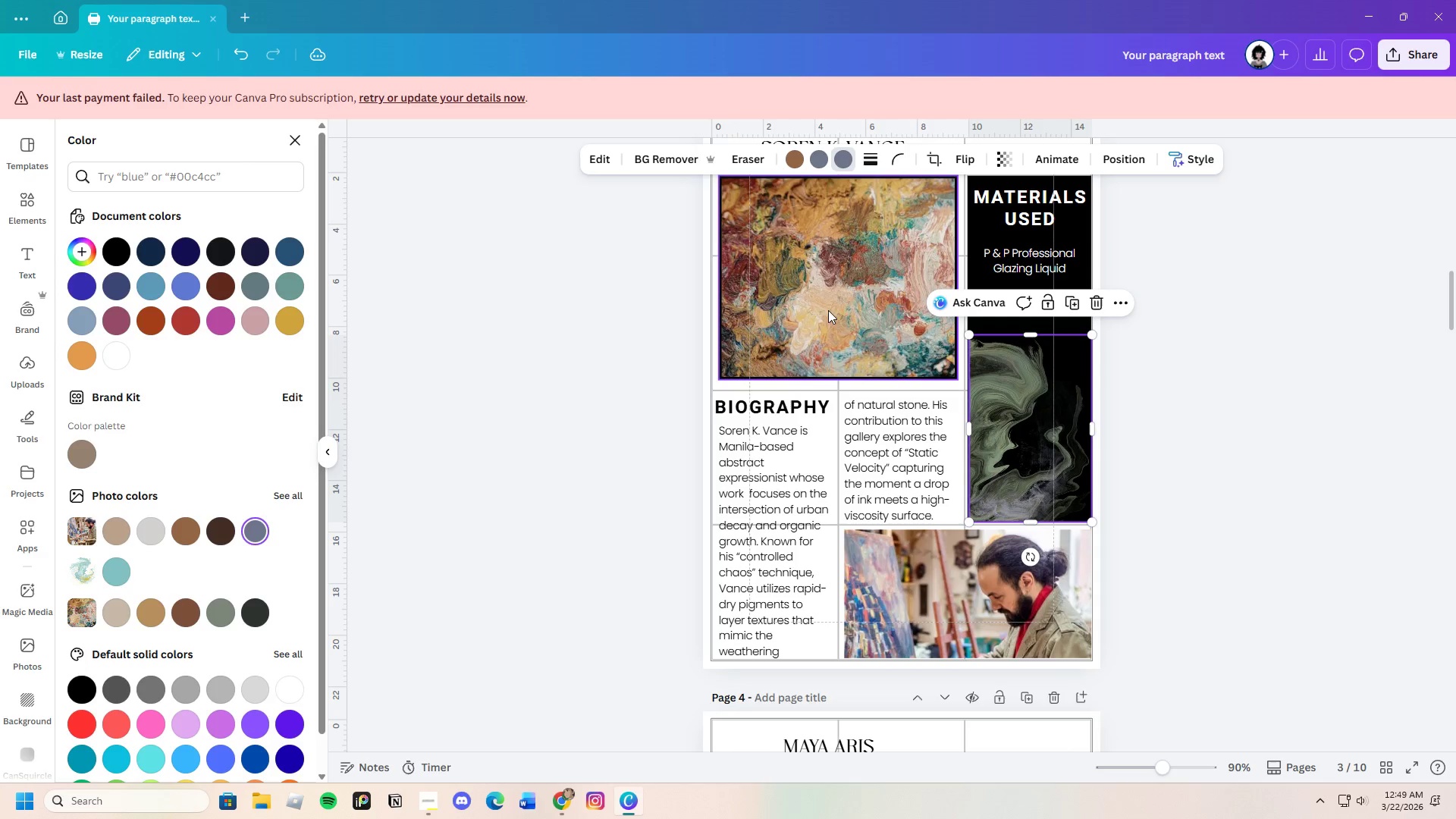 
left_click([799, 160])
 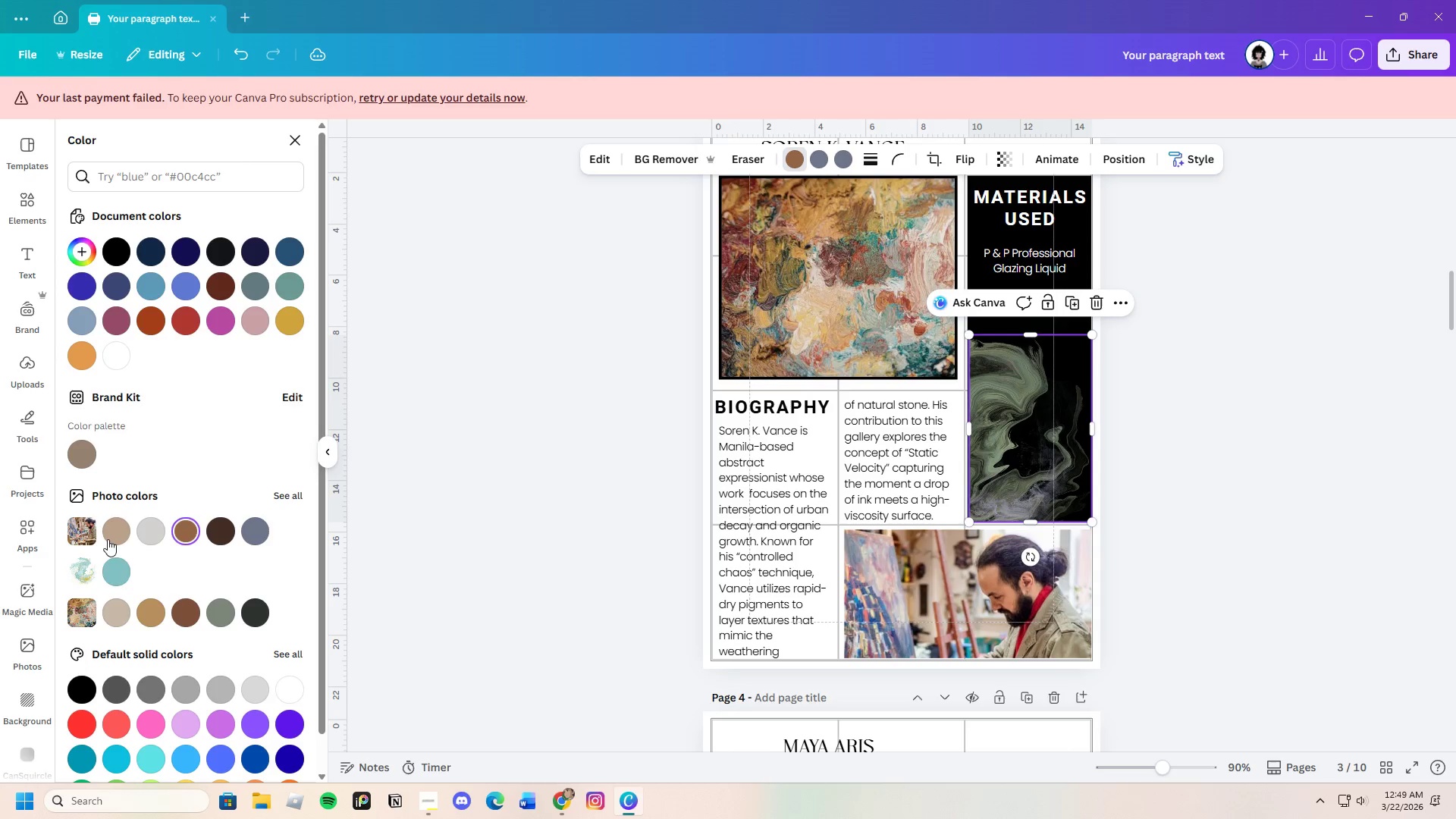 
left_click([110, 539])
 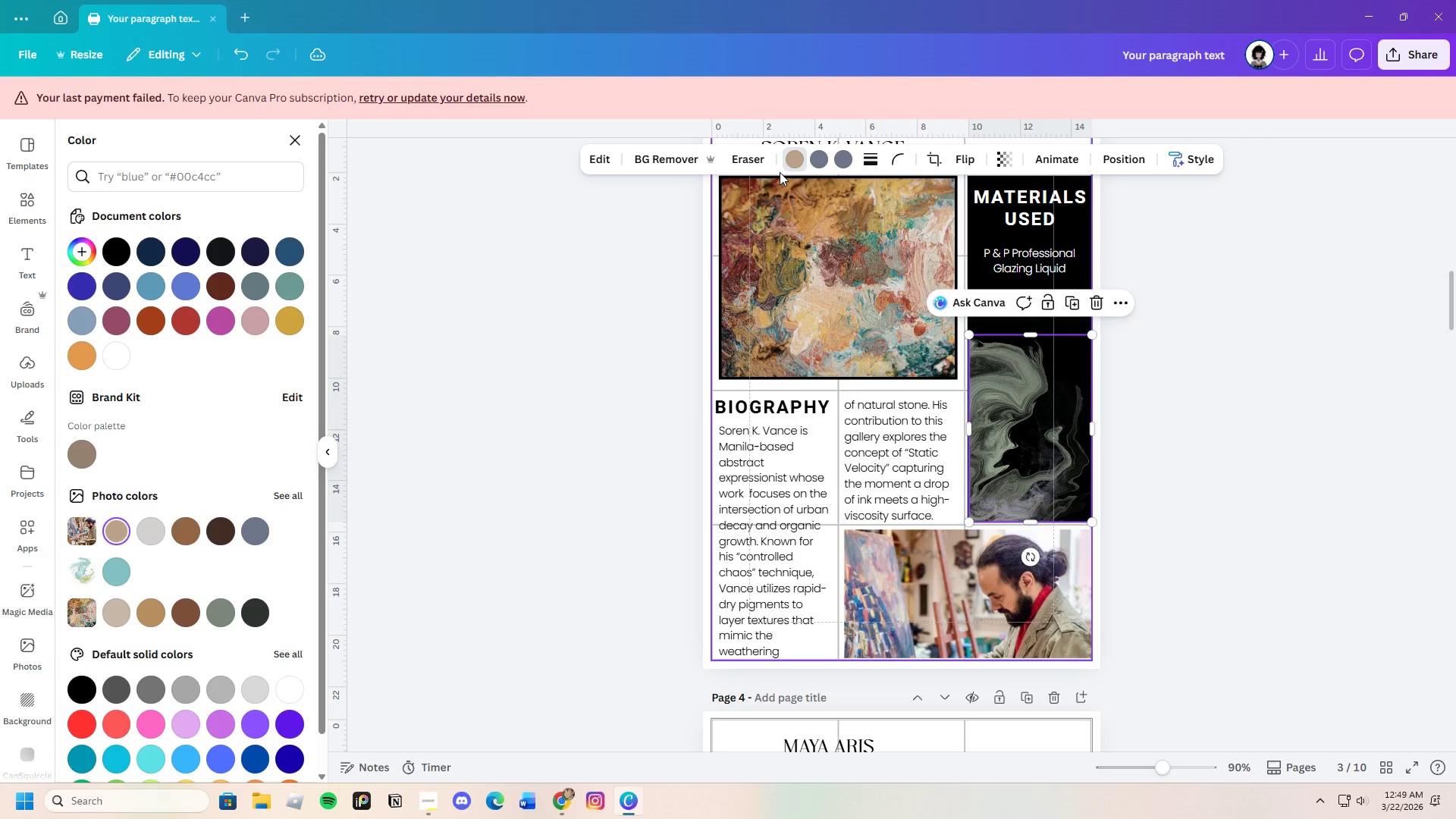 
left_click([820, 157])
 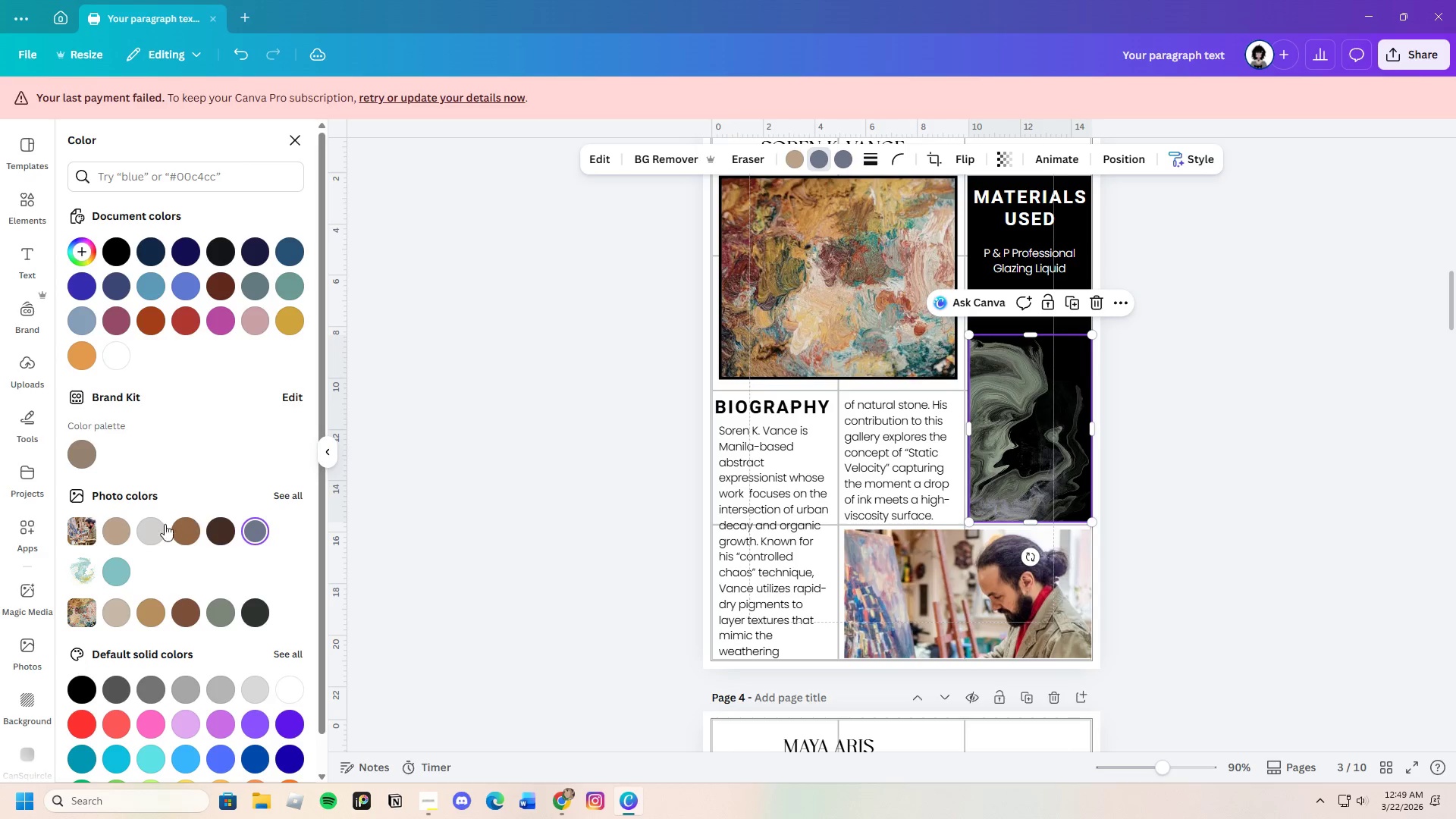 
left_click([144, 532])
 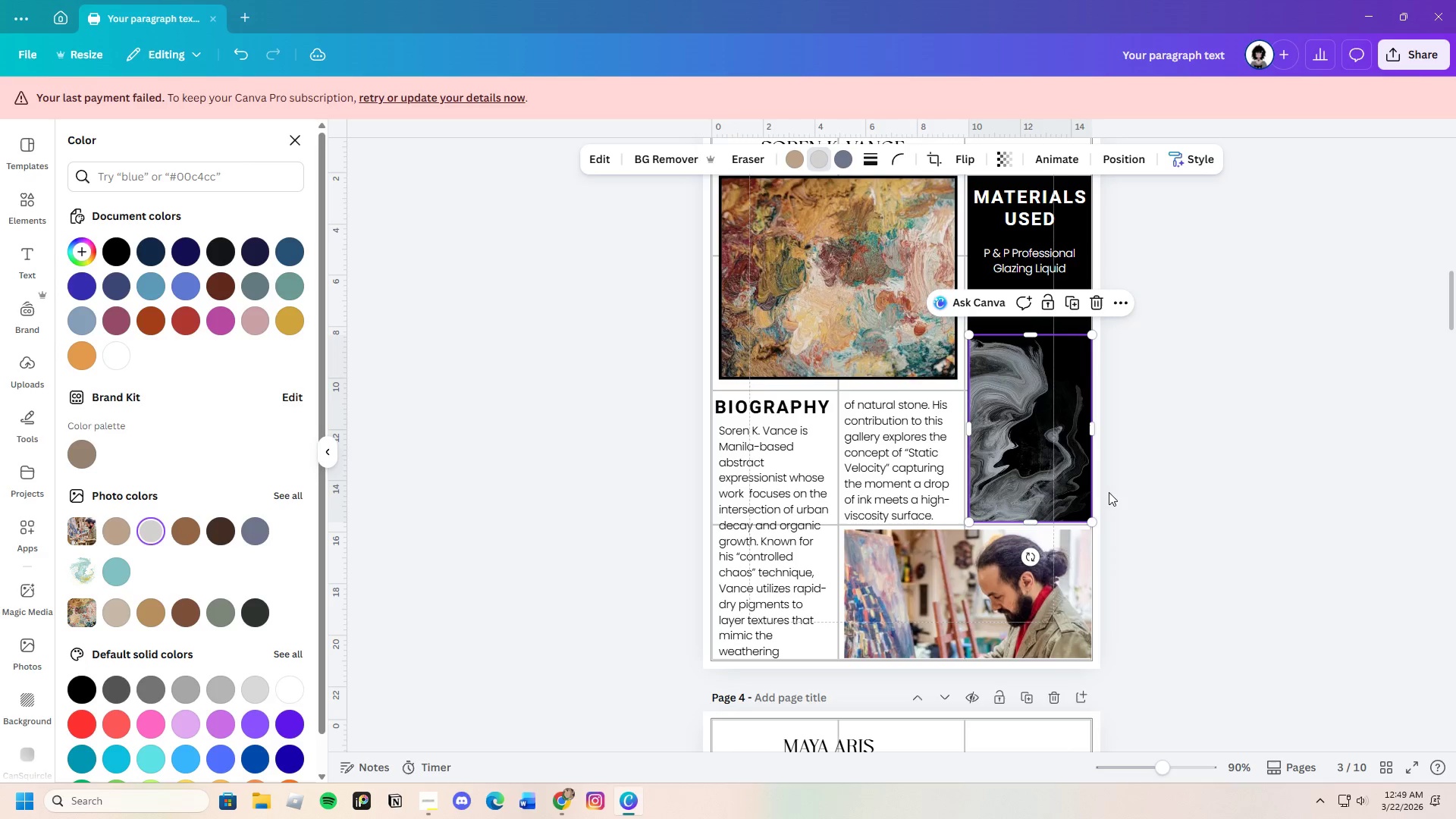 
left_click([1172, 475])
 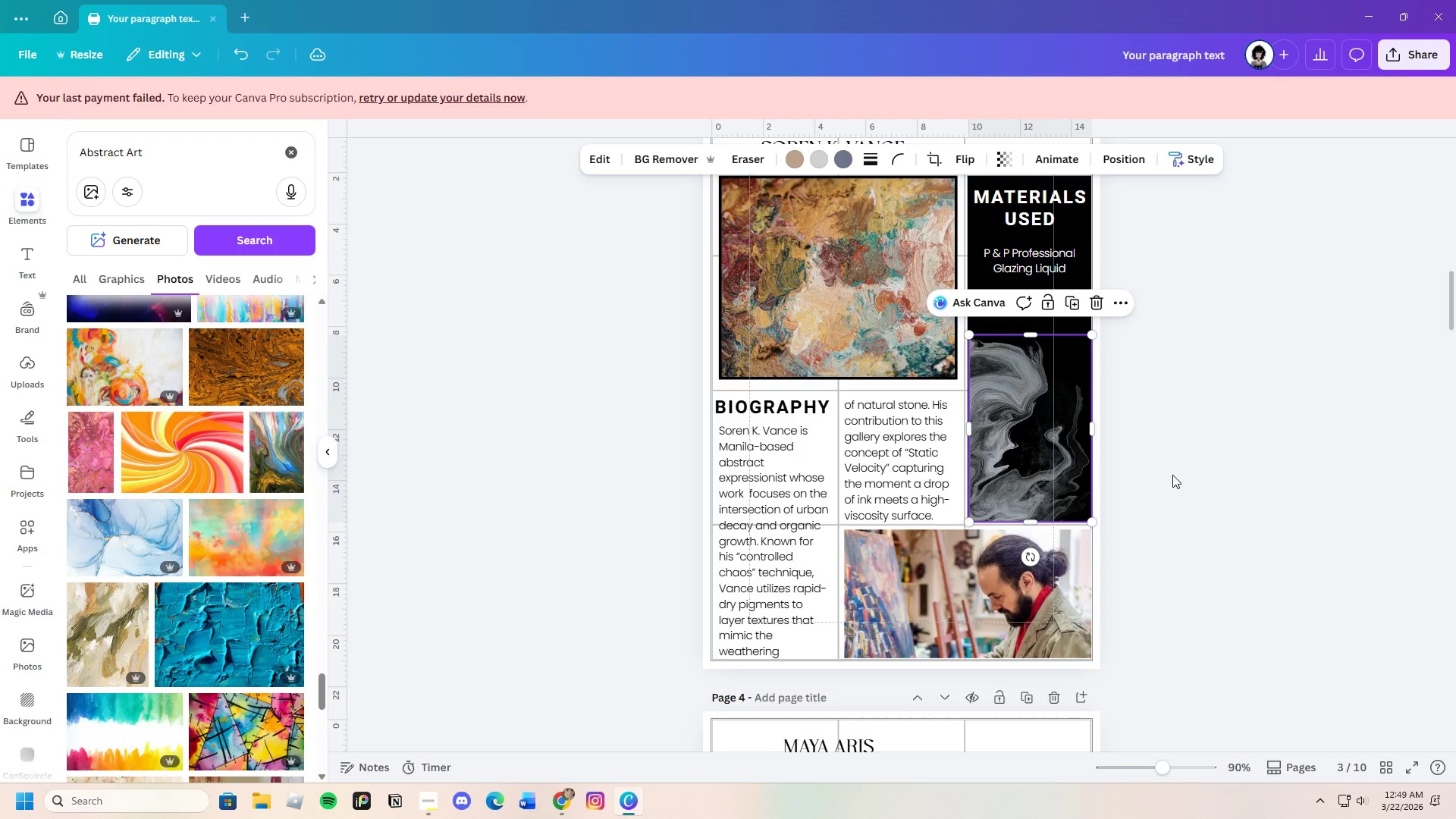 
double_click([1172, 475])
 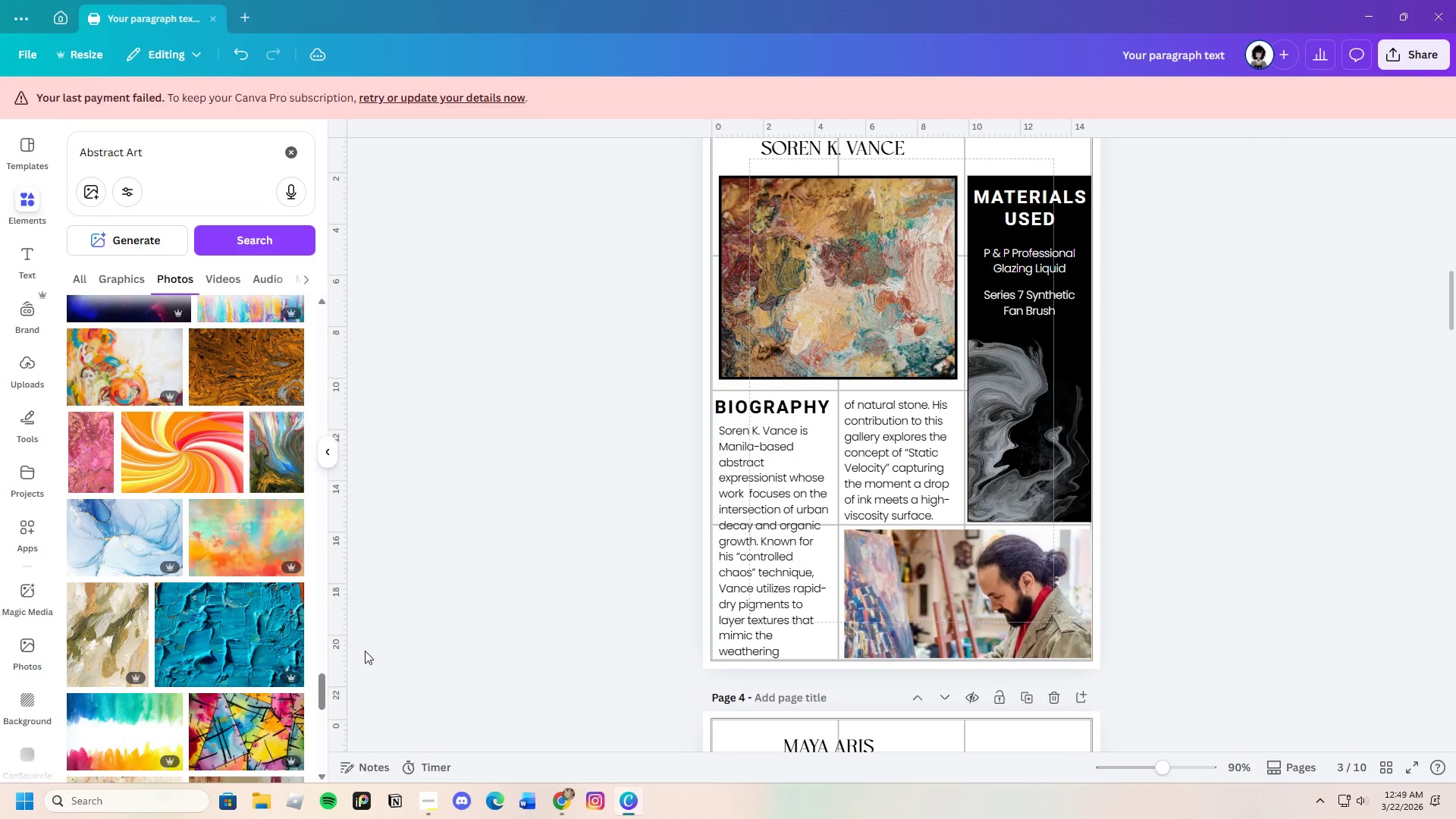 
scroll: coordinate [275, 668], scroll_direction: down, amount: 8.0
 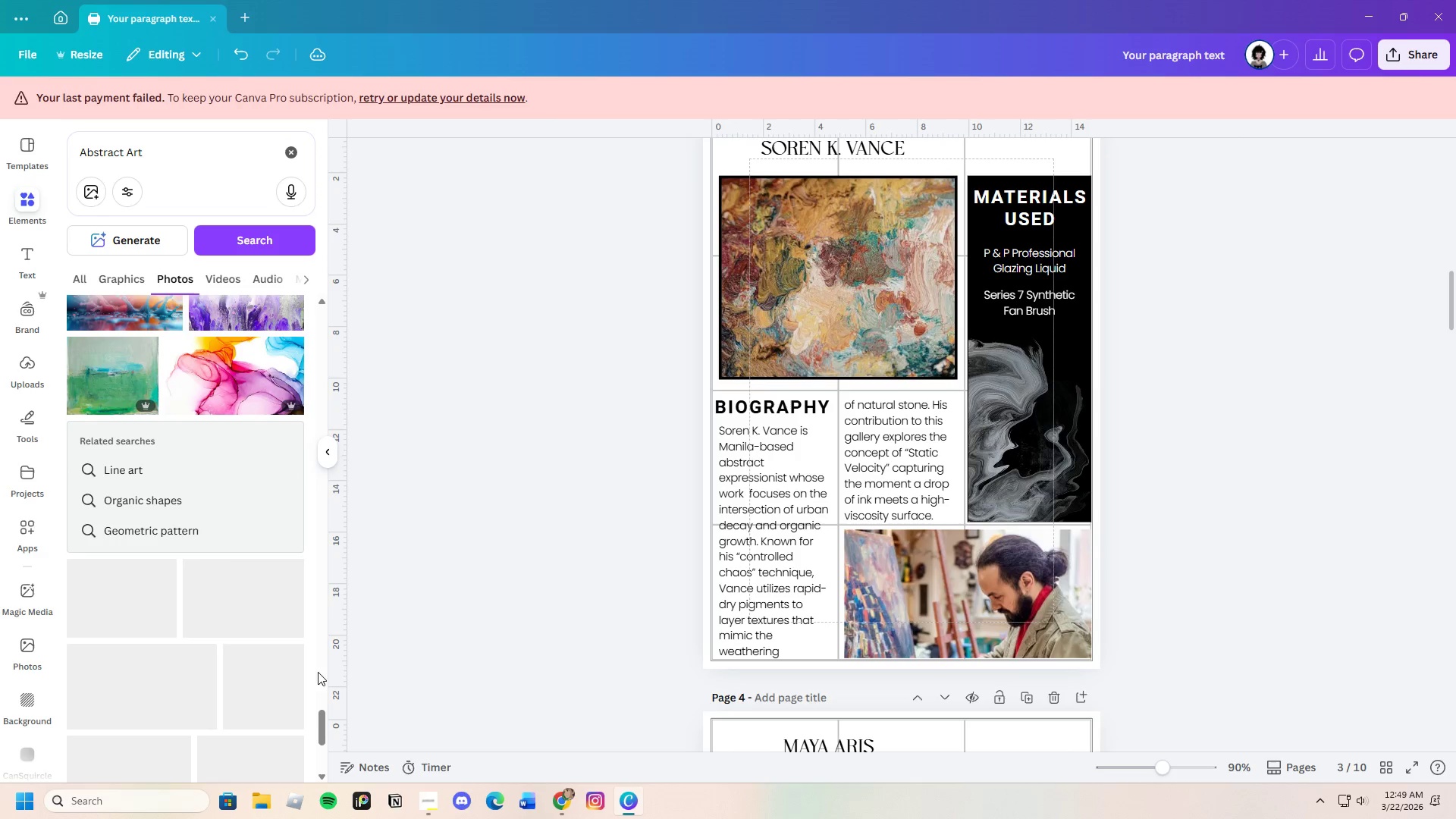 
scroll: coordinate [224, 617], scroll_direction: up, amount: 3.0
 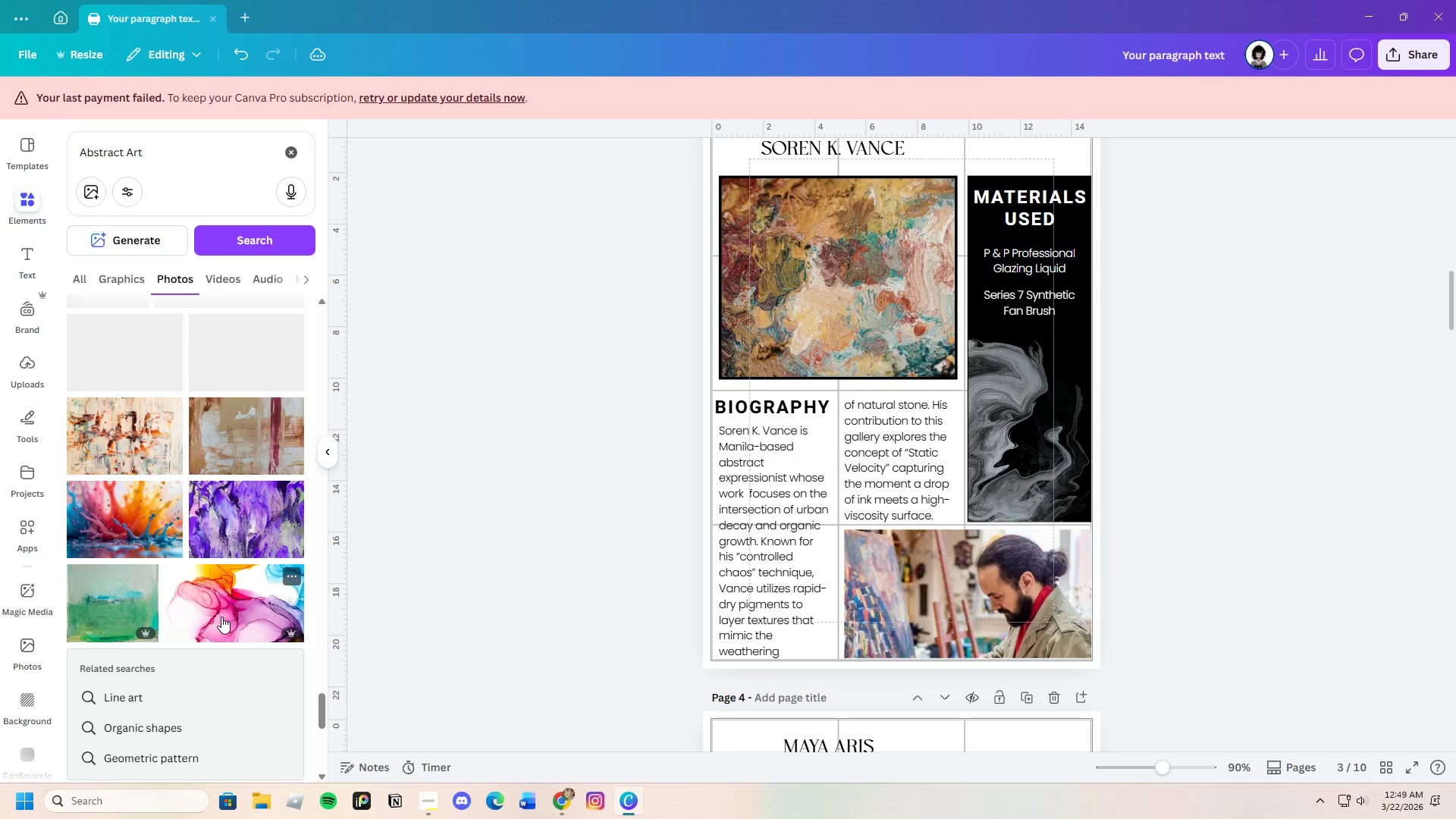 
scroll: coordinate [206, 643], scroll_direction: down, amount: 19.0
 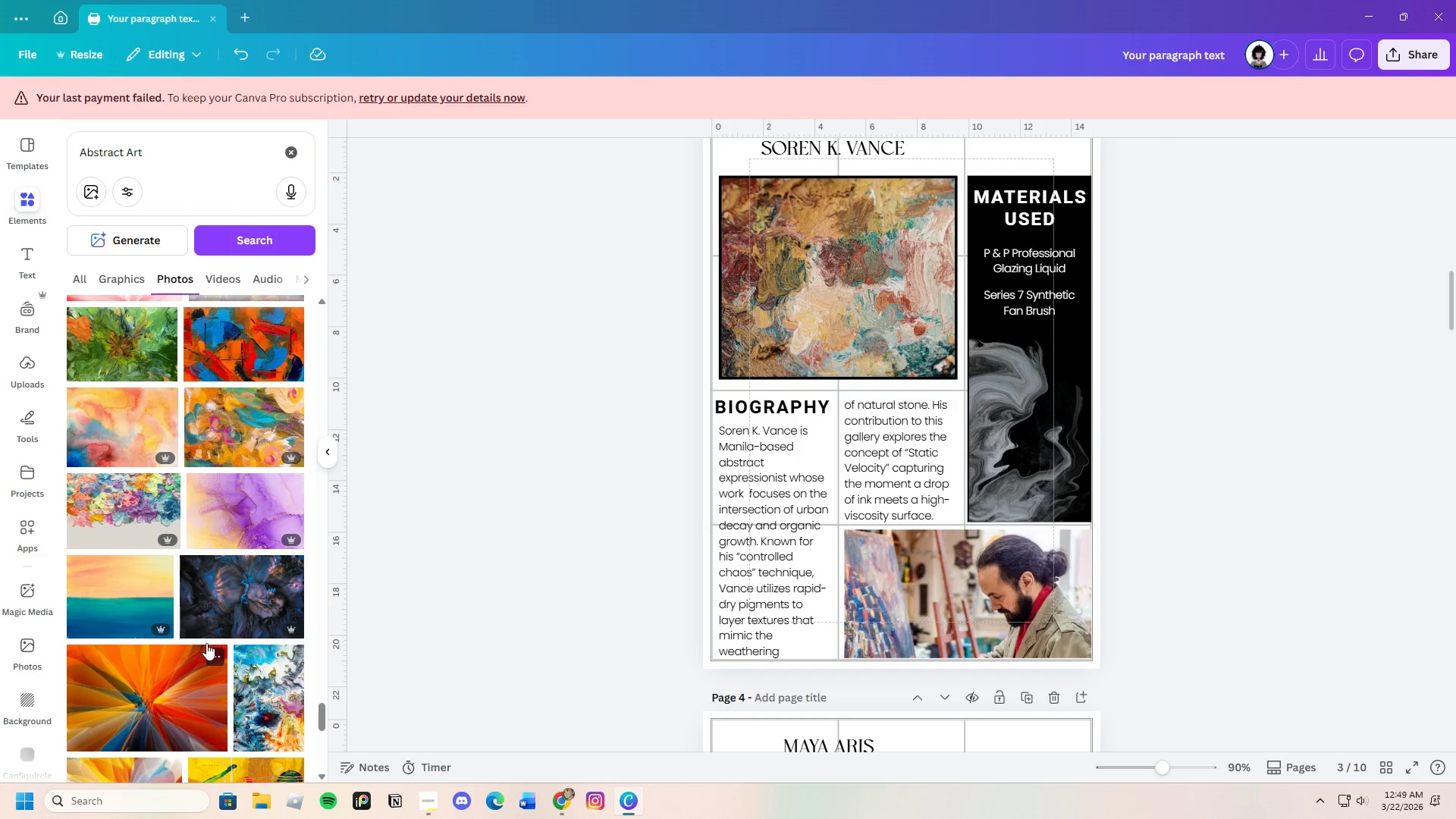 
scroll: coordinate [202, 646], scroll_direction: down, amount: 16.0
 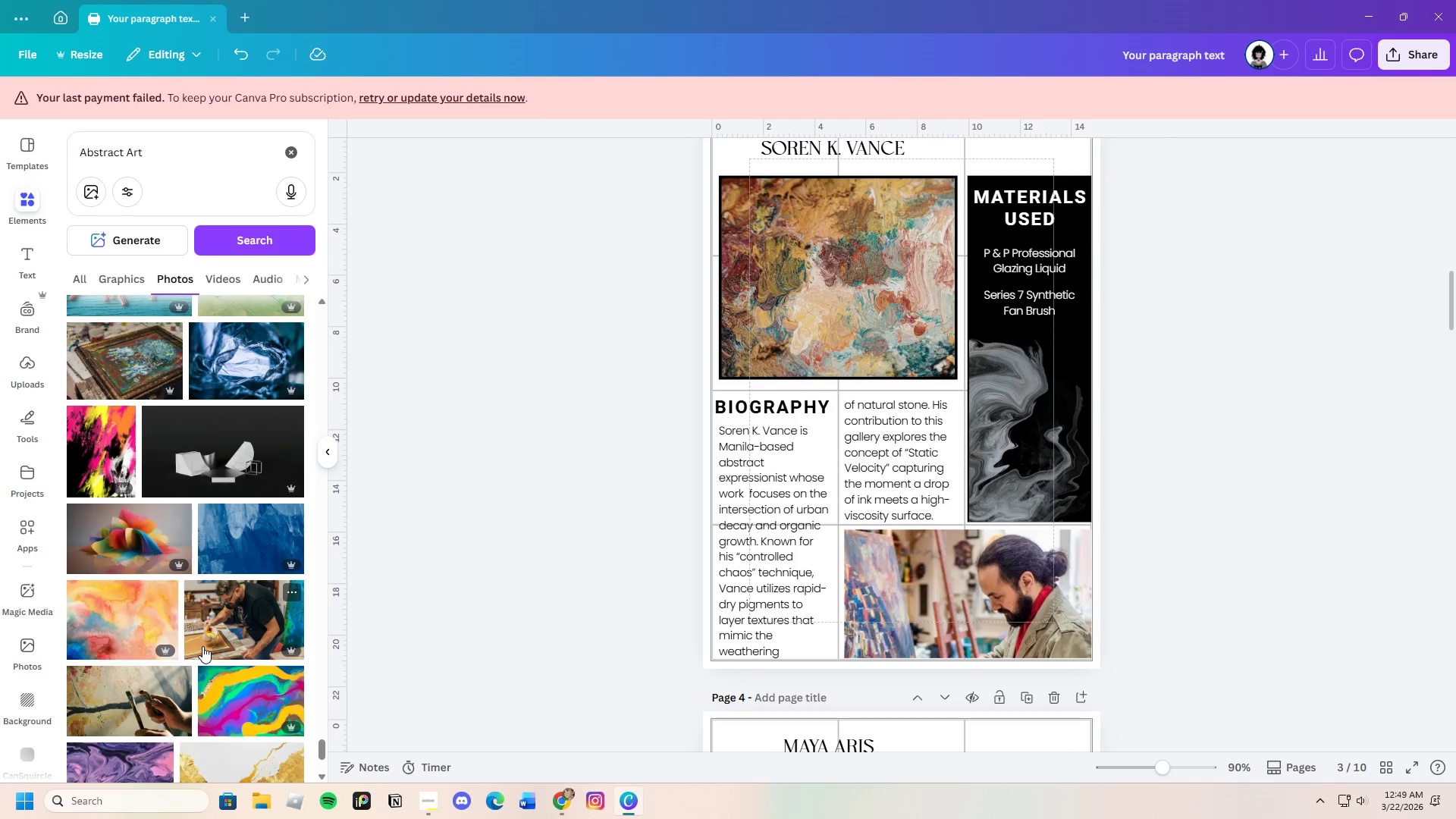 
scroll: coordinate [202, 649], scroll_direction: down, amount: 23.0
 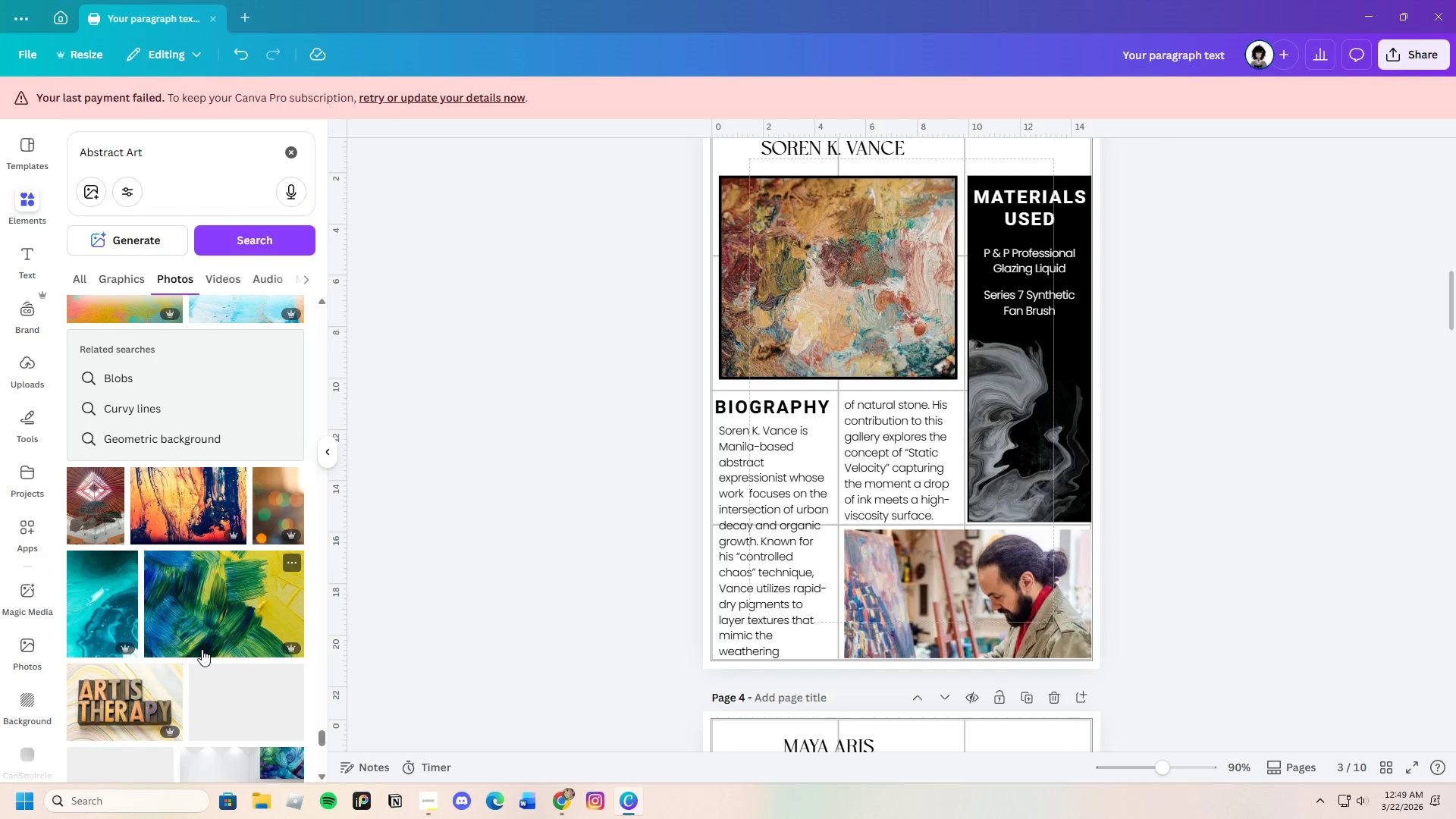 
scroll: coordinate [199, 653], scroll_direction: down, amount: 12.0
 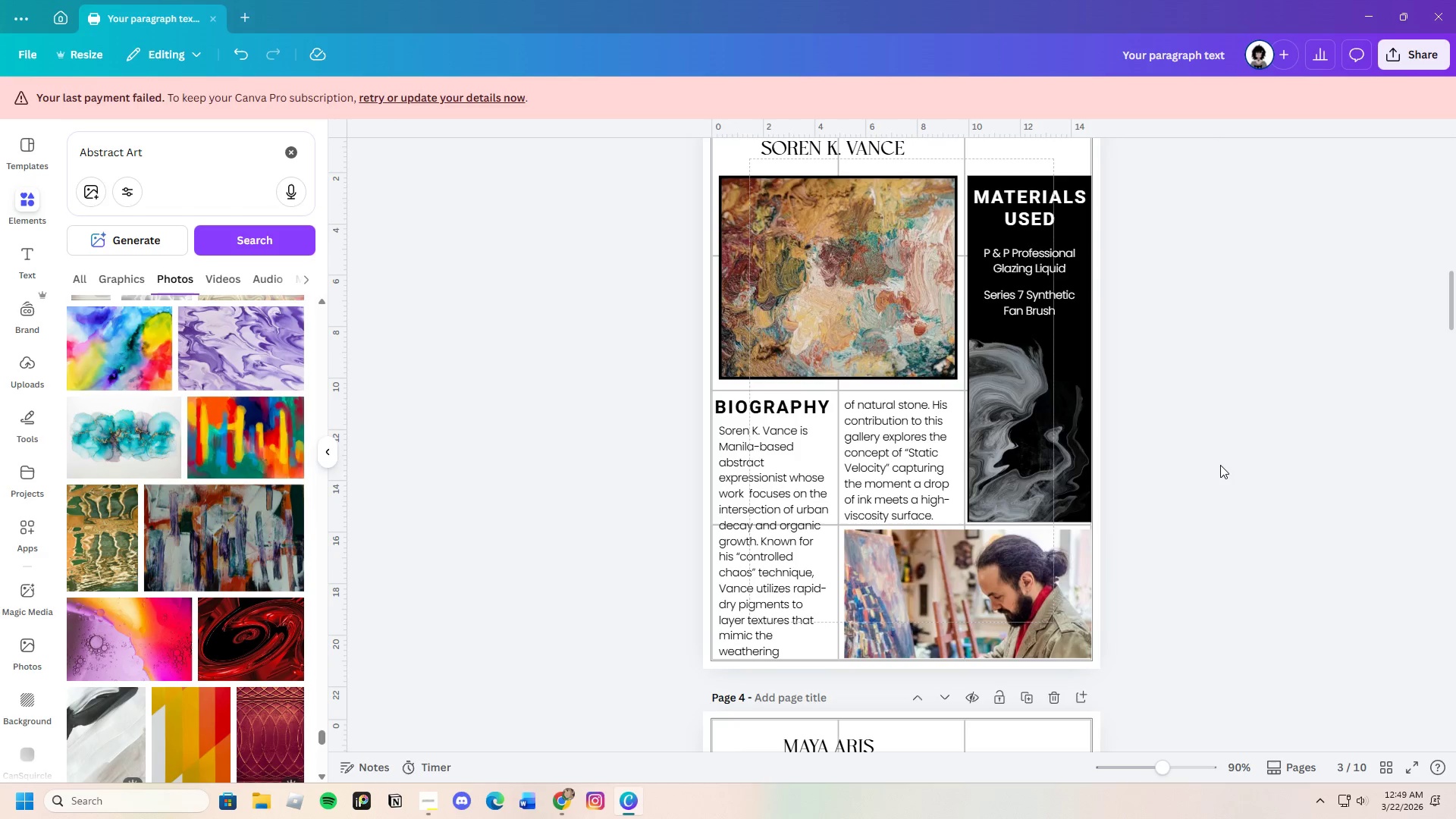 
left_click_drag(start_coordinate=[152, 144], to_coordinate=[81, 155])
 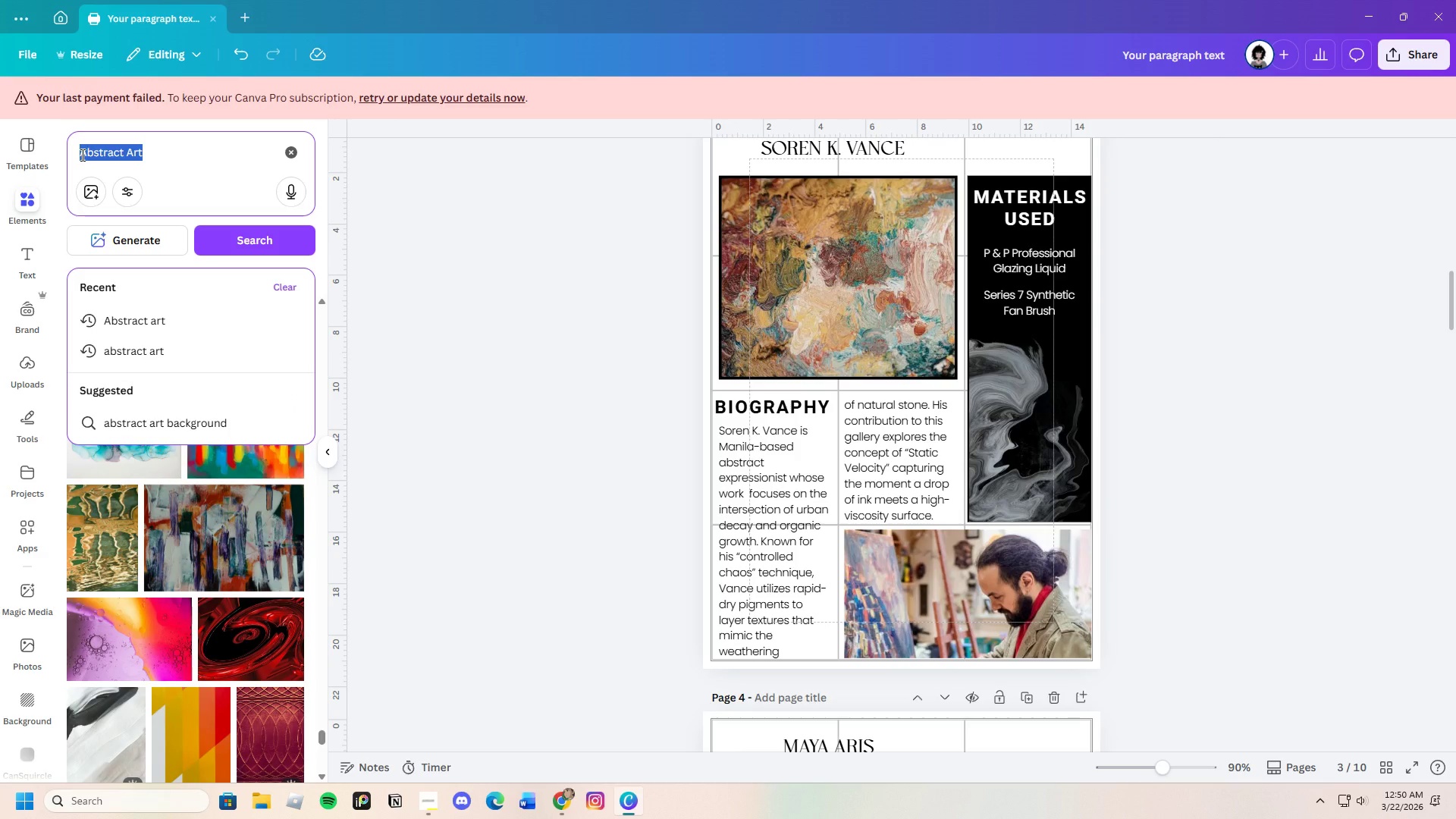 
key(Backspace)
type(Artist)
 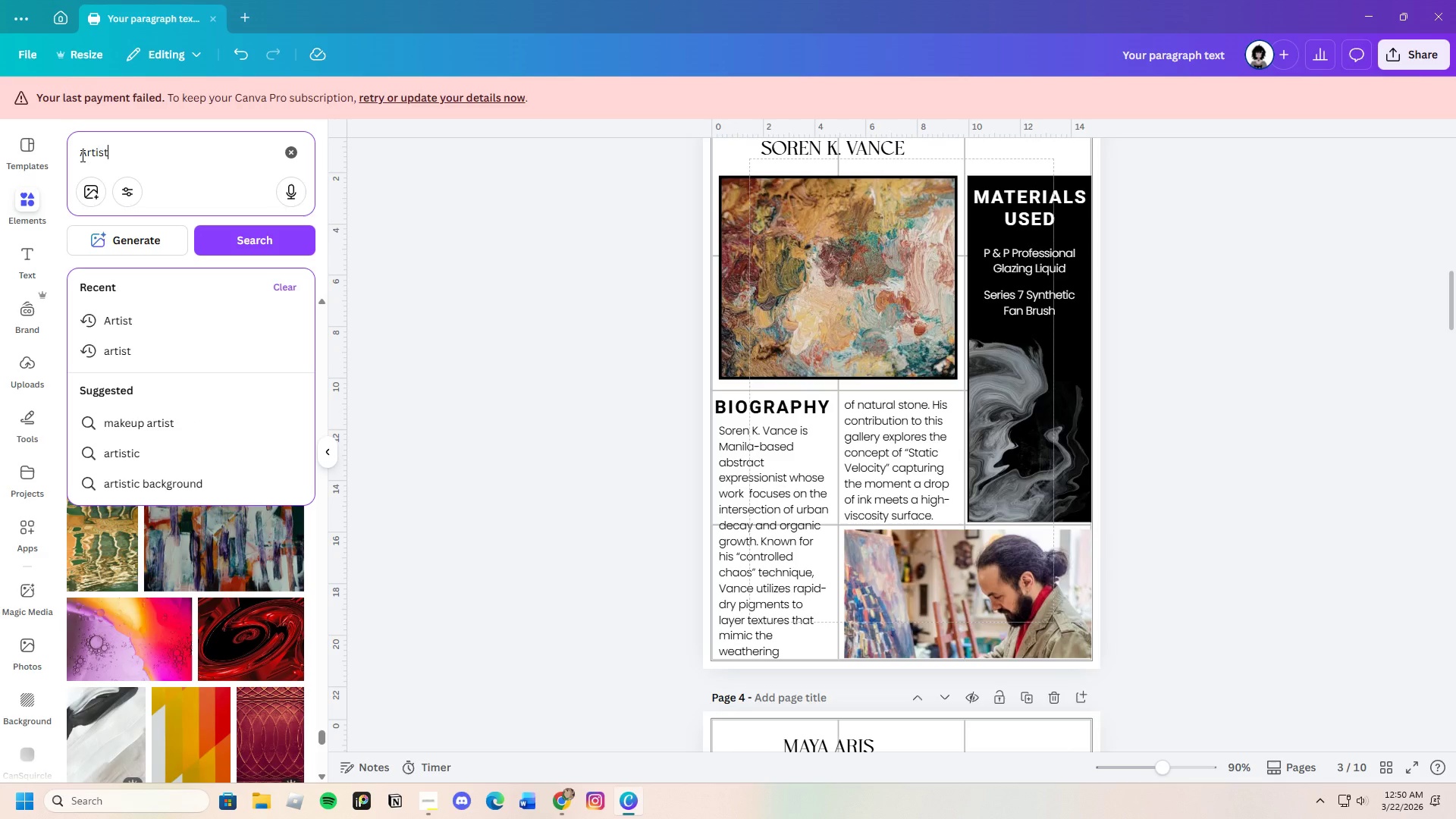 
key(Enter)
 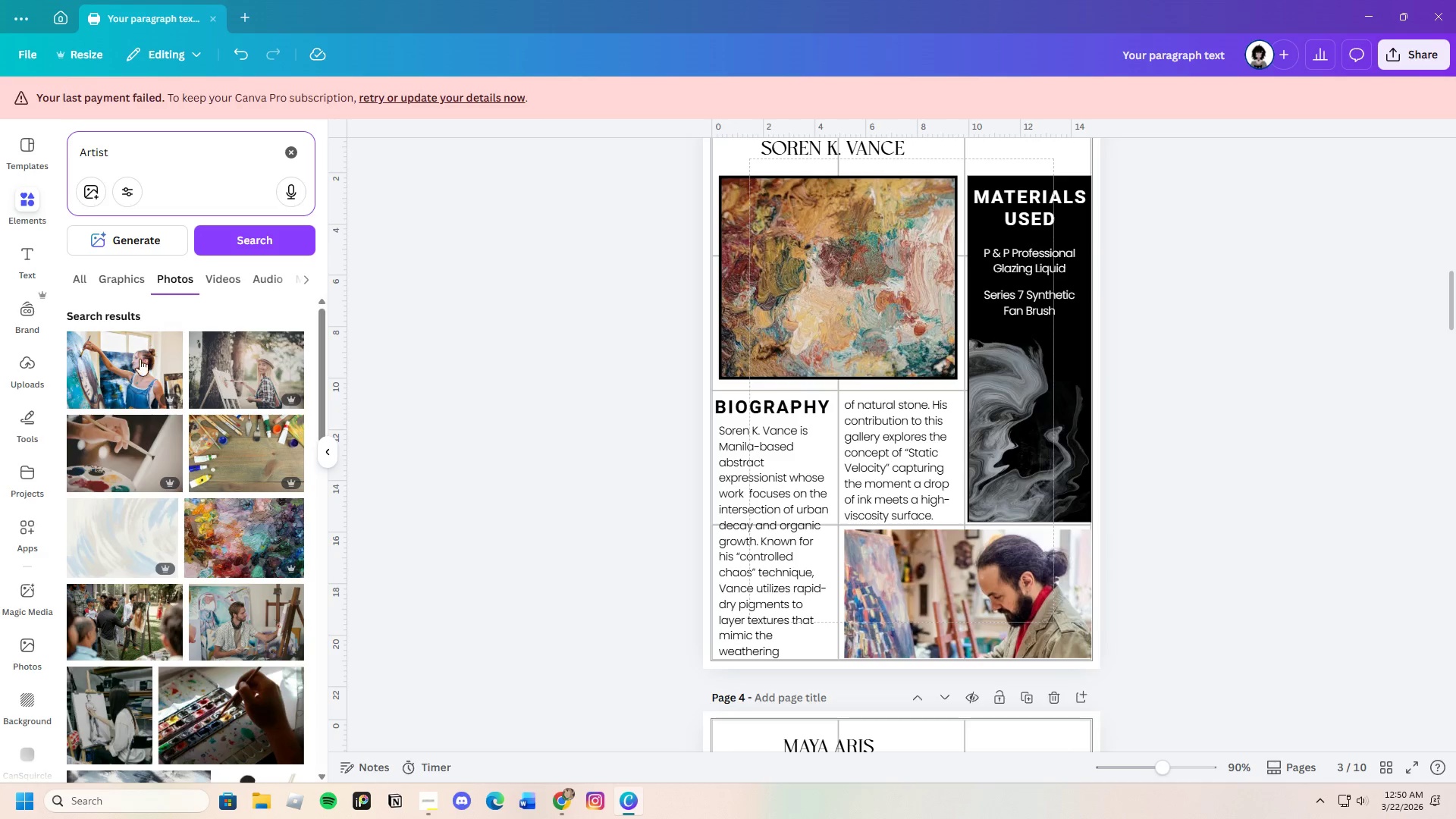 
scroll: coordinate [133, 573], scroll_direction: down, amount: 9.0
 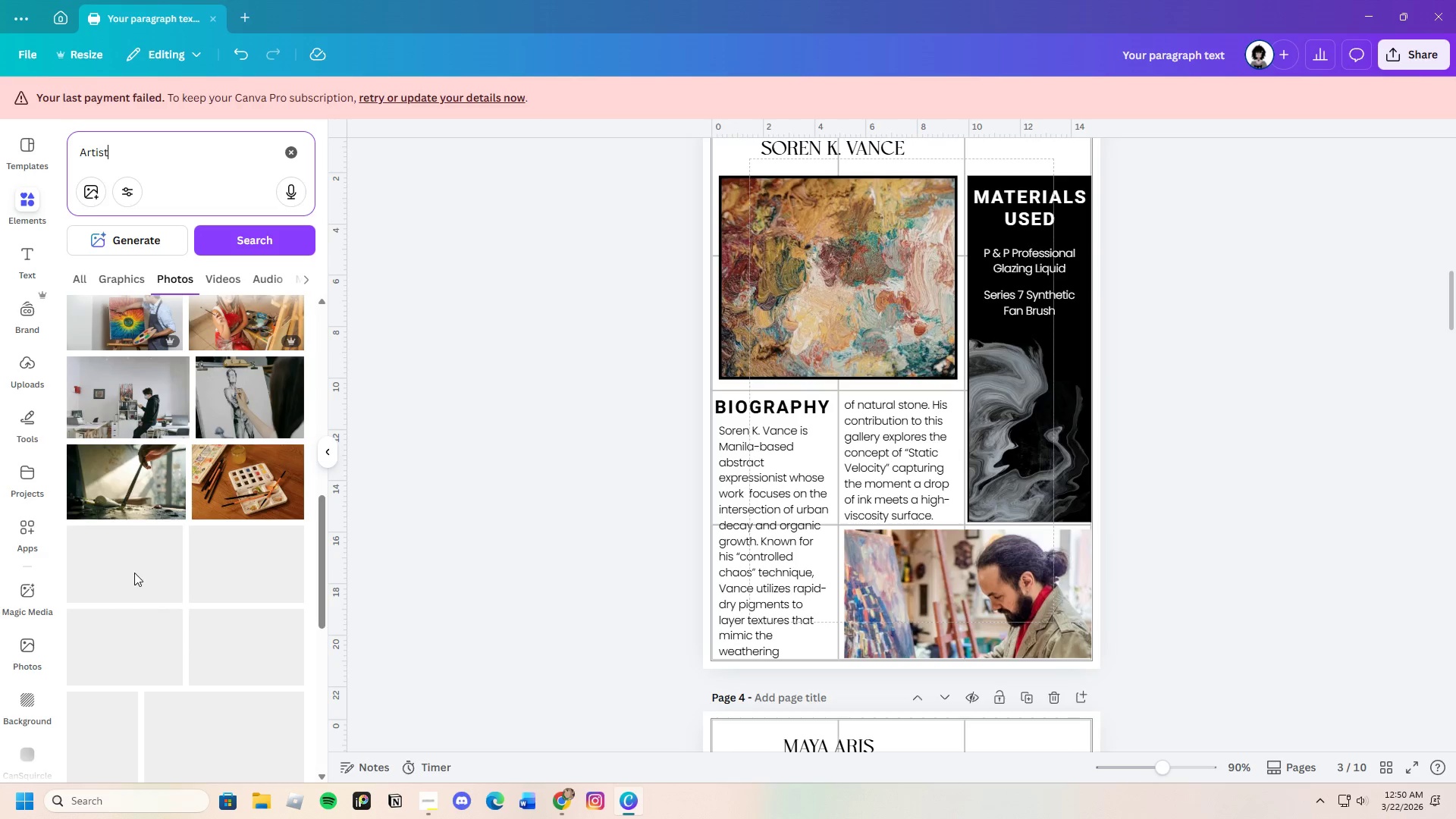 
mouse_move([139, 581])
 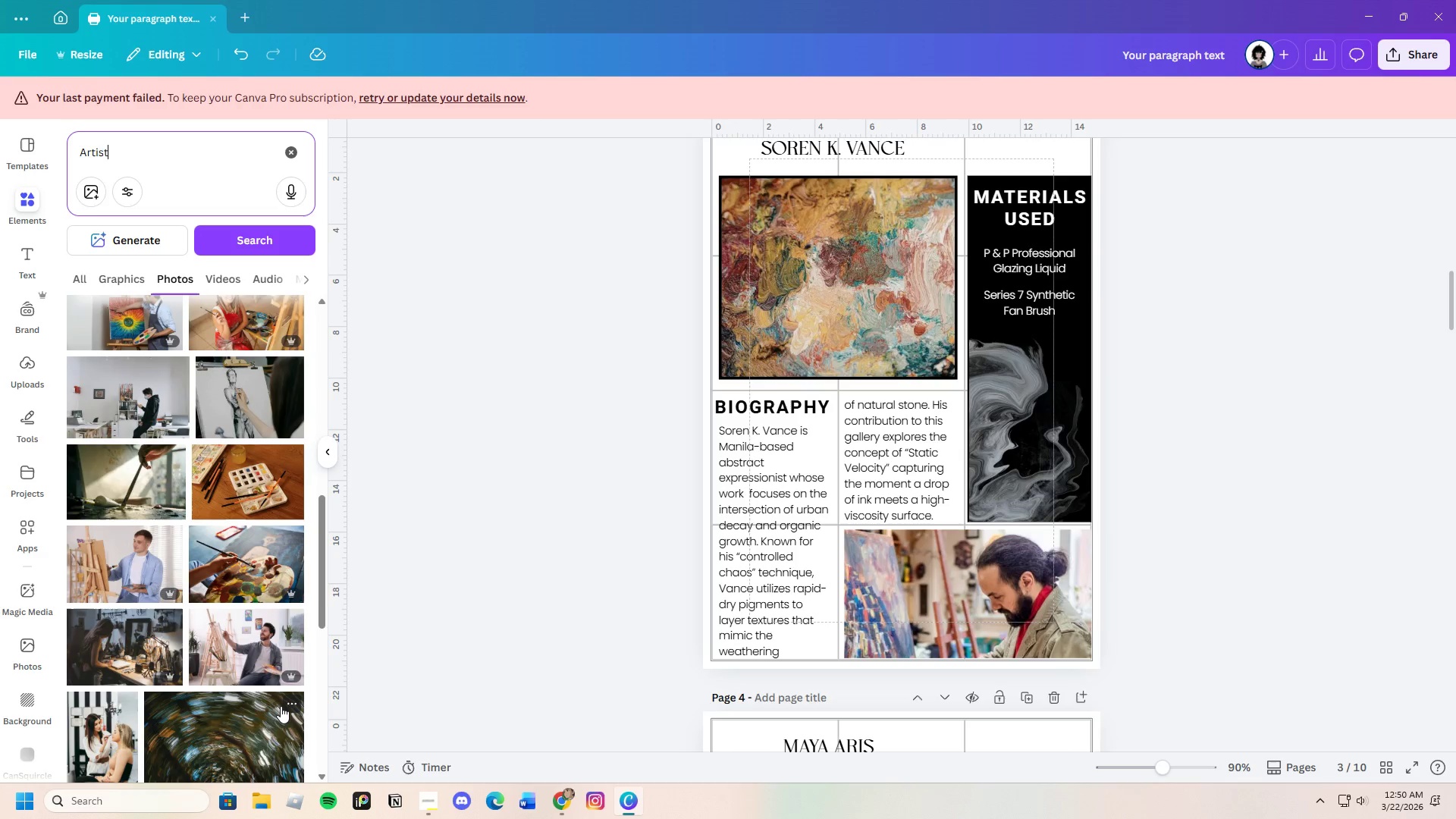 
scroll: coordinate [228, 684], scroll_direction: down, amount: 15.0
 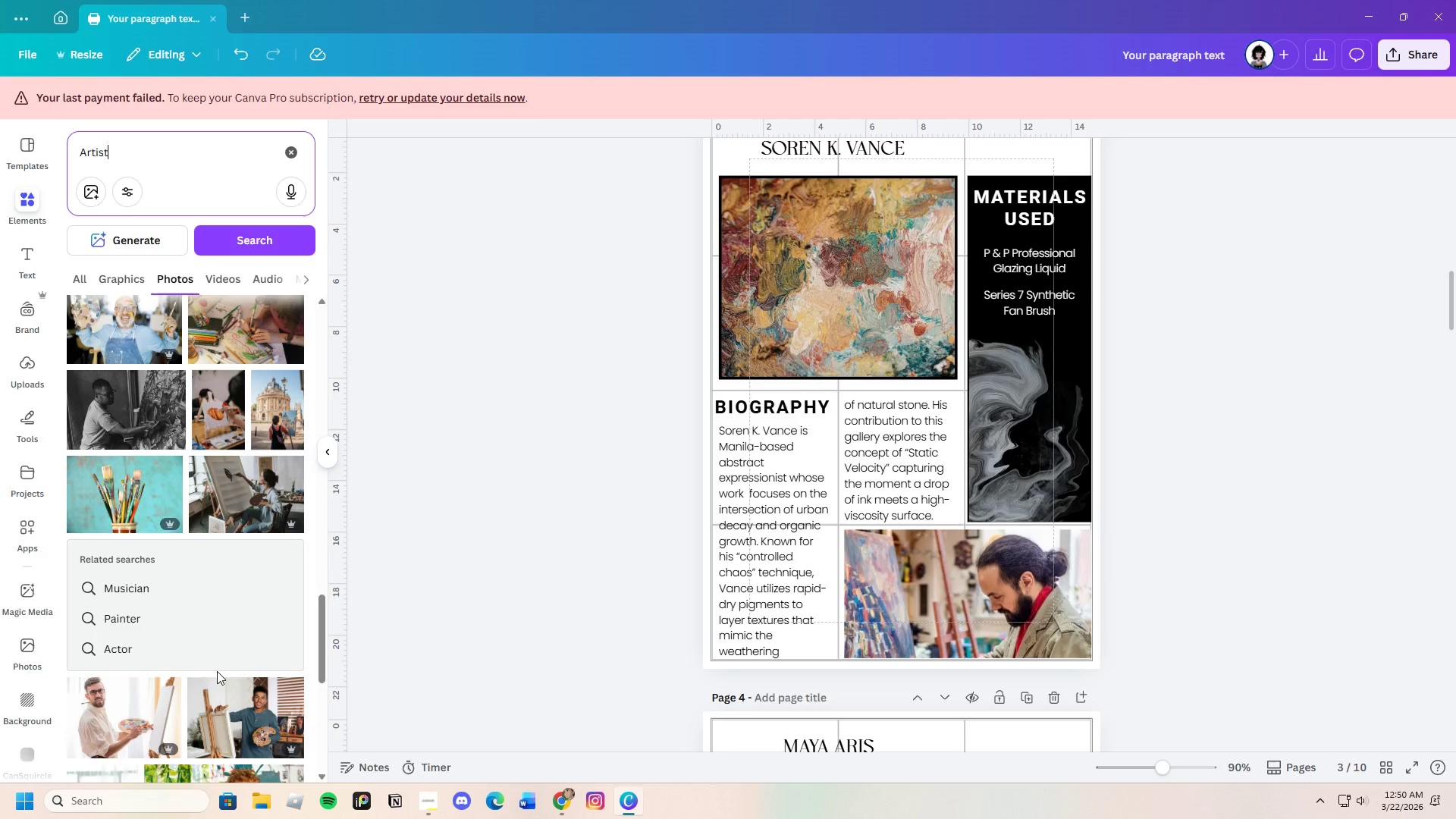 
scroll: coordinate [217, 671], scroll_direction: up, amount: 4.0
 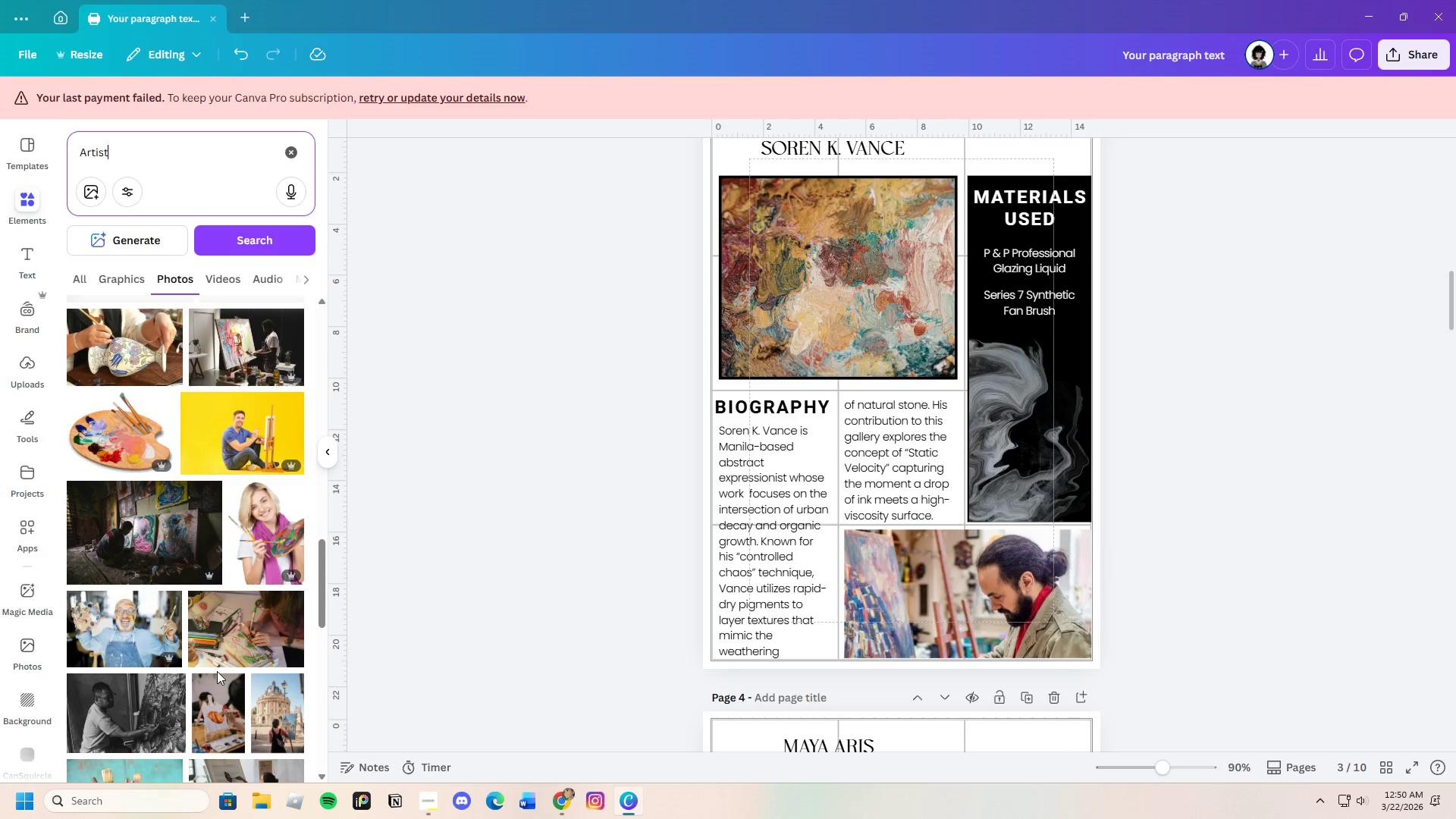 
scroll: coordinate [194, 624], scroll_direction: down, amount: 26.0
 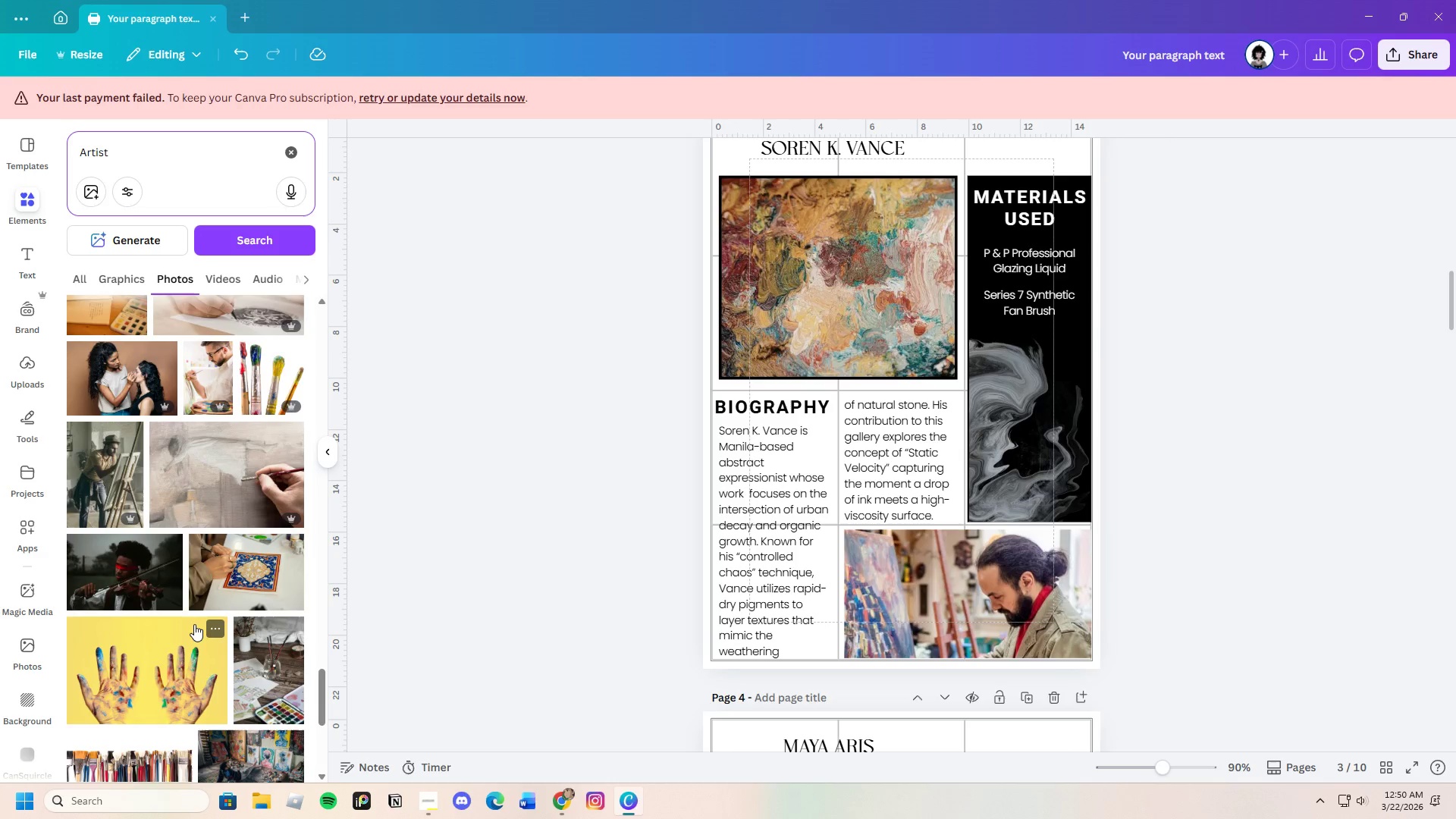 
scroll: coordinate [193, 626], scroll_direction: down, amount: 20.0
 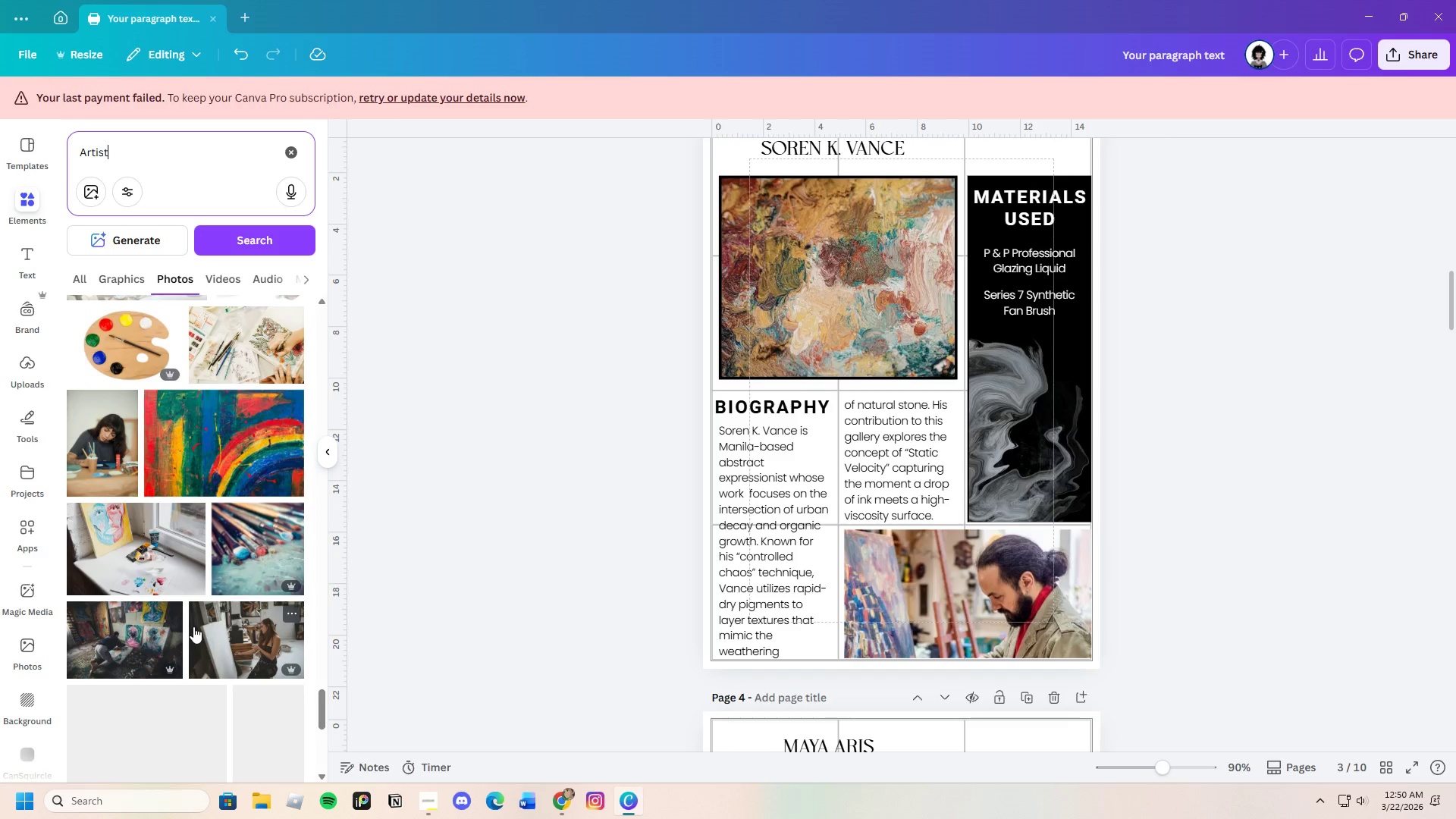 
scroll: coordinate [187, 631], scroll_direction: down, amount: 26.0
 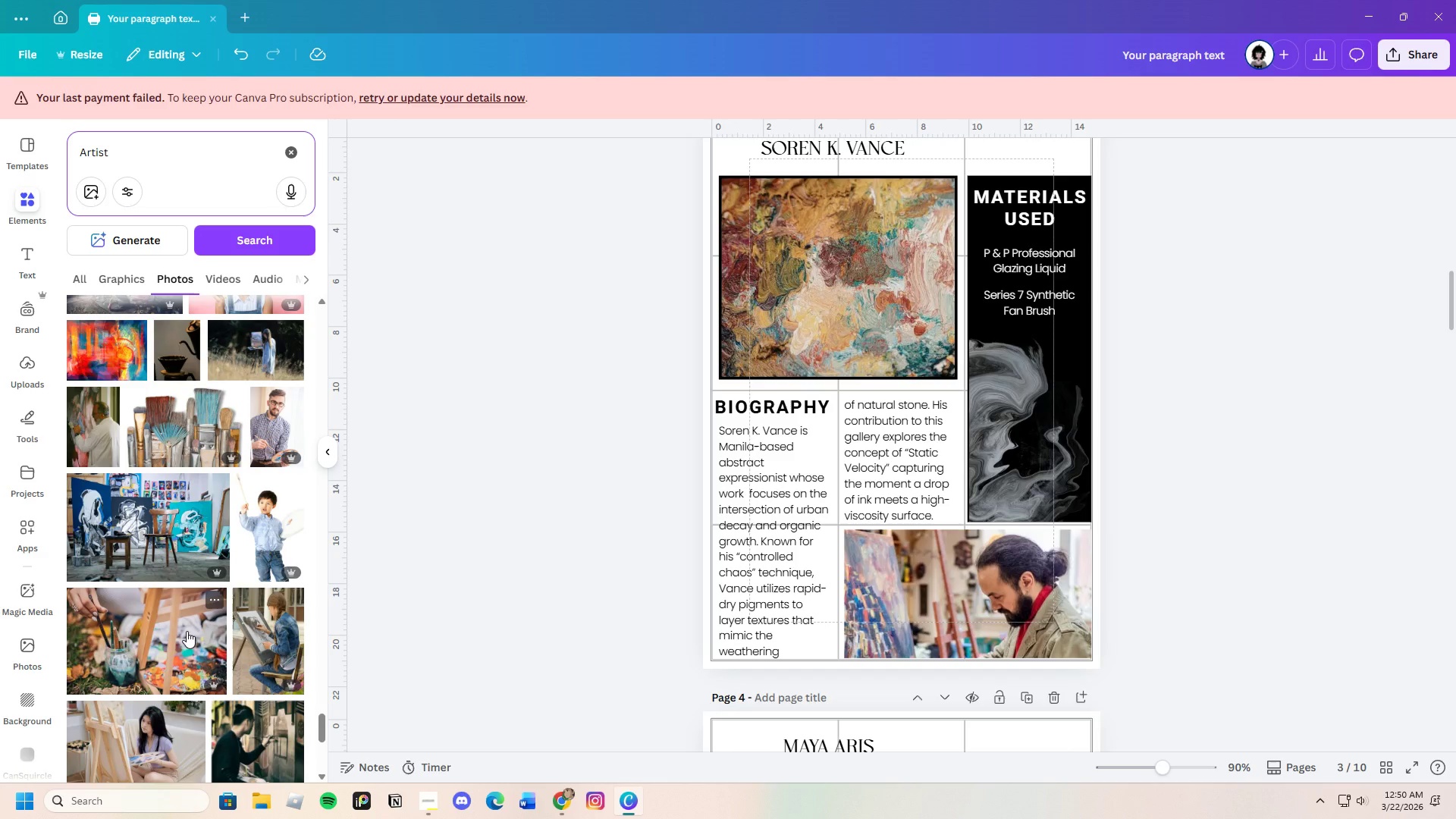 
scroll: coordinate [184, 631], scroll_direction: down, amount: 19.0
 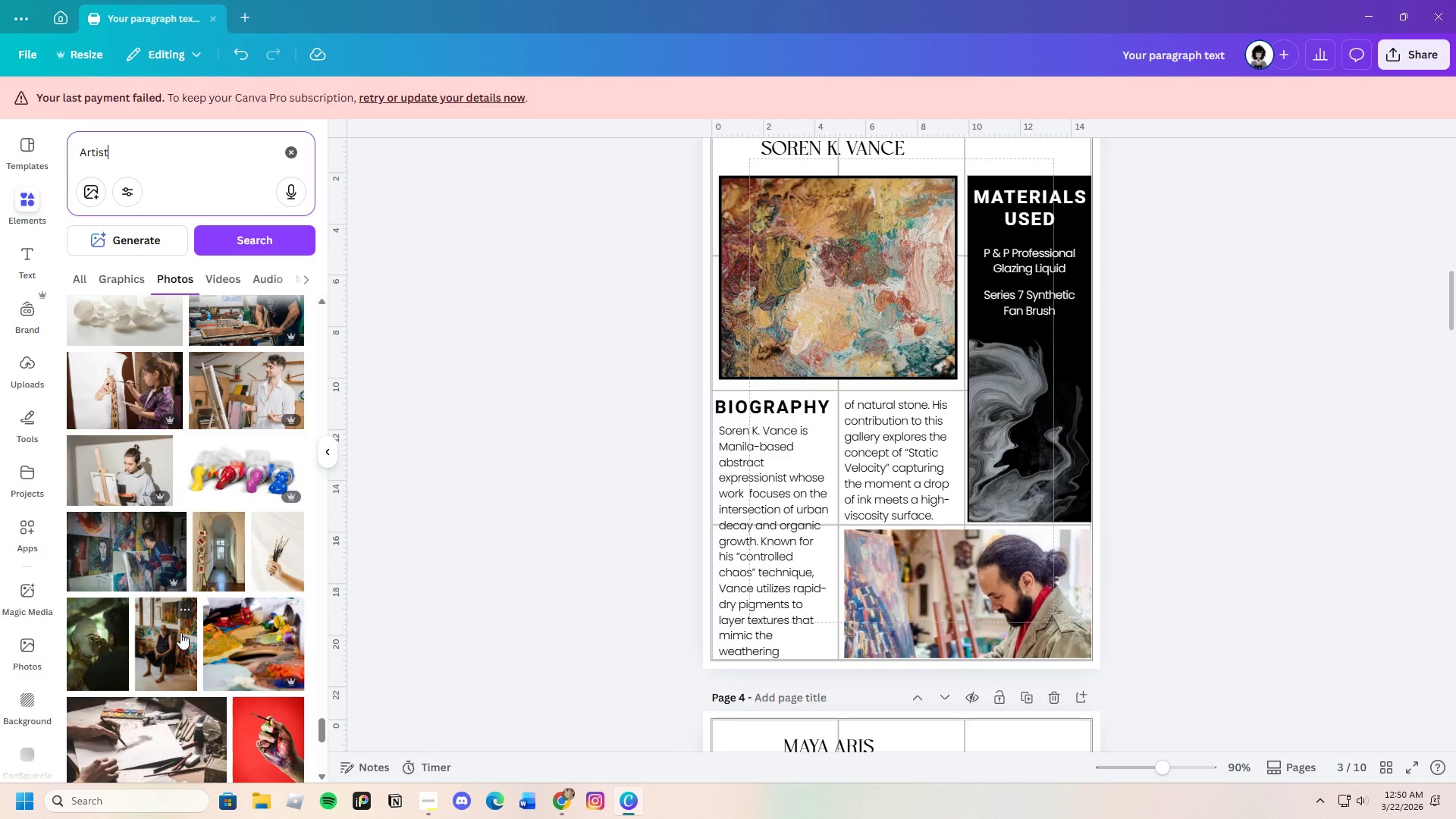 
wait(5.12)
 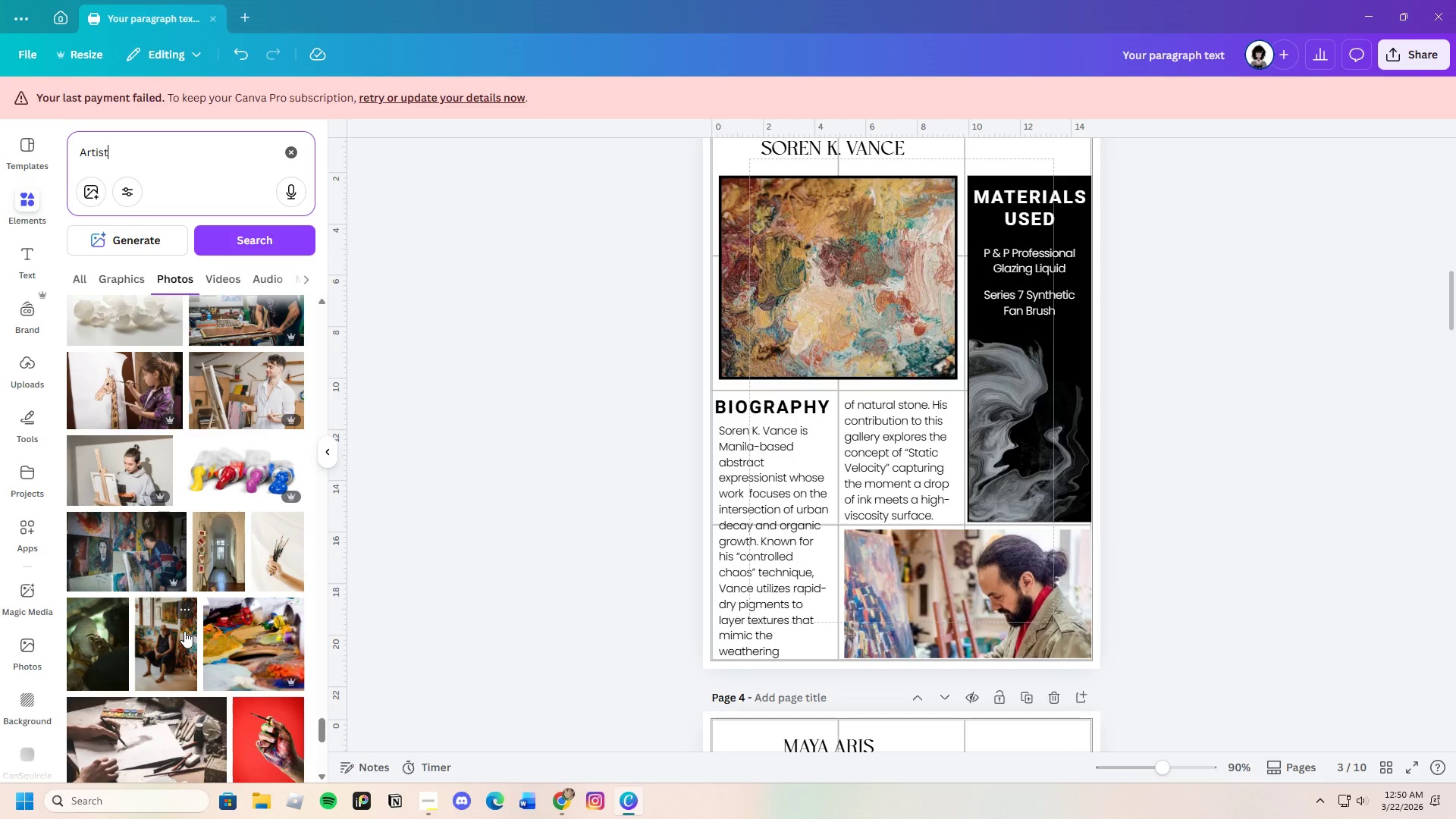 
left_click([137, 551])
 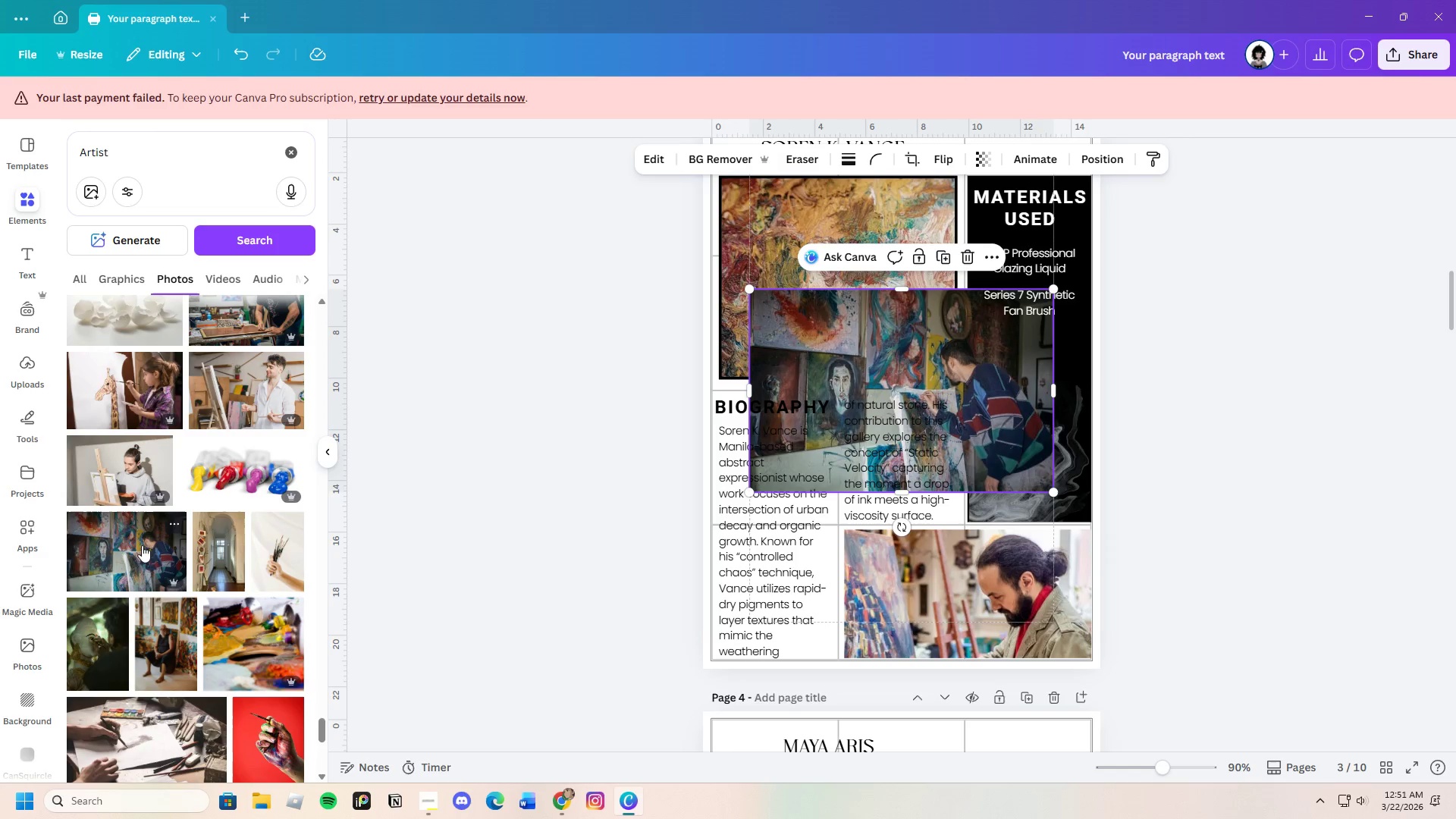 
mouse_move([155, 537])
 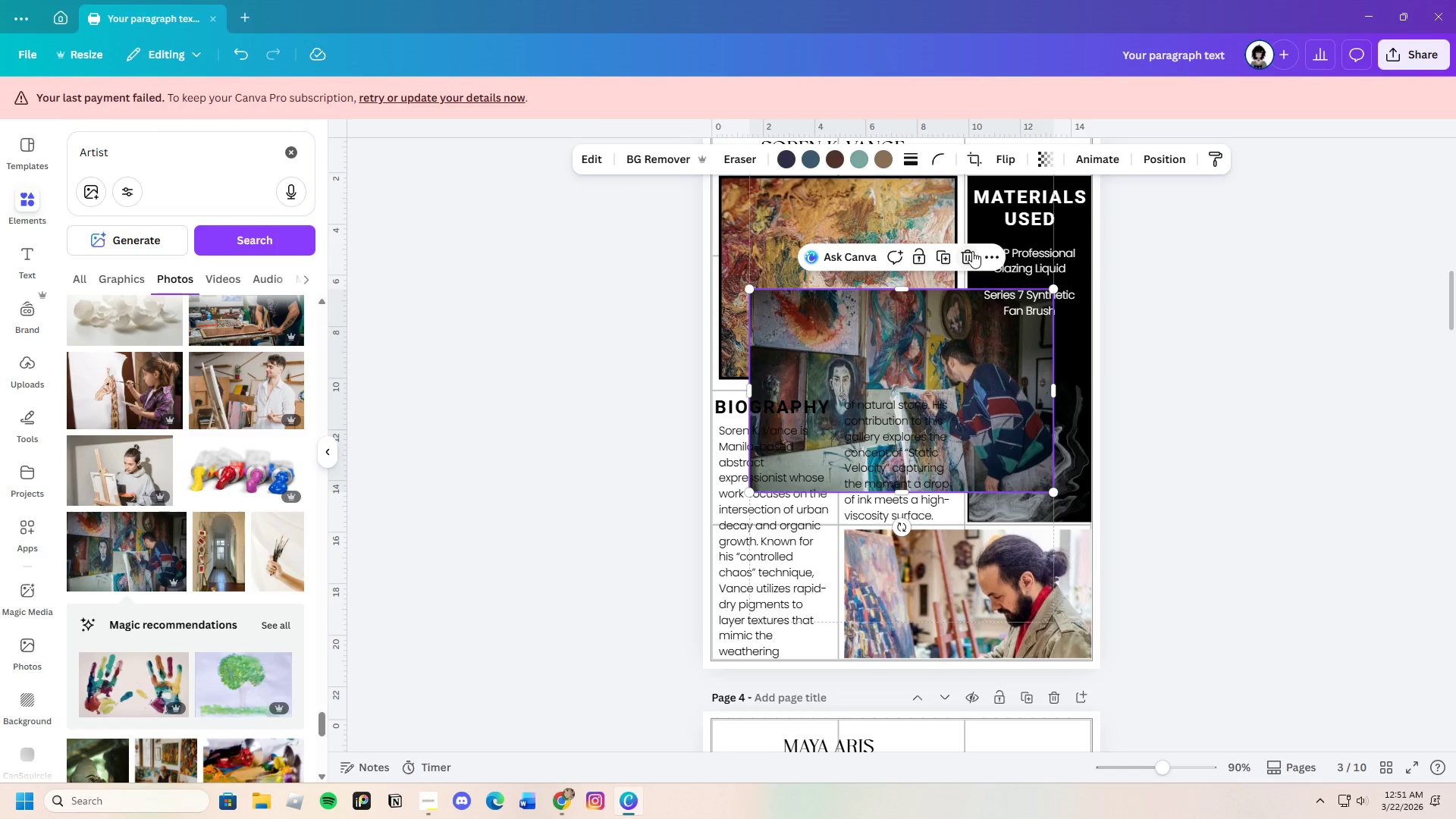 
left_click([972, 251])
 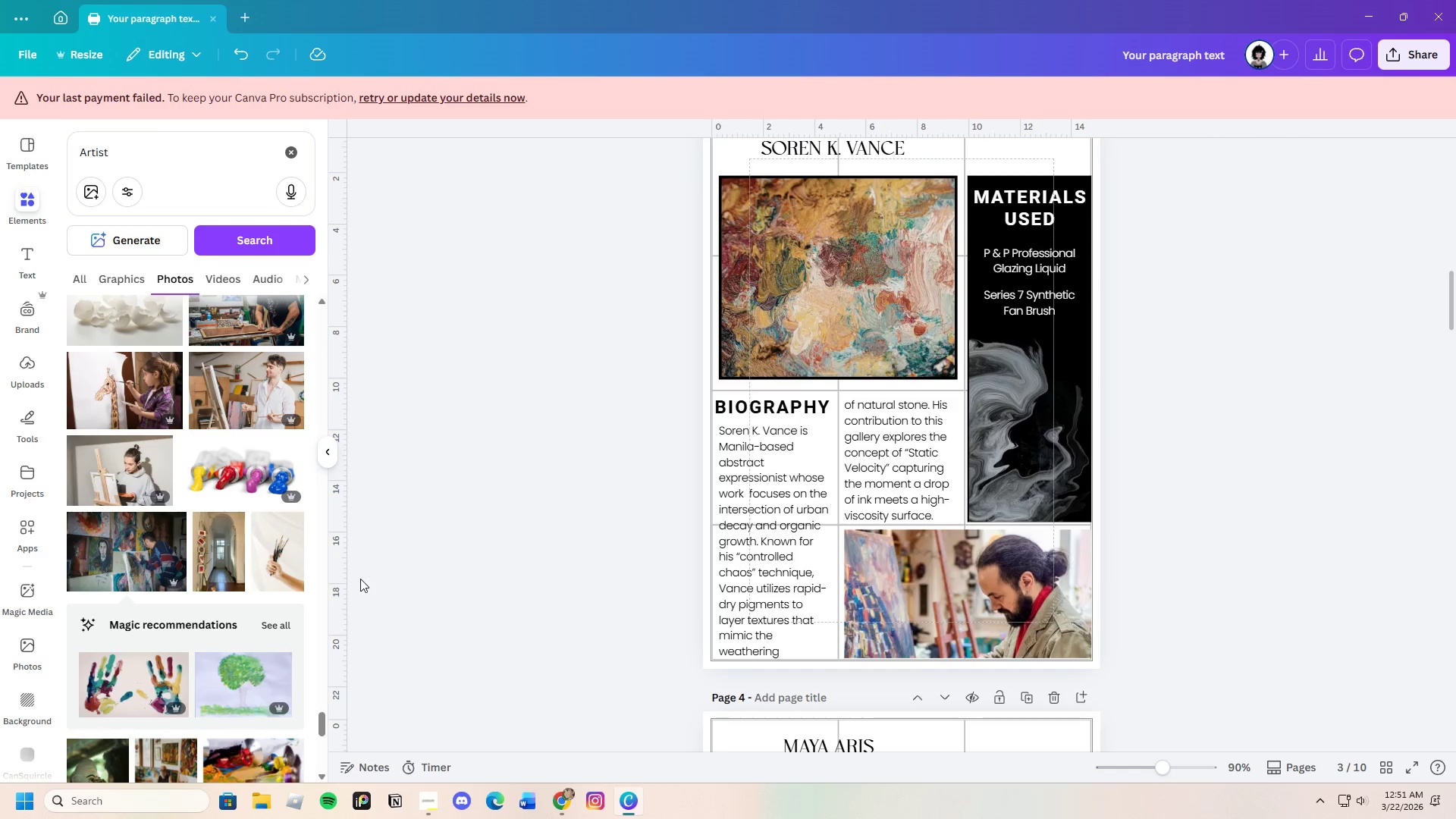 
scroll: coordinate [283, 607], scroll_direction: down, amount: 9.0
 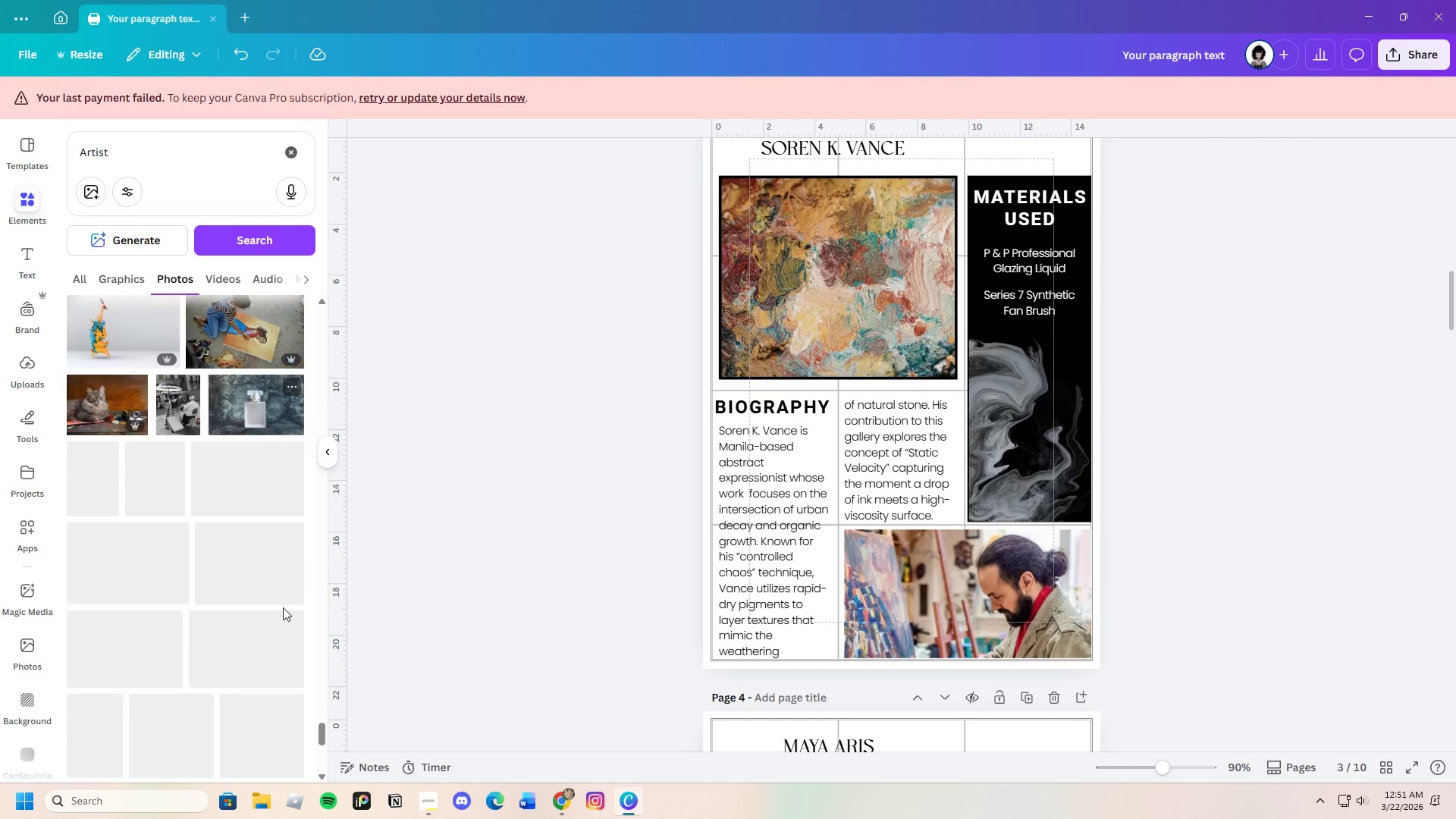 
mouse_move([278, 607])
 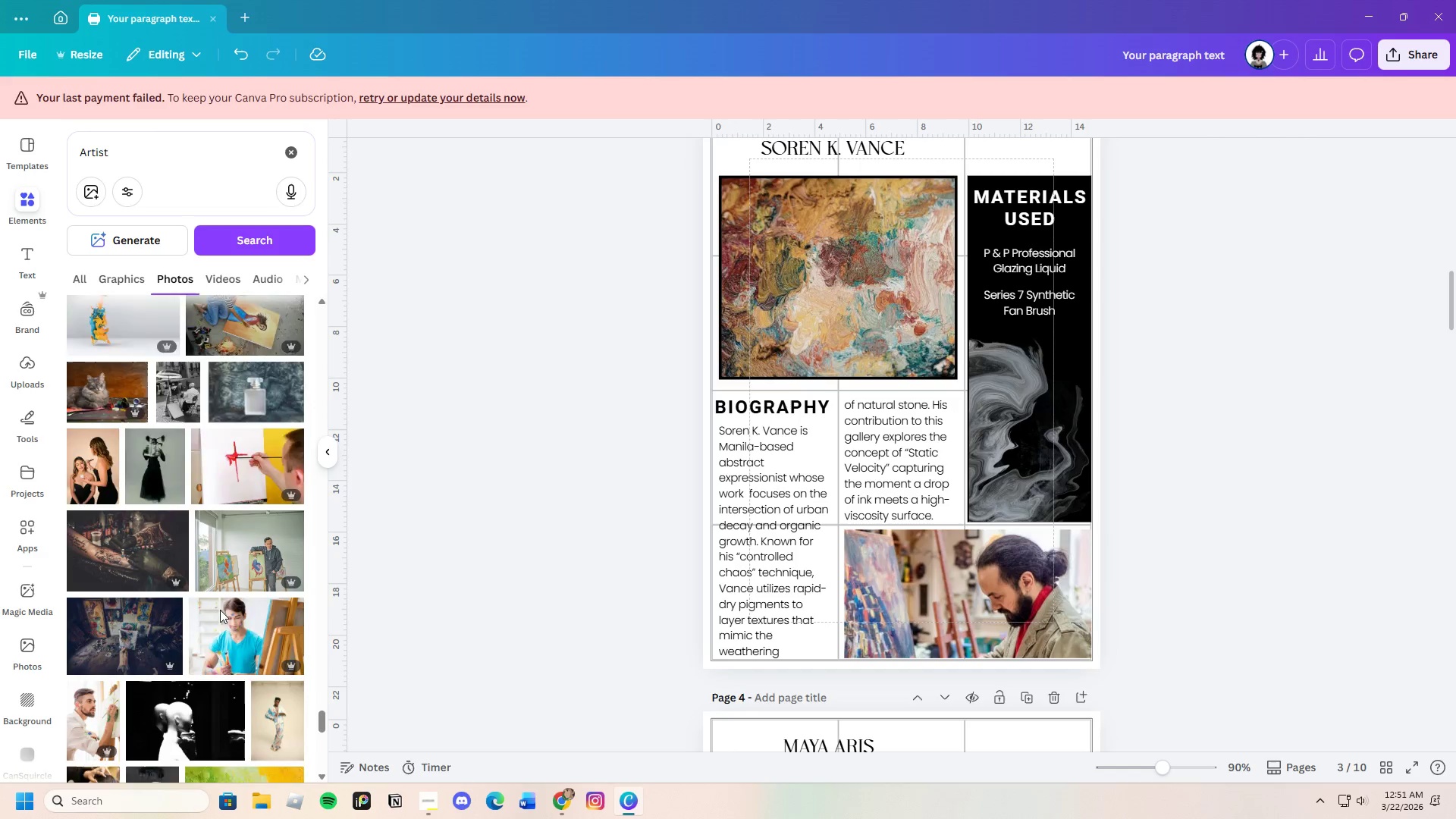 
scroll: coordinate [220, 610], scroll_direction: down, amount: 8.0
 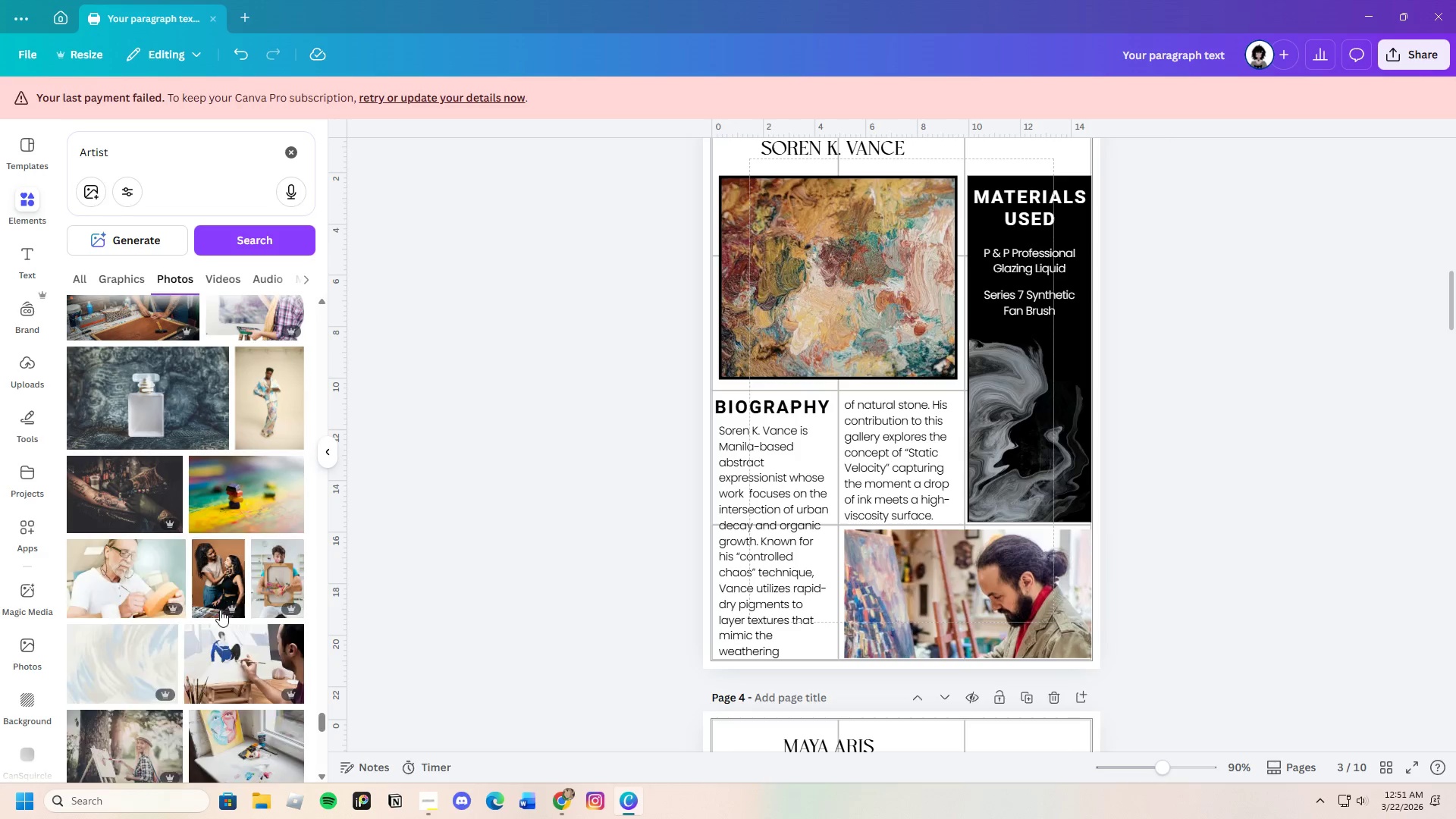 
scroll: coordinate [220, 610], scroll_direction: up, amount: 2.0
 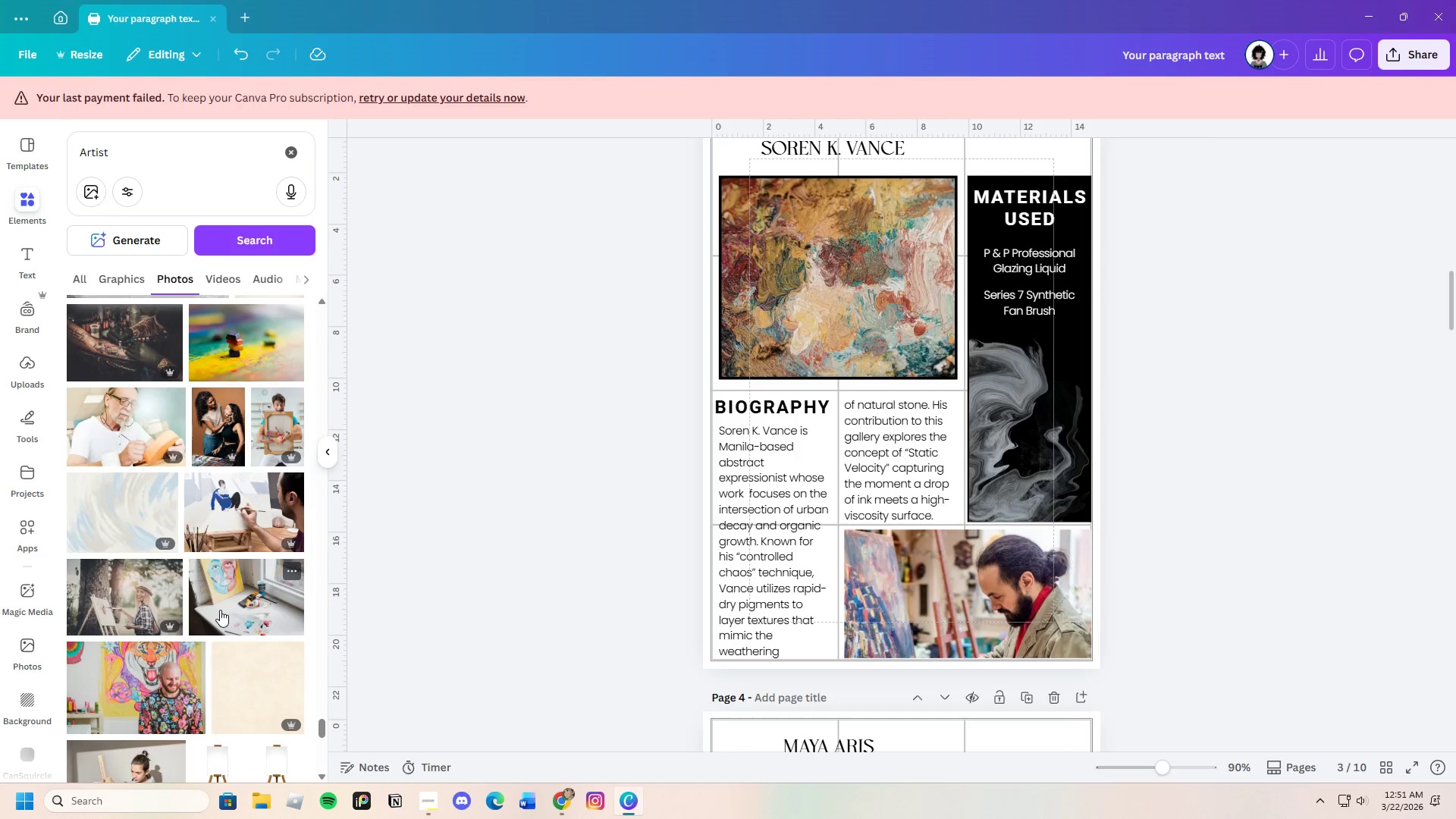 
scroll: coordinate [215, 611], scroll_direction: down, amount: 20.0
 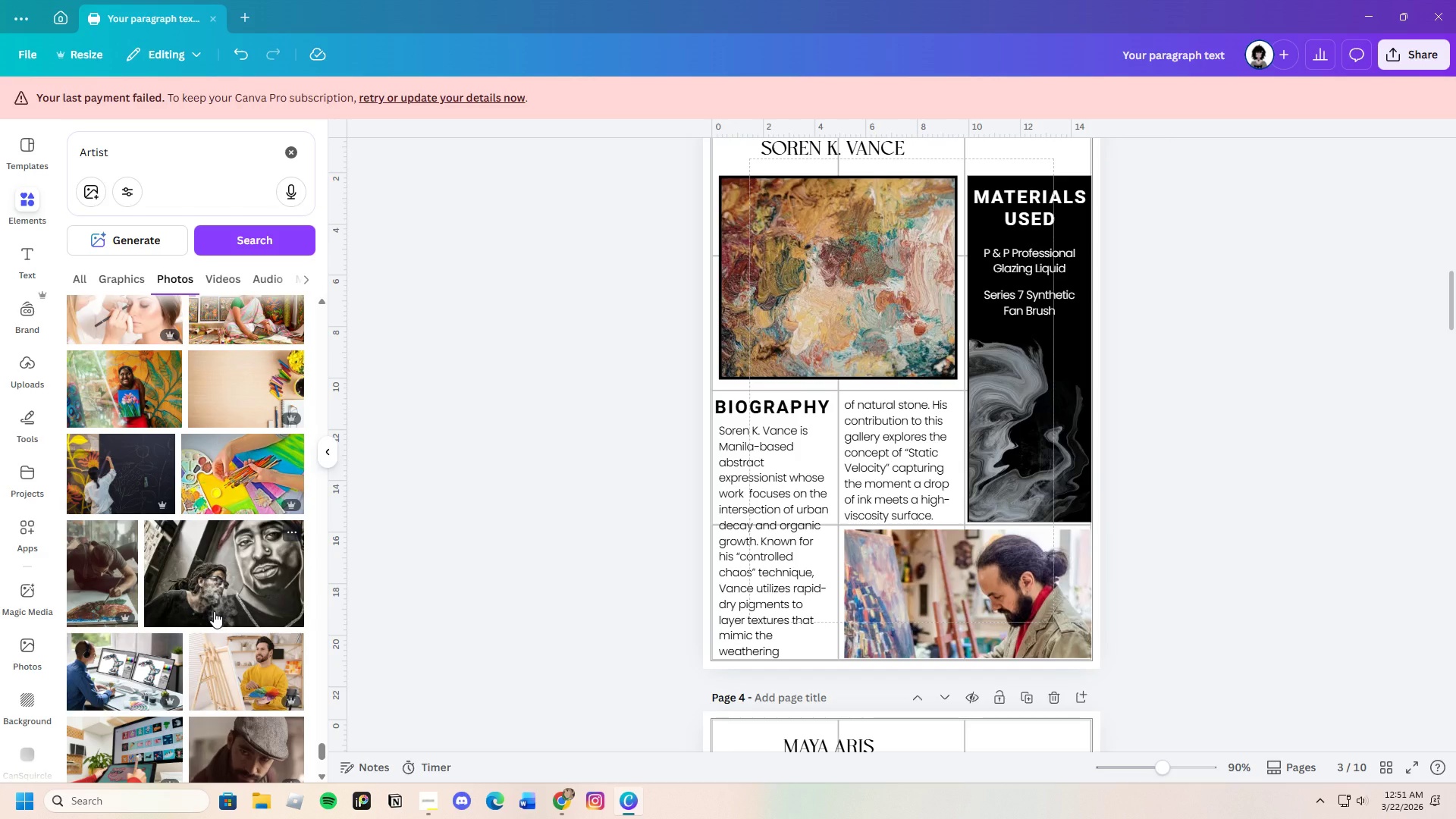 
left_click([1277, 556])
 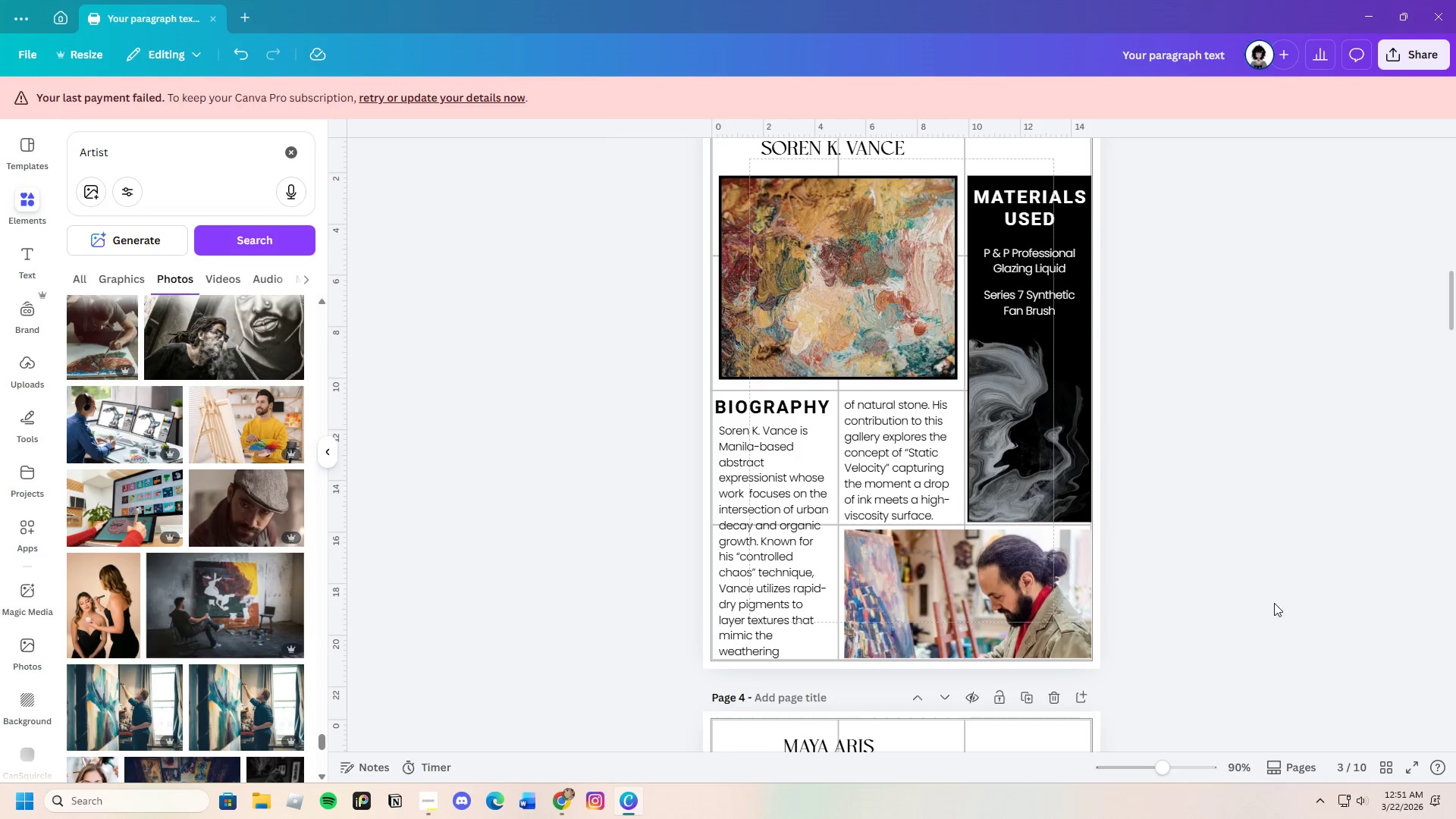 
scroll: coordinate [1294, 619], scroll_direction: down, amount: 8.0
 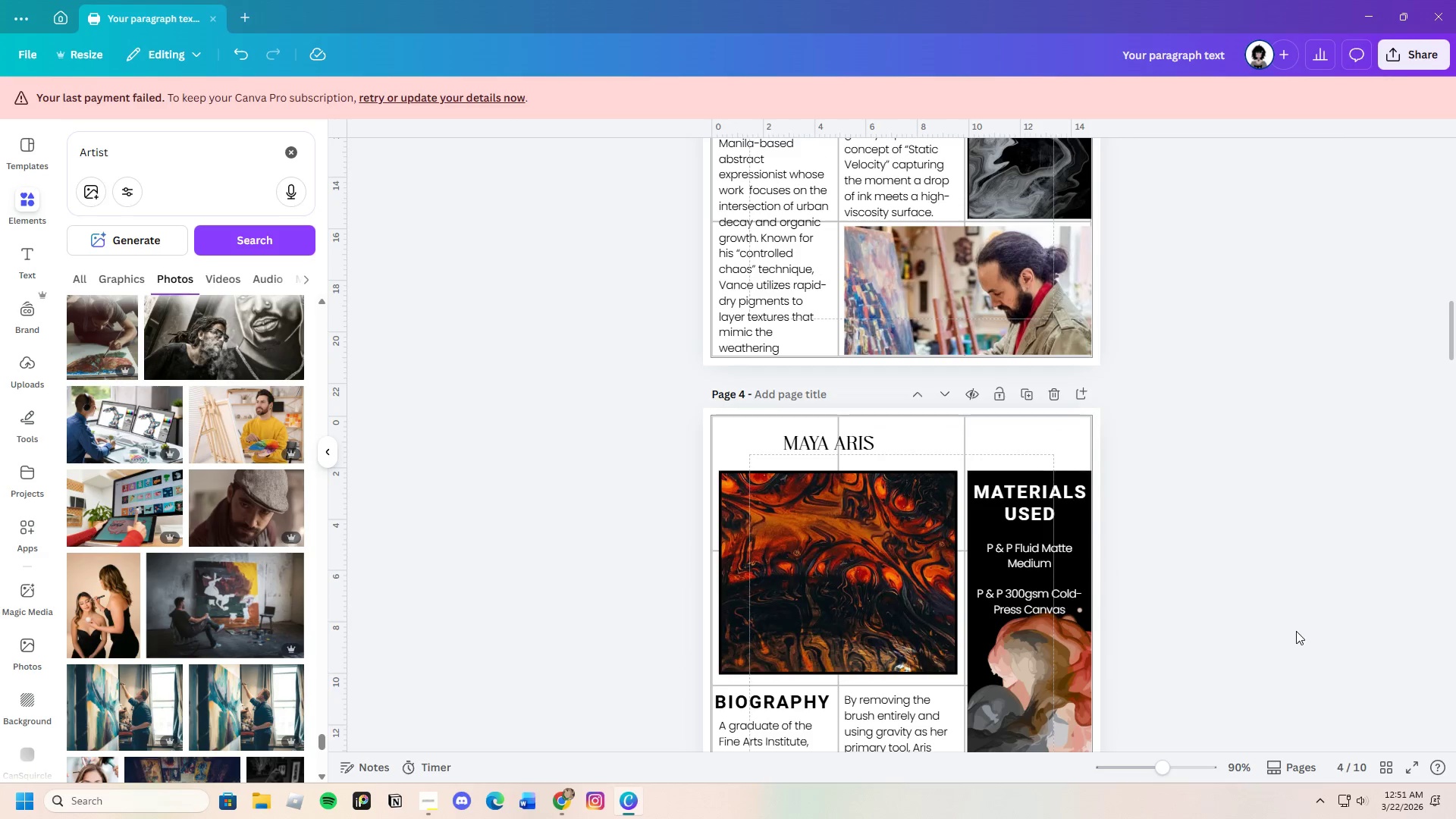 
scroll: coordinate [1163, 609], scroll_direction: up, amount: 6.0
 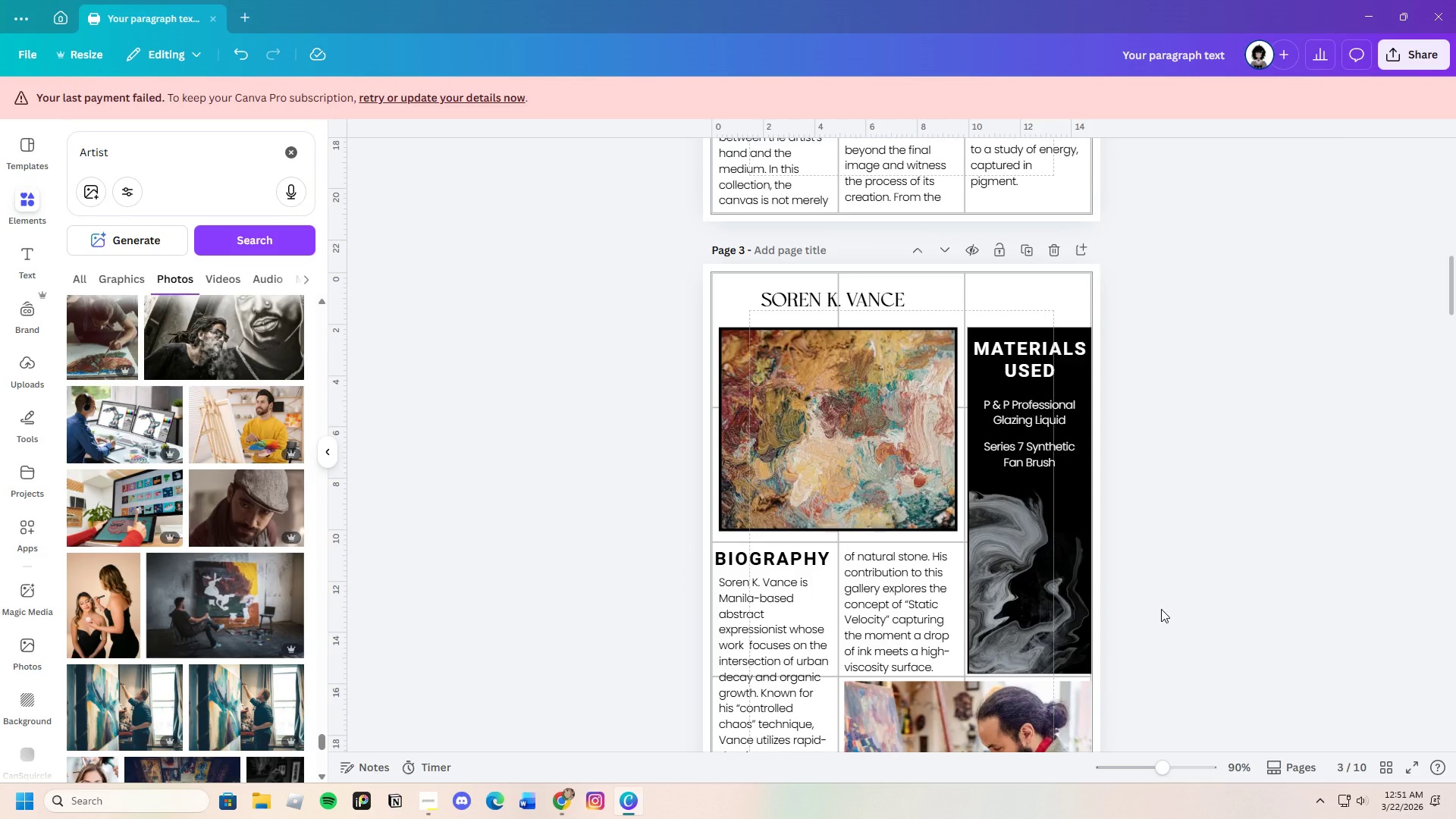 
scroll: coordinate [1158, 607], scroll_direction: down, amount: 22.0
 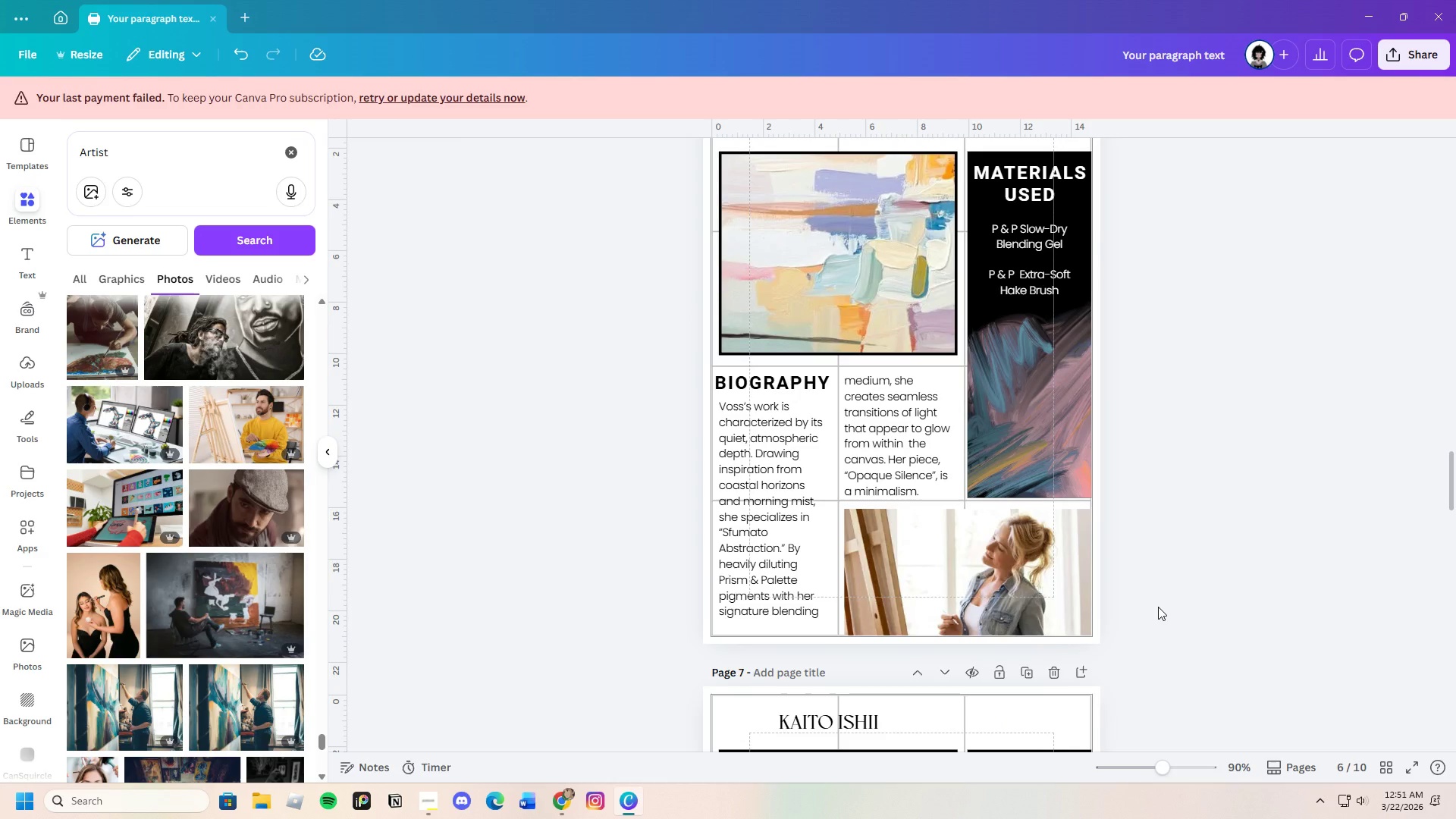 
scroll: coordinate [1212, 649], scroll_direction: up, amount: 34.0
 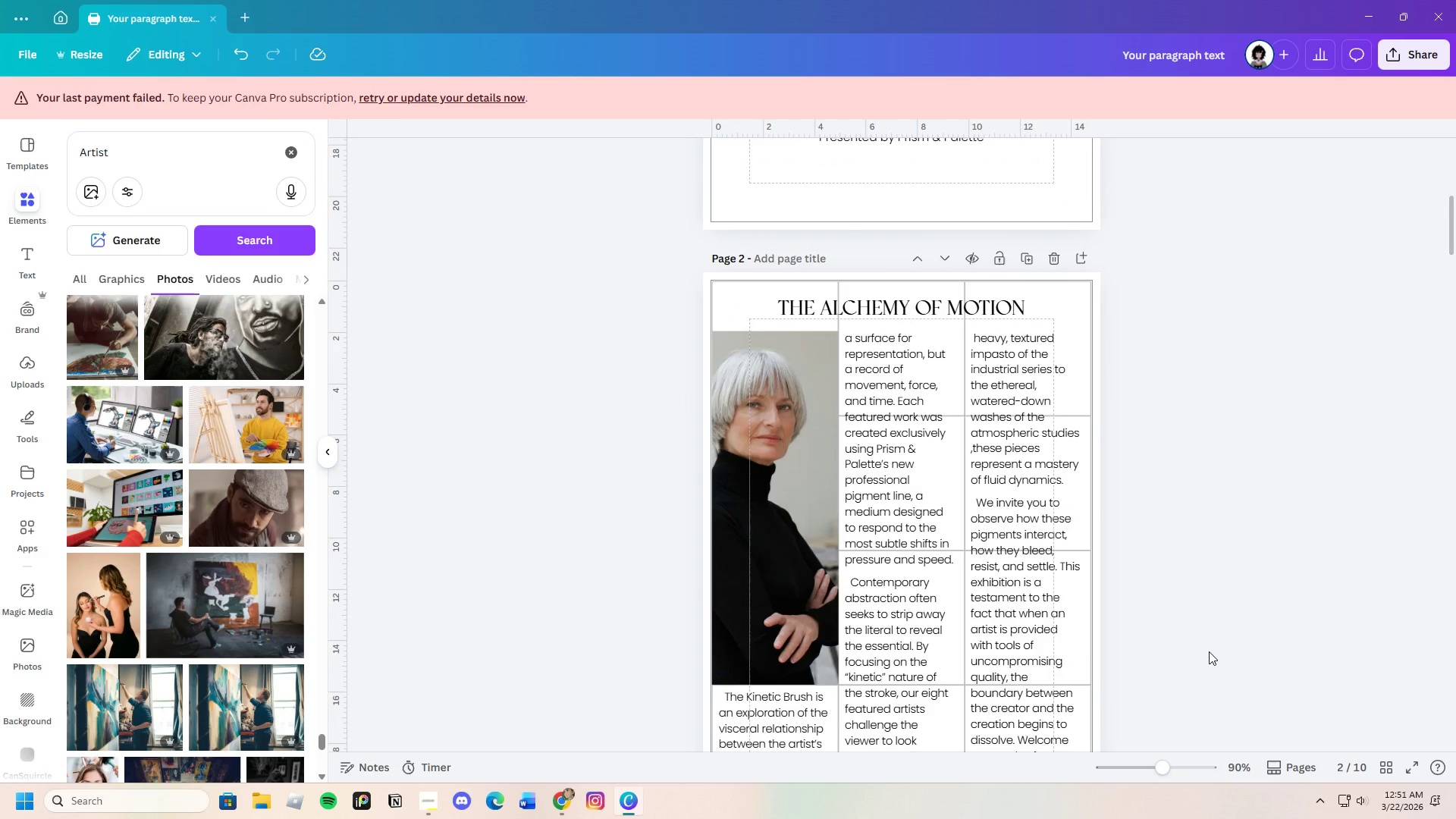 
scroll: coordinate [1206, 653], scroll_direction: down, amount: 30.0
 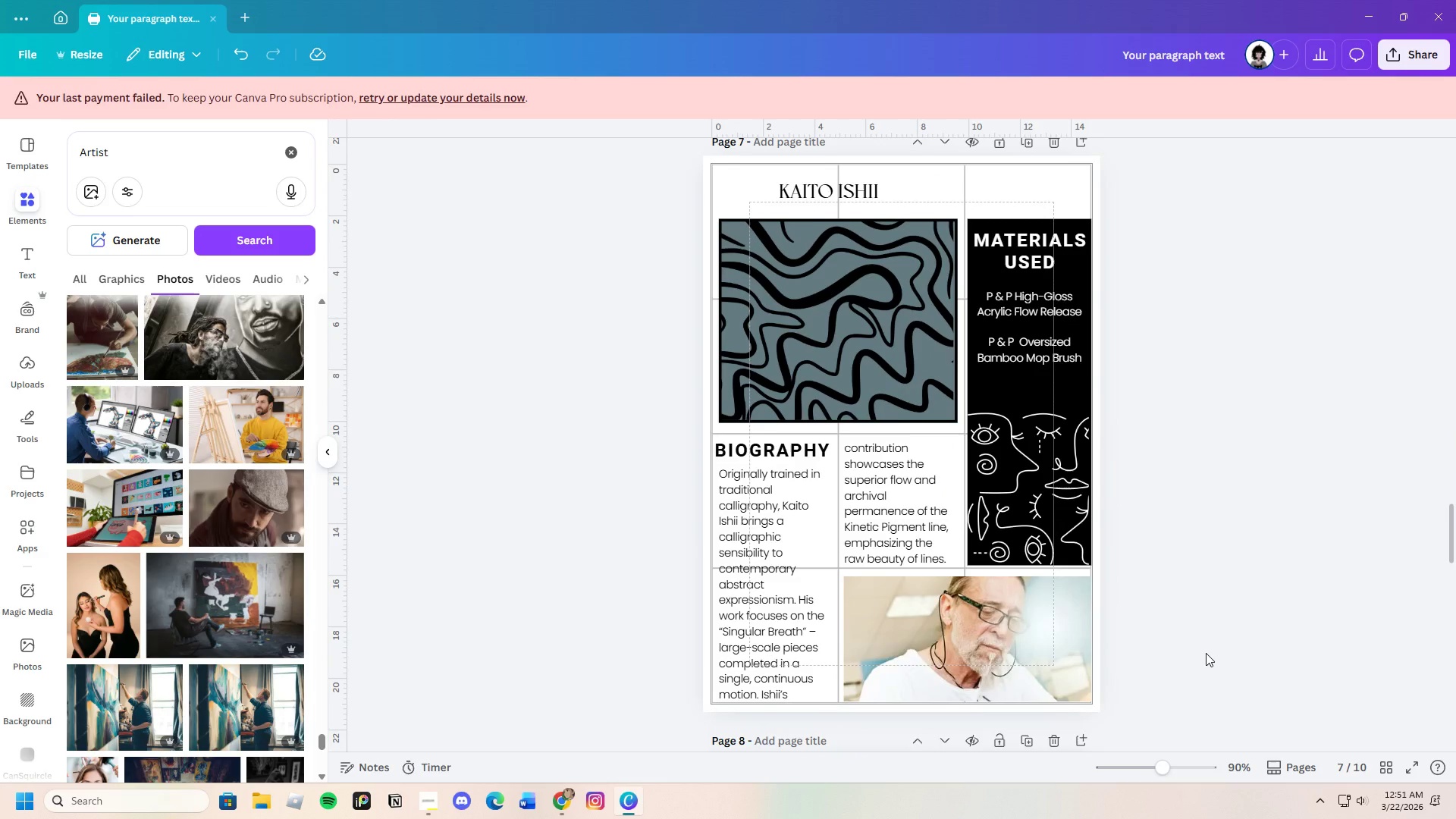 
scroll: coordinate [1206, 653], scroll_direction: up, amount: 2.0
 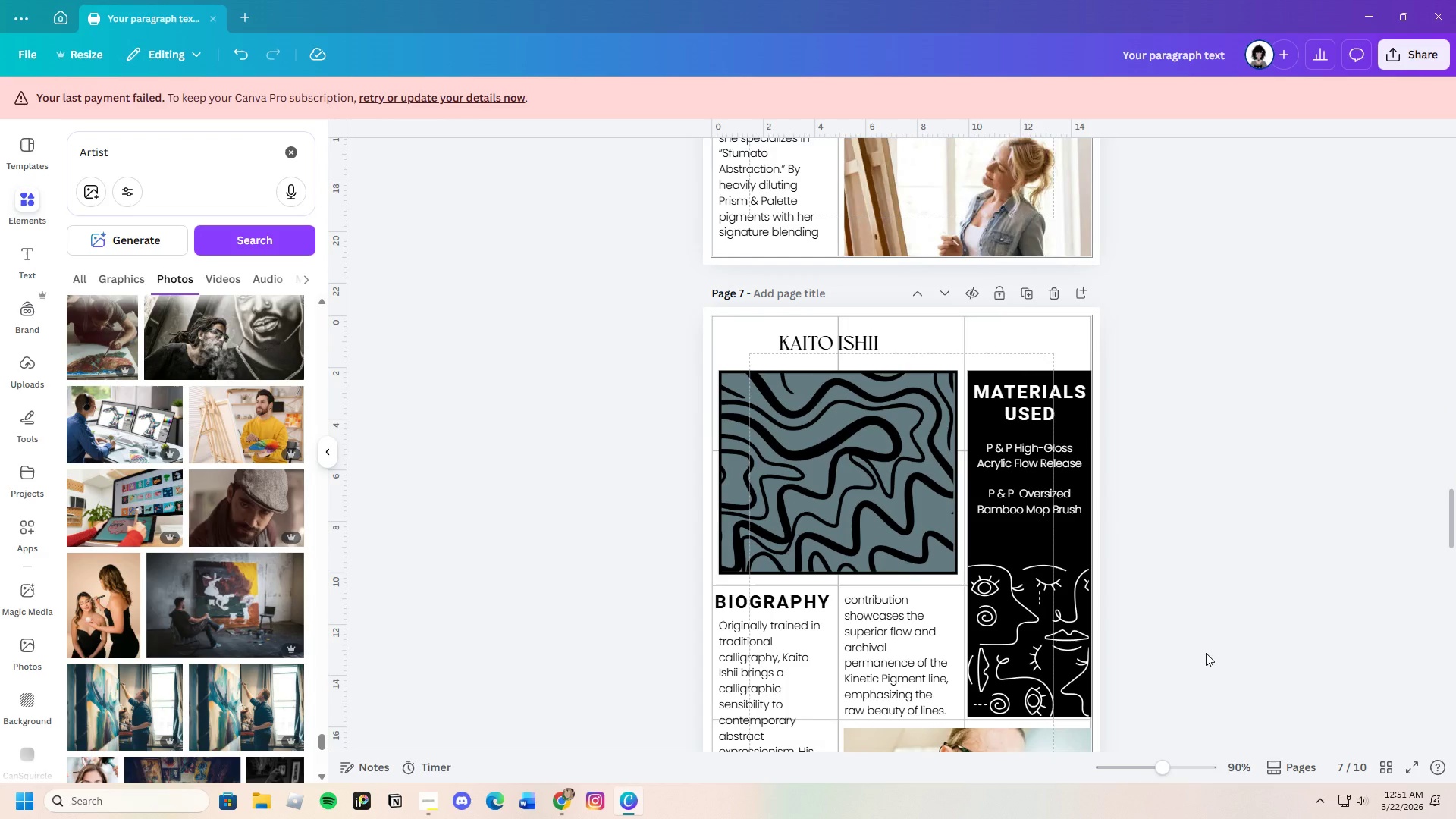 
scroll: coordinate [1206, 653], scroll_direction: down, amount: 11.0
 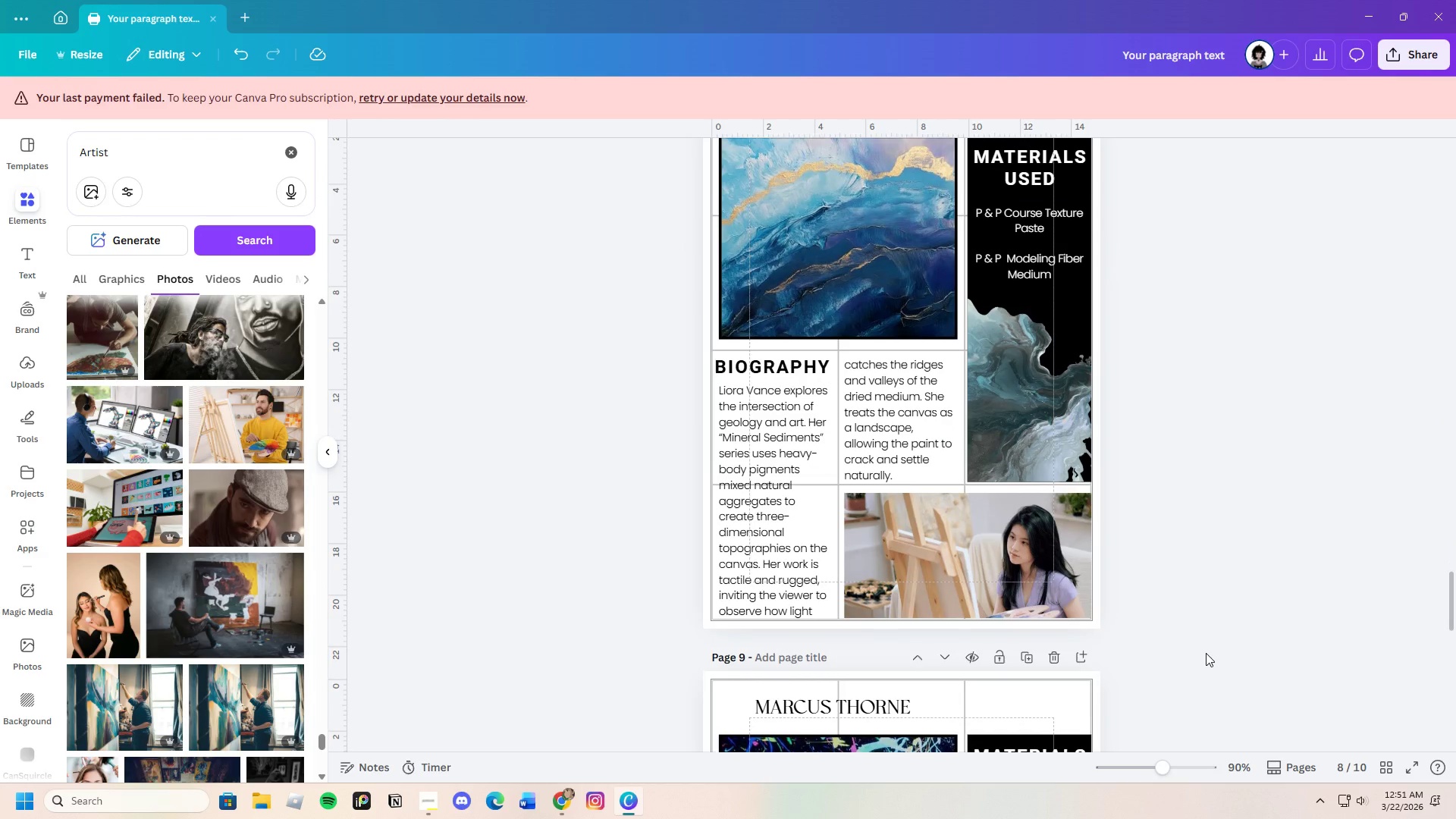 
scroll: coordinate [1206, 653], scroll_direction: up, amount: 1.0
 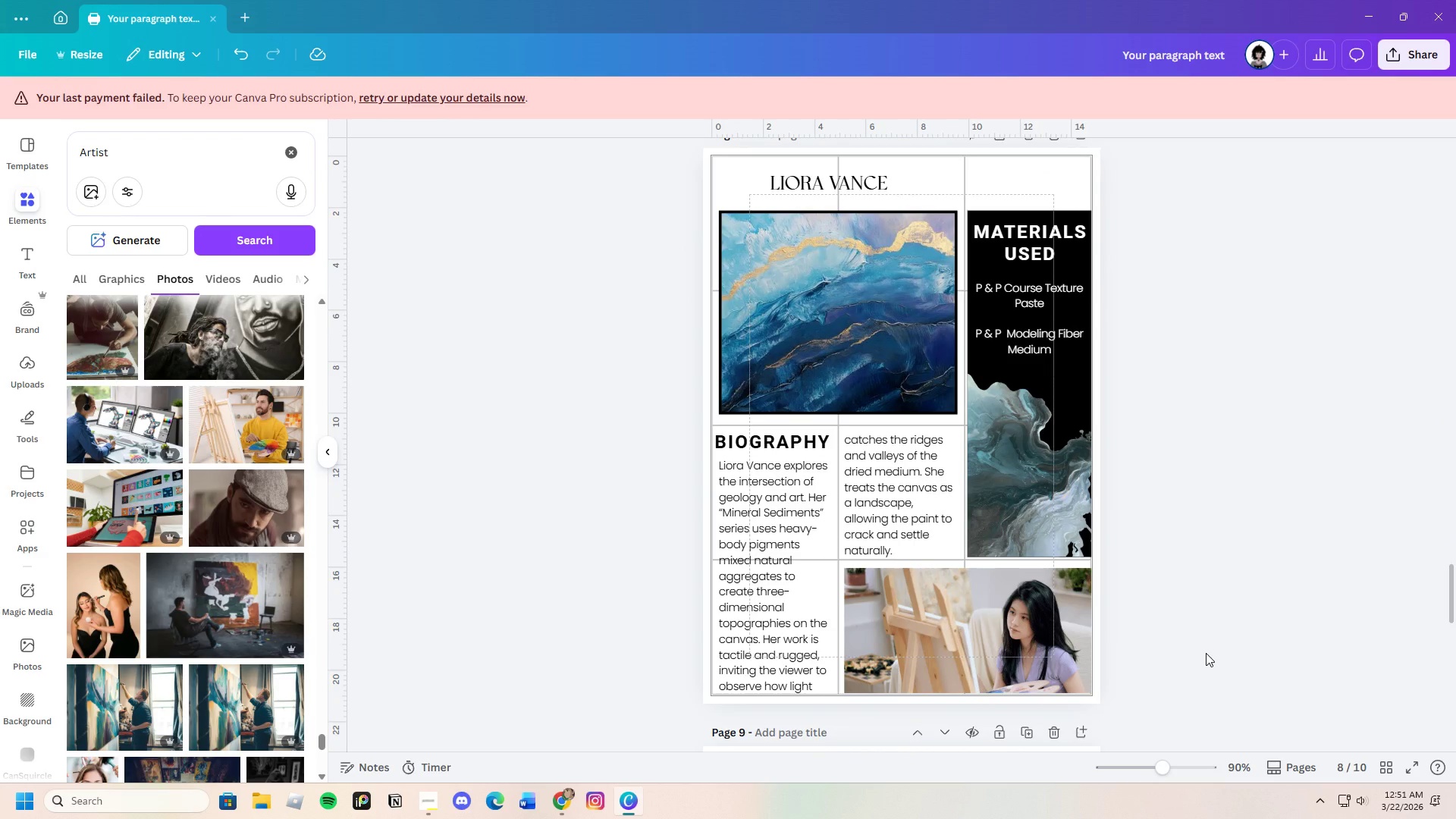 
scroll: coordinate [1203, 653], scroll_direction: down, amount: 17.0
 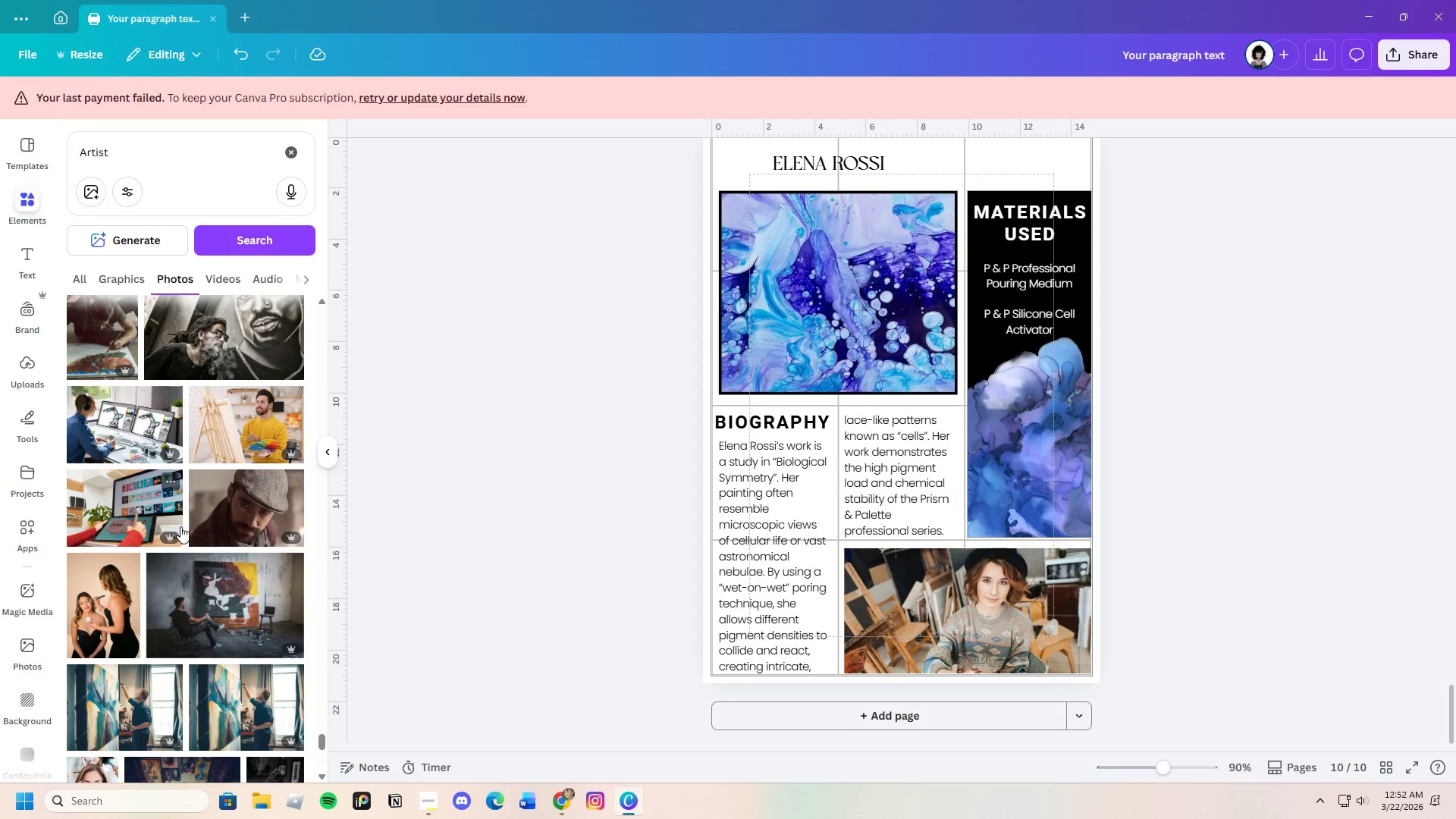 
wait(50.38)
 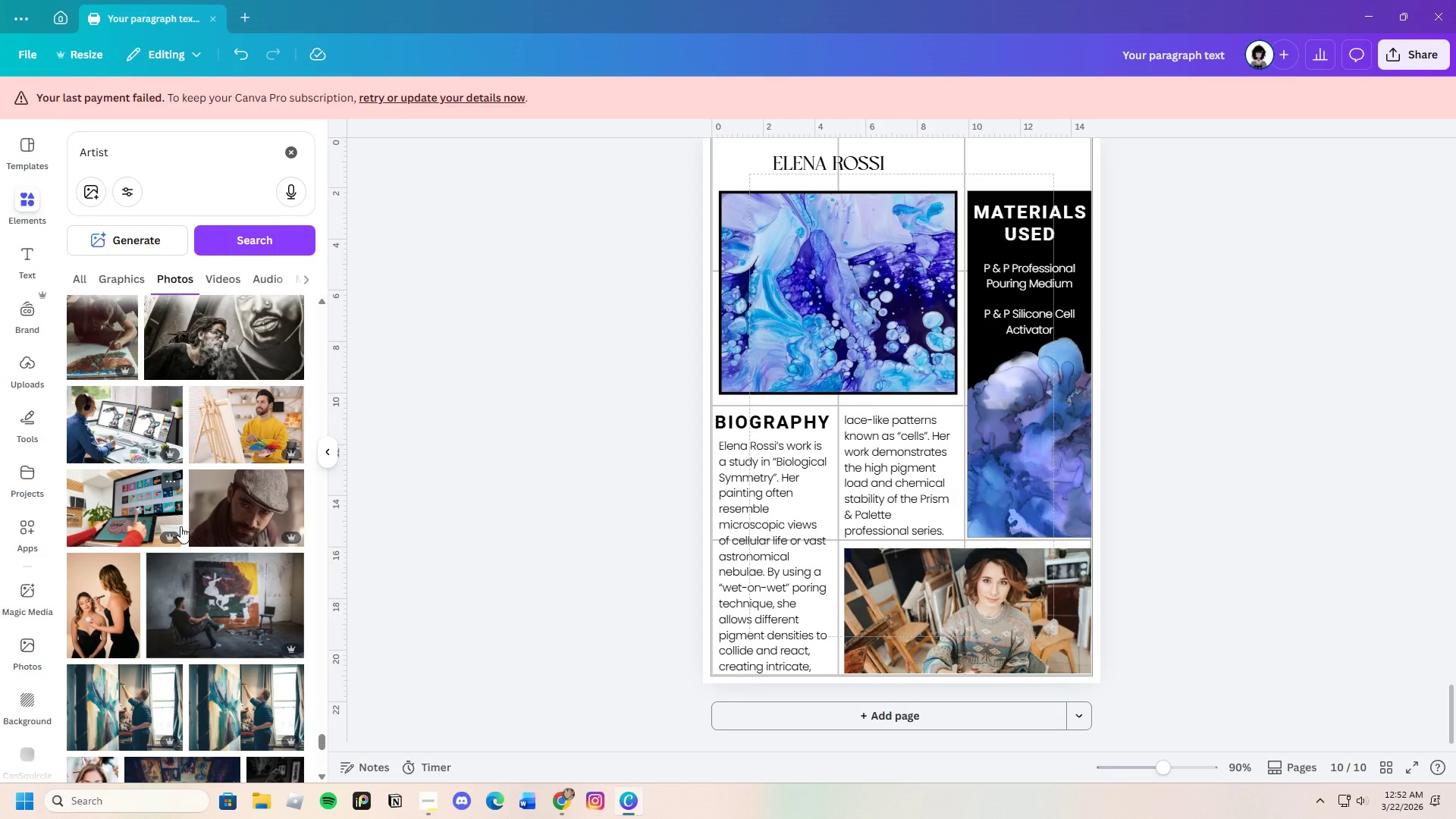 
left_click([558, 792])
 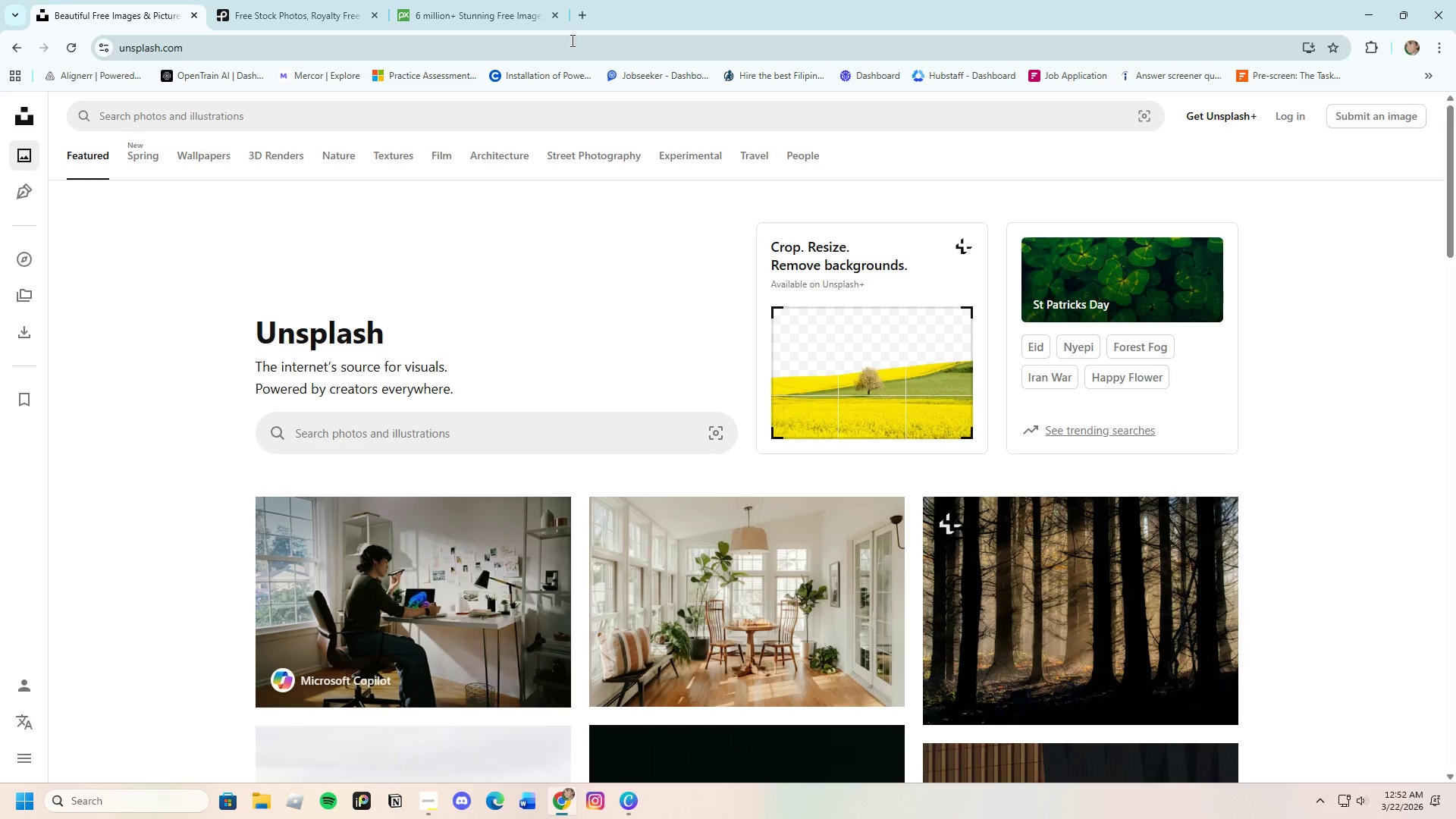 
wait(12.8)
 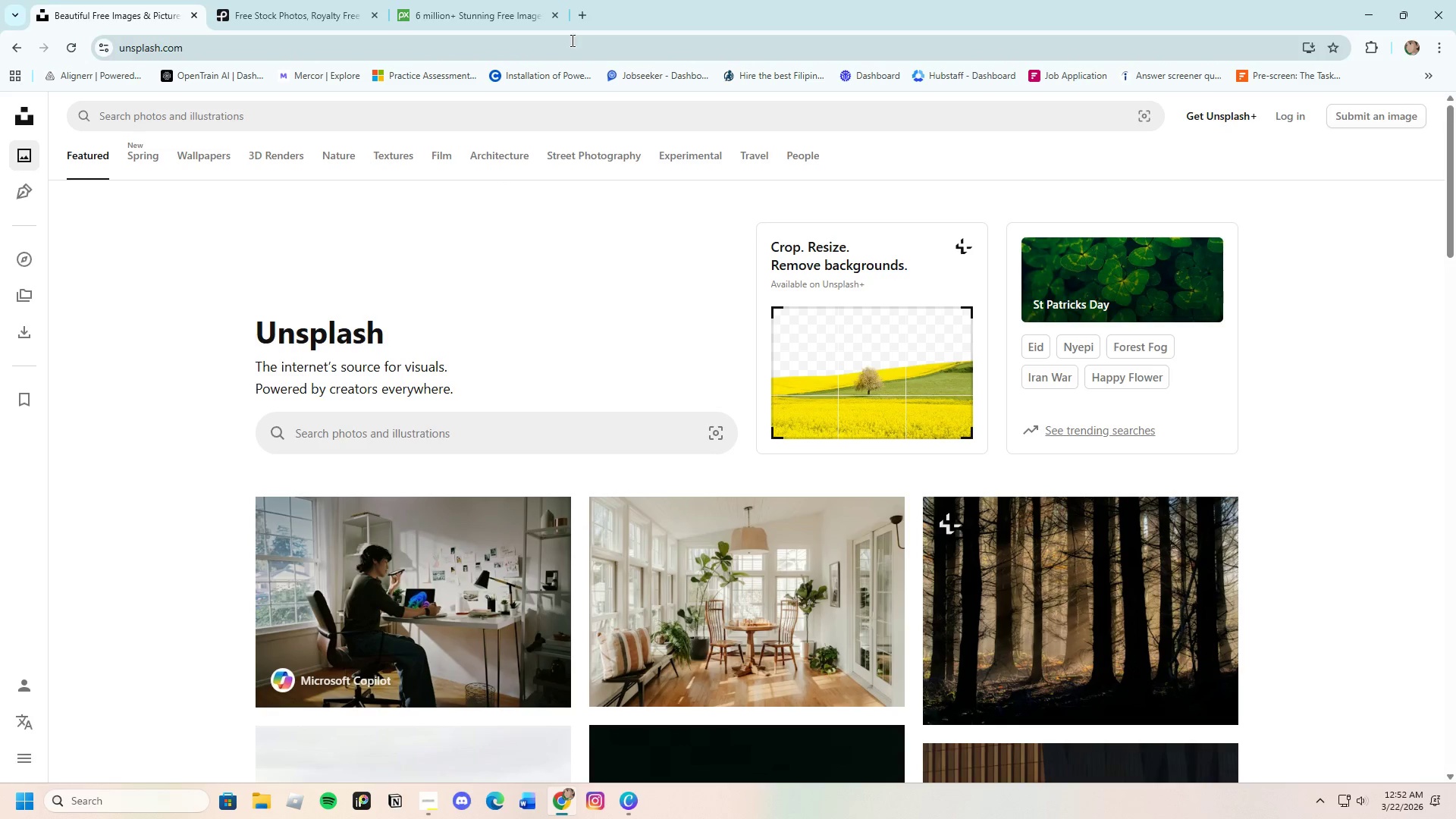 
left_click([538, 314])
 